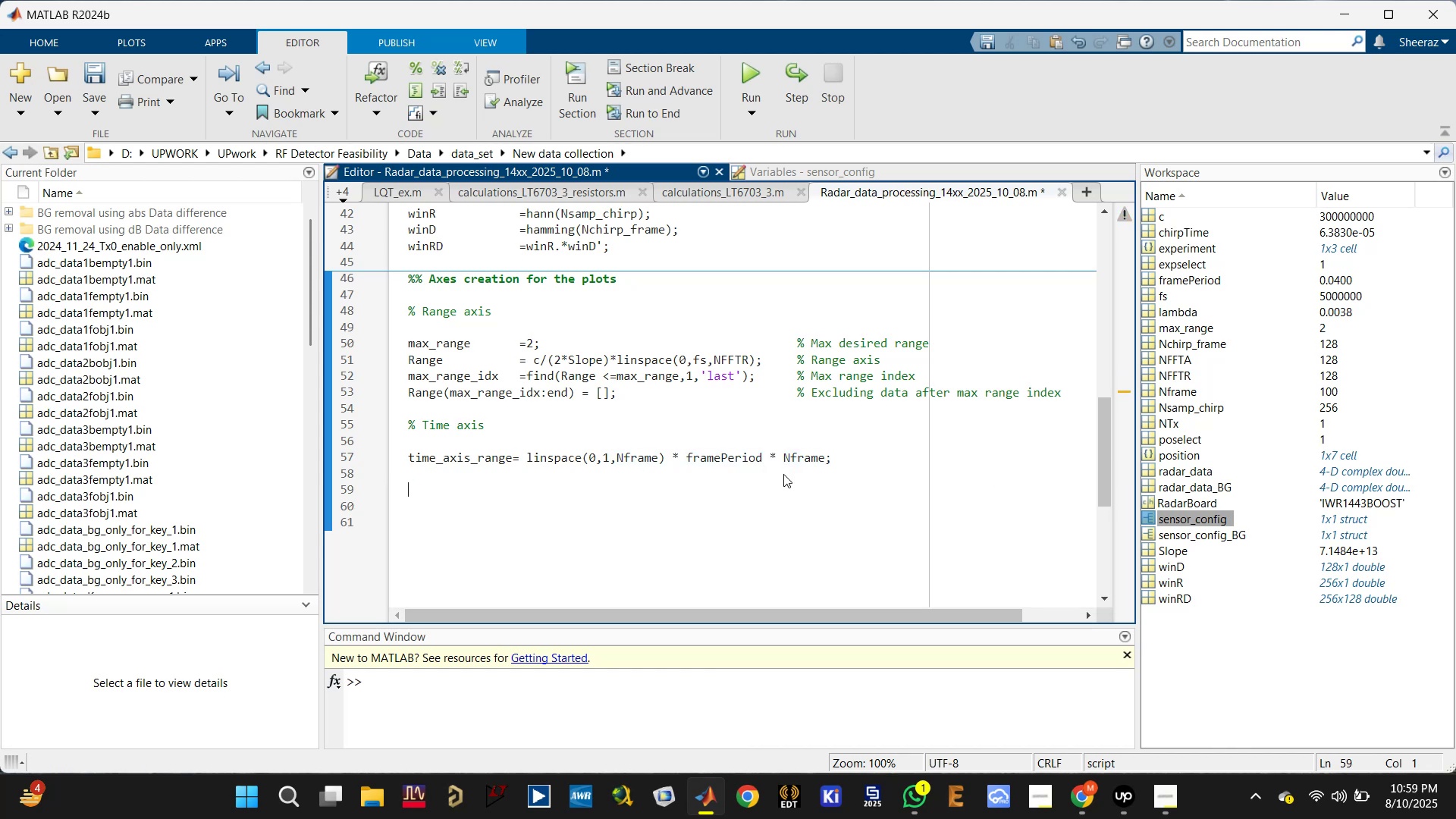 
type(% Velocity axis)
 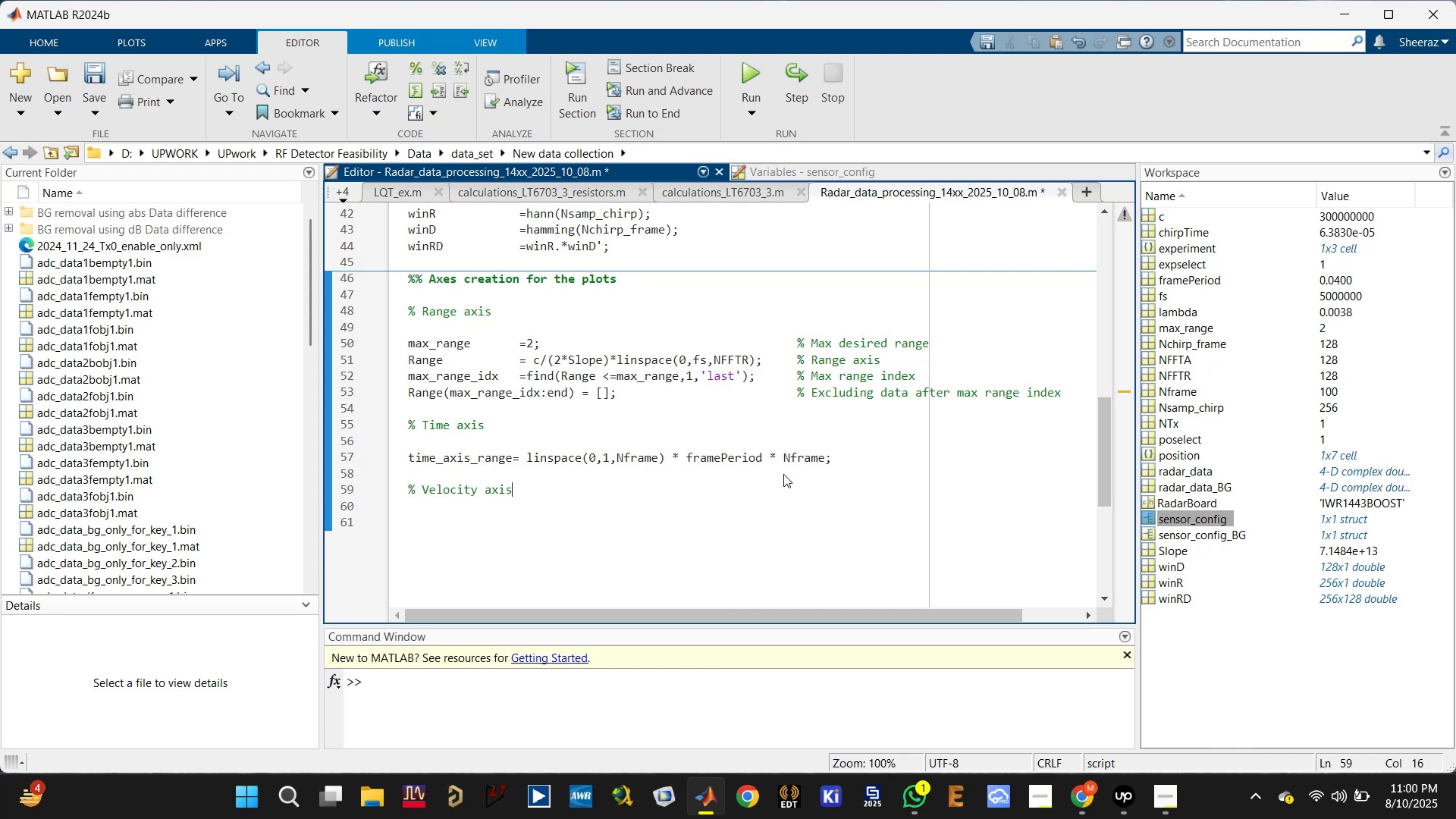 
key(Enter)
 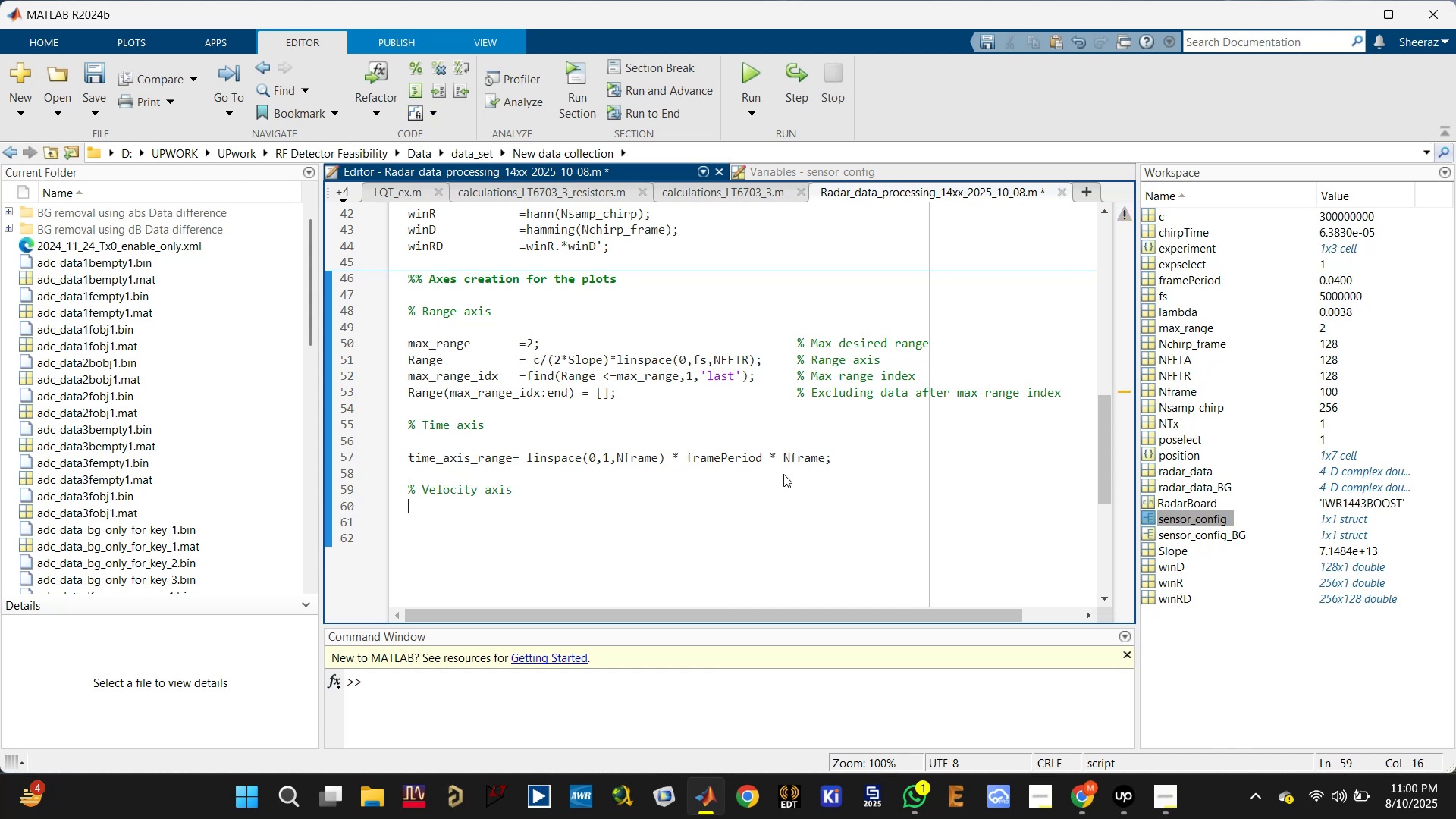 
key(Control+S)
 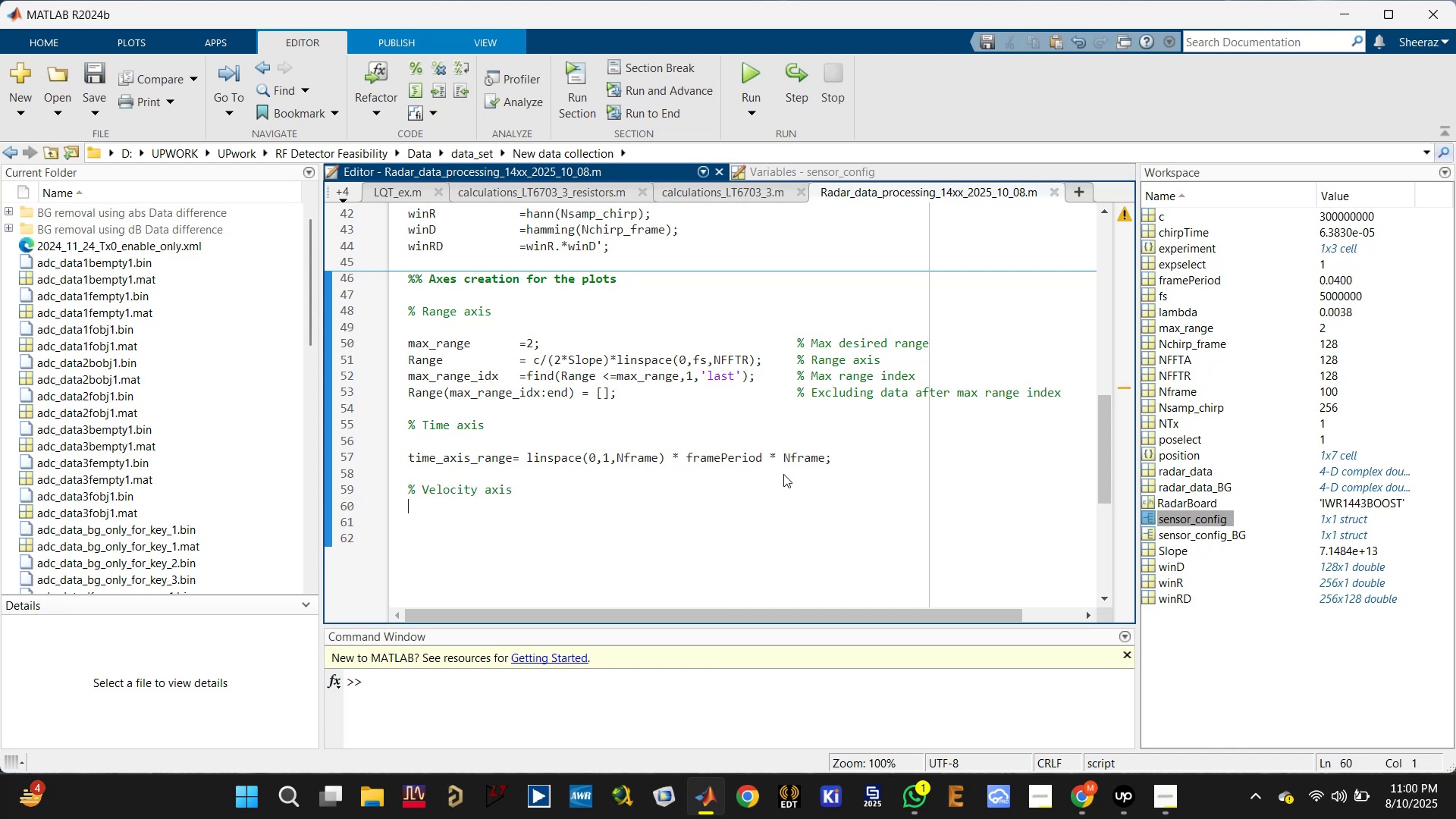 
key(Enter)
 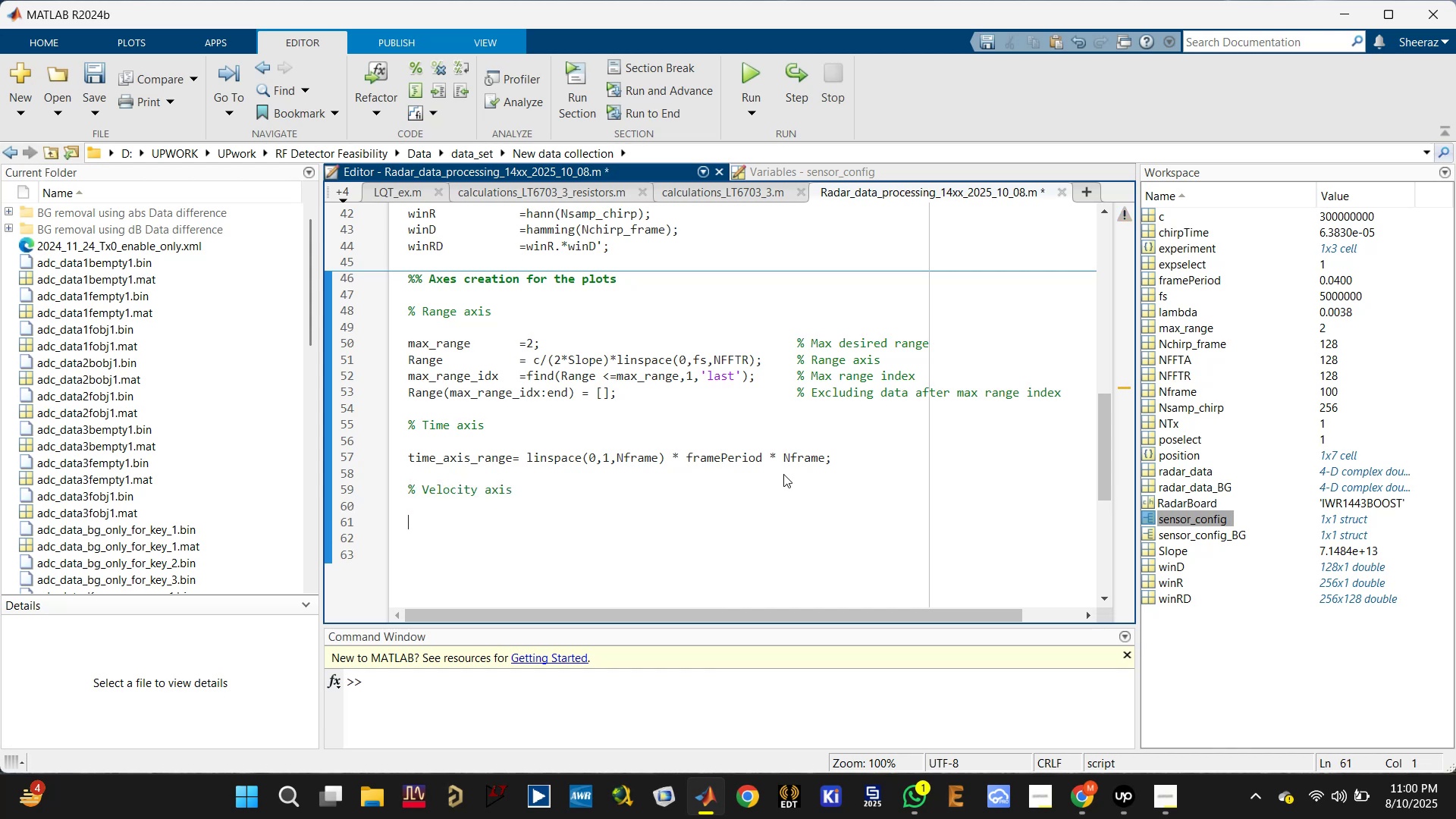 
type(frequenc)
key(Backspace)
type(=)
key(Backspace)
key(Backspace)
key(Backspace)
key(Backspace)
type(_Dopll)
key(Backspace)
key(Backspace)
type(pler =)
 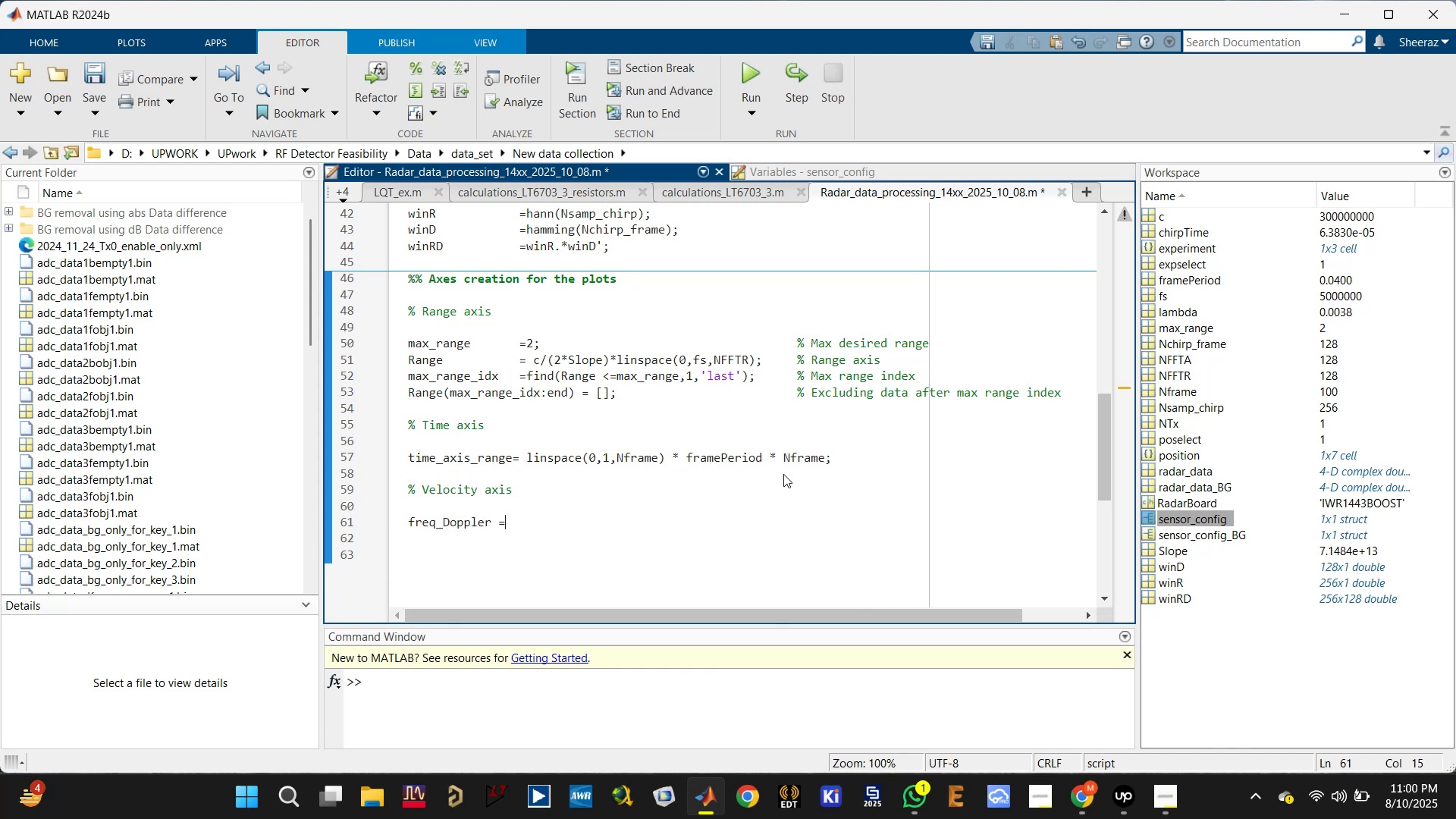 
key(Control+S)
 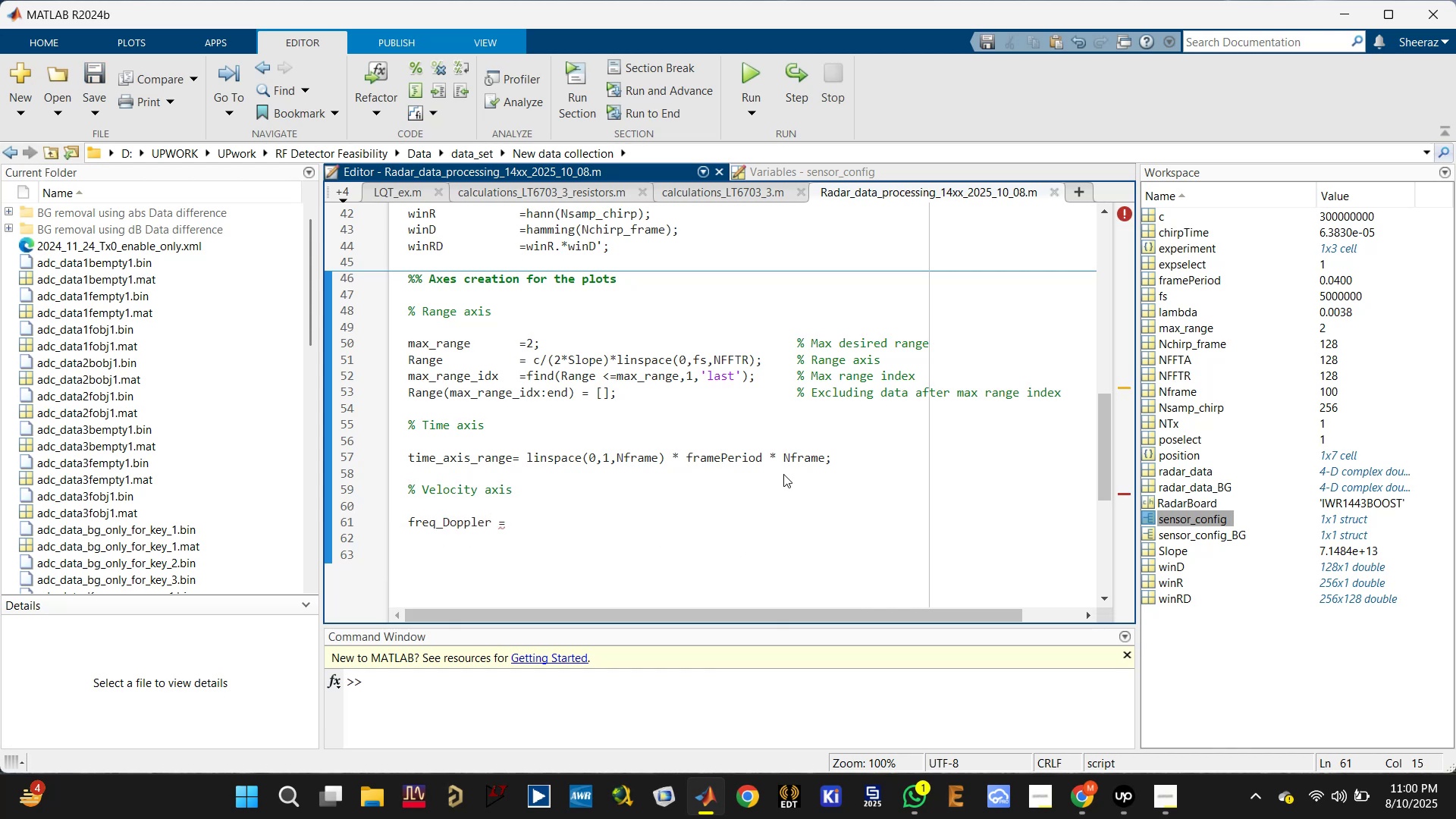 
type( li)
 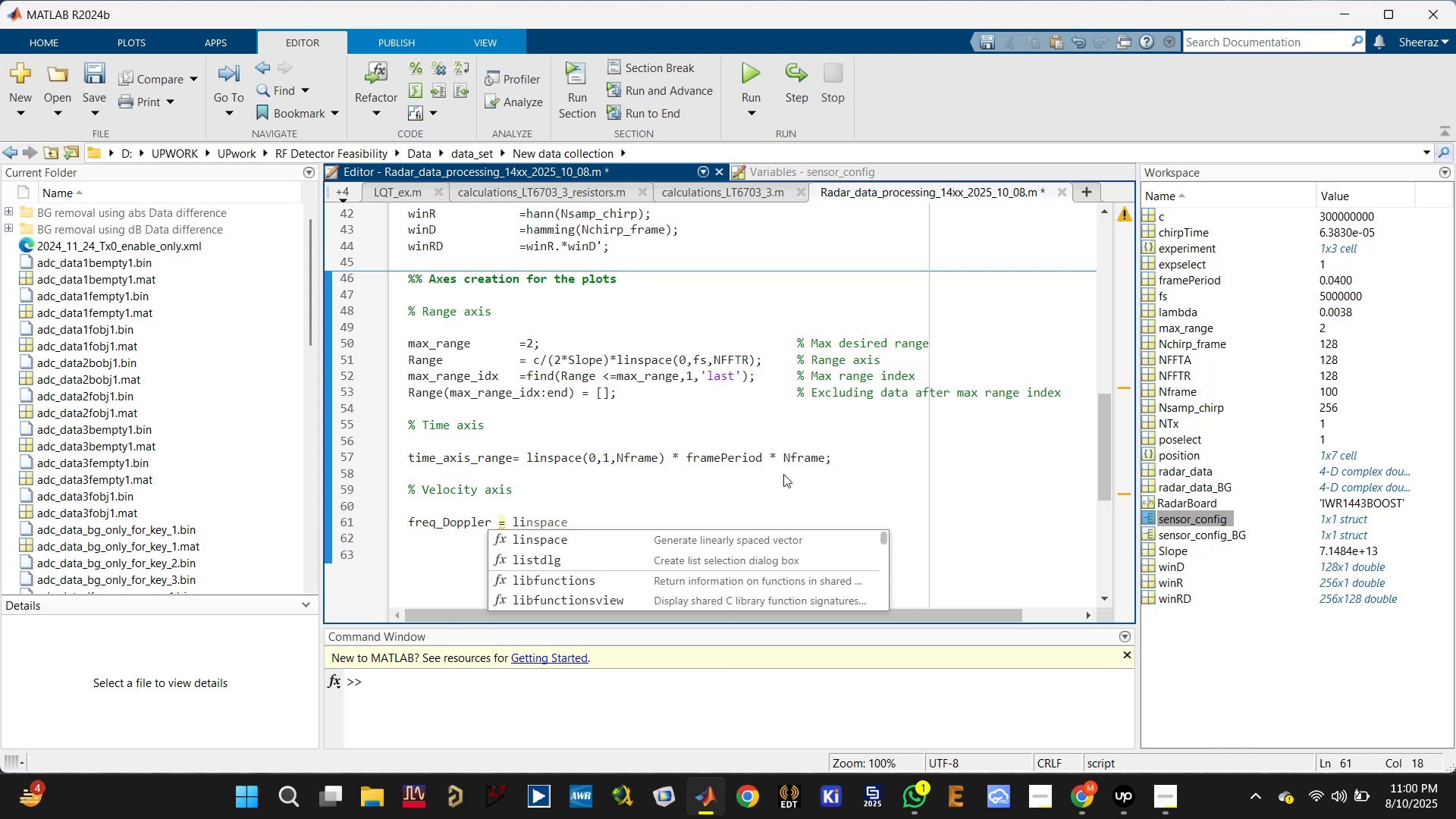 
key(ArrowDown)
 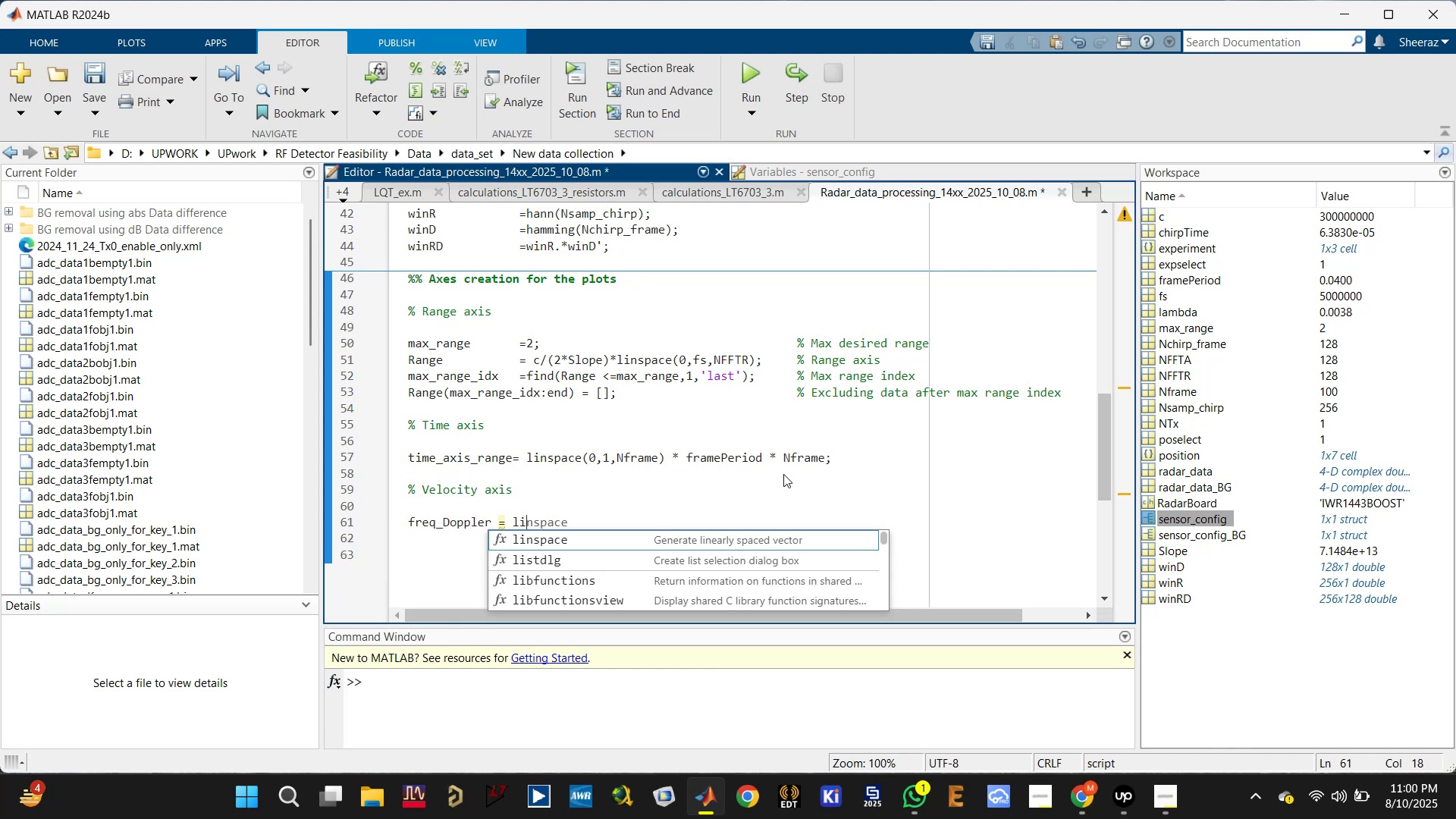 
key(Enter)
 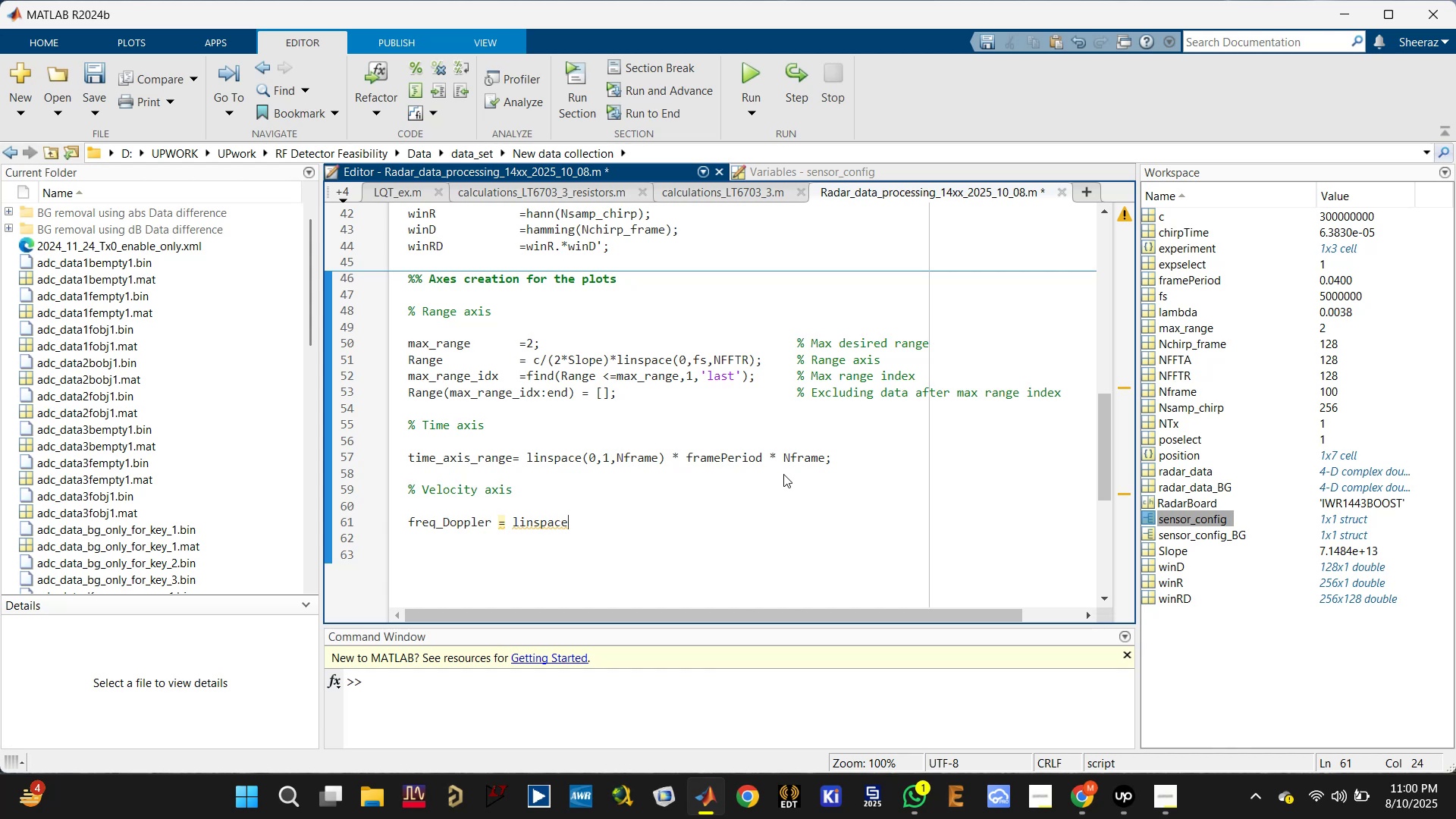 
type(())
 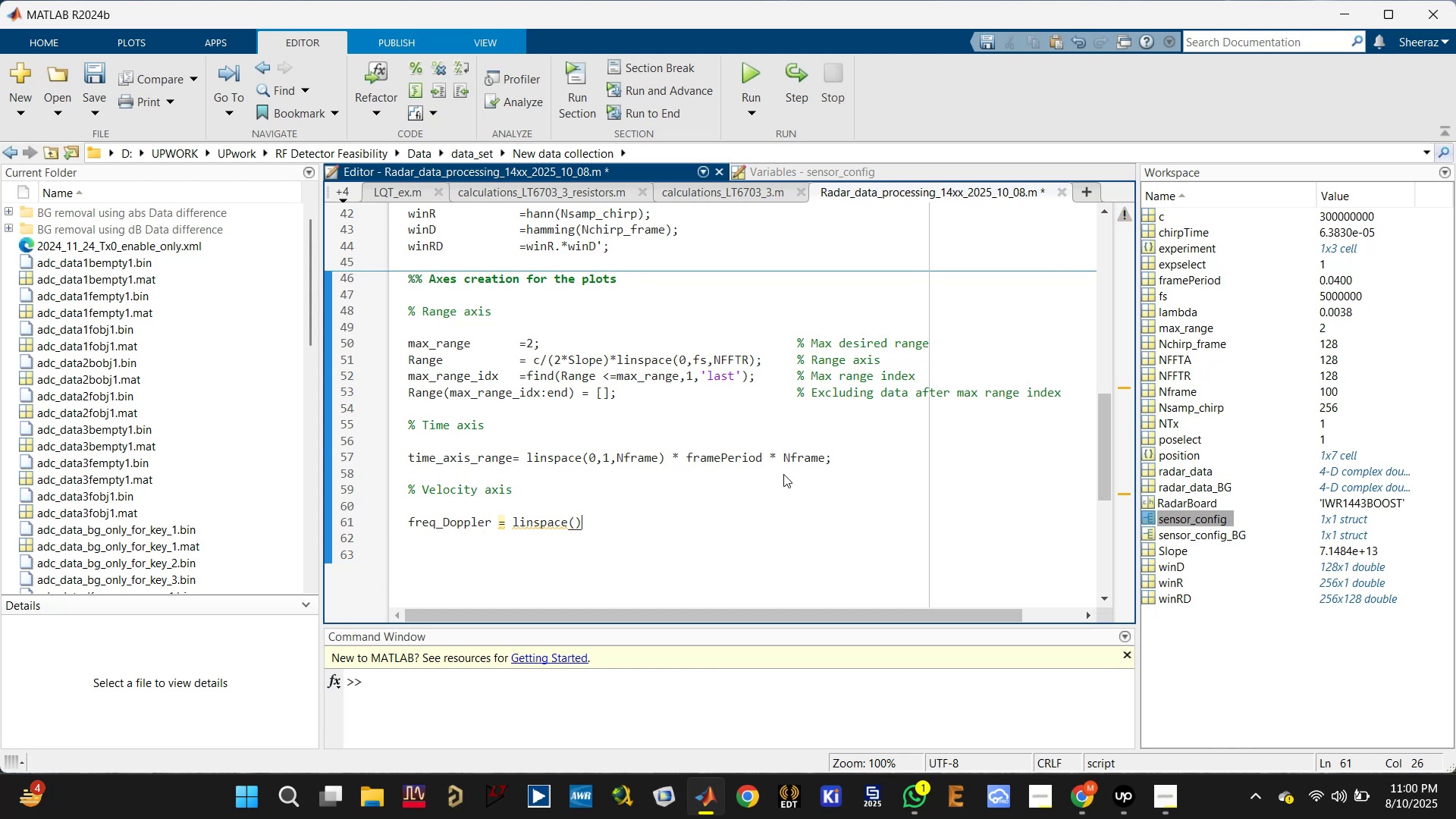 
key(ArrowLeft)
 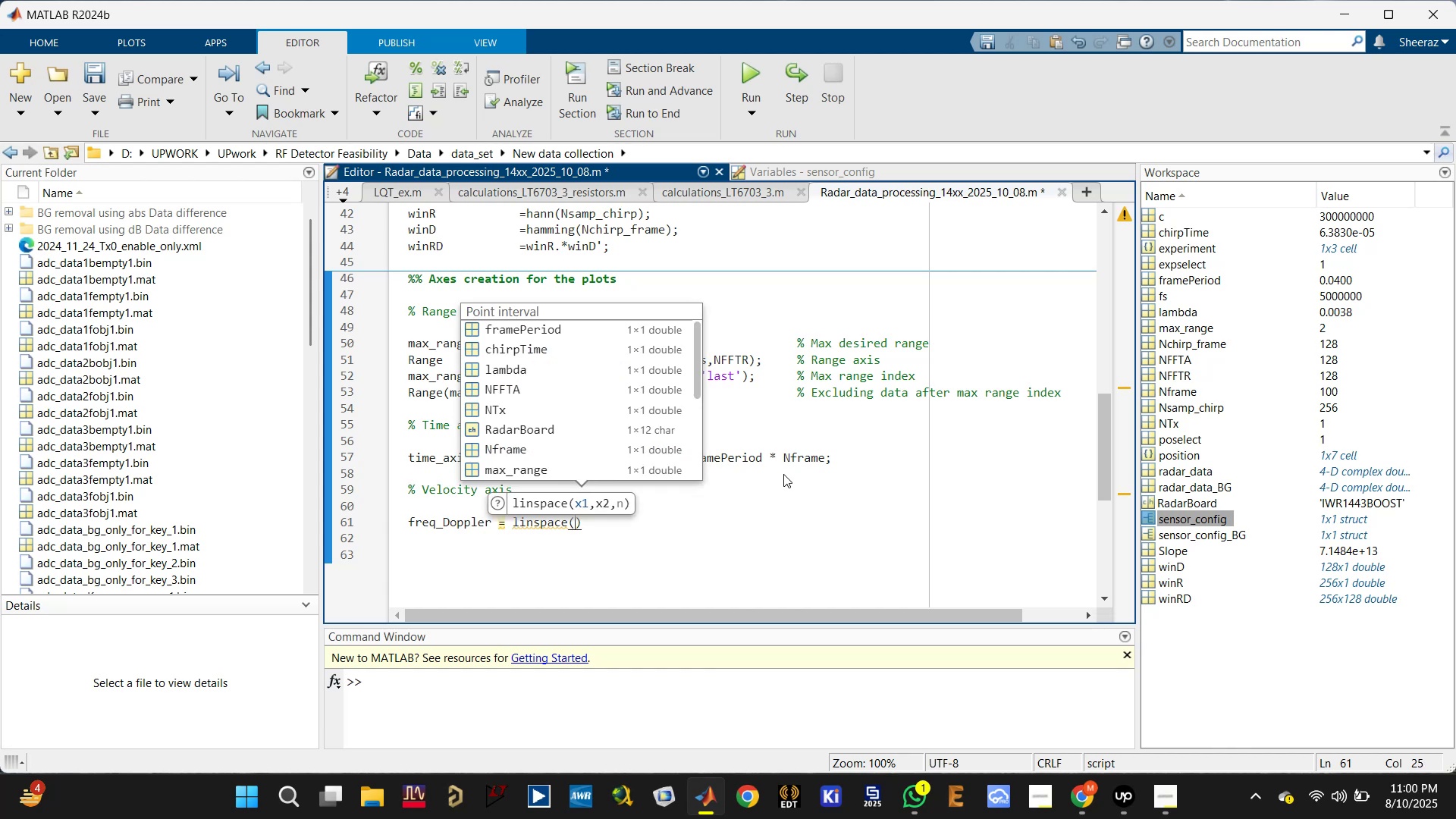 
type(-1/())
 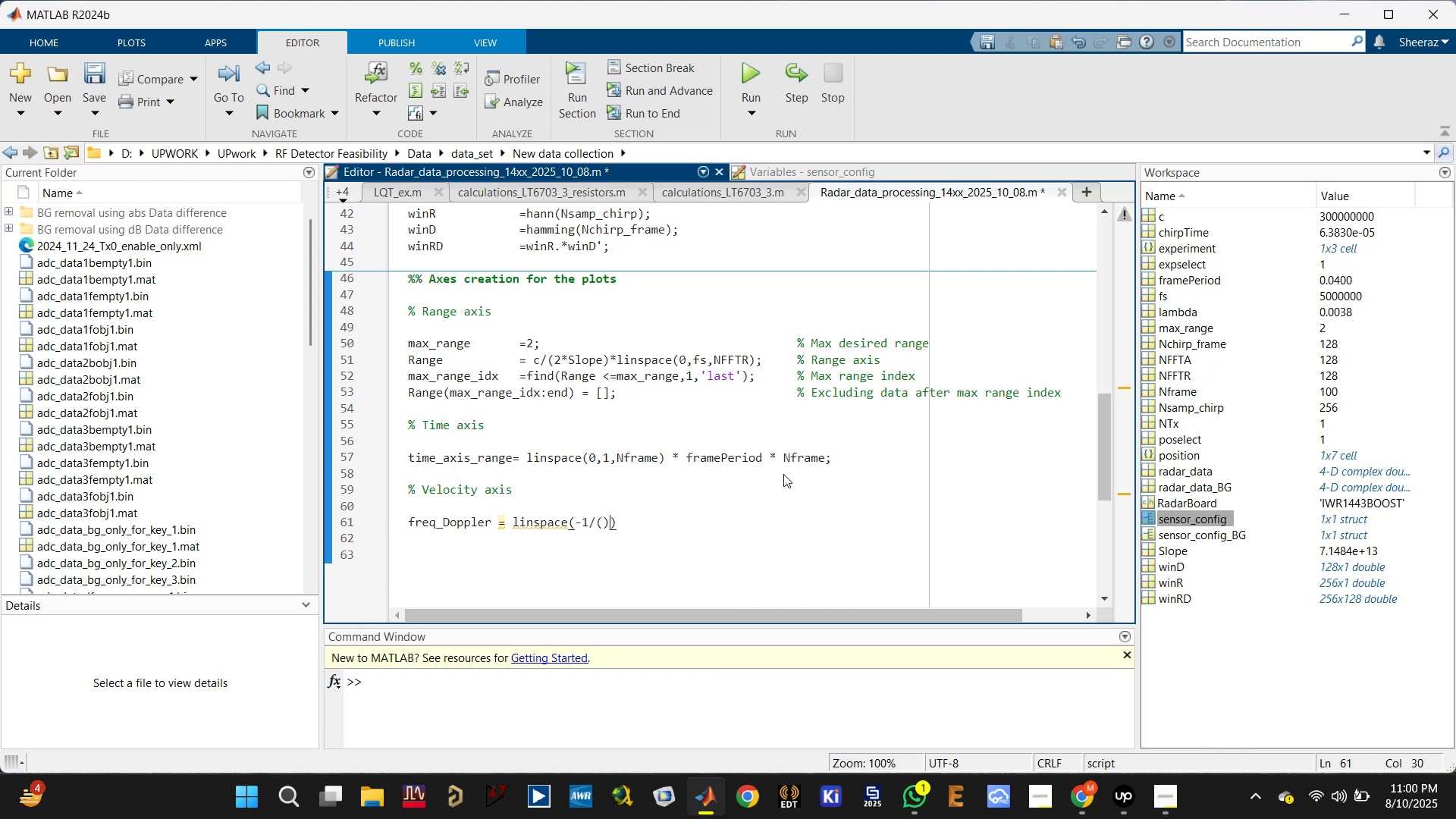 
key(ArrowLeft)
 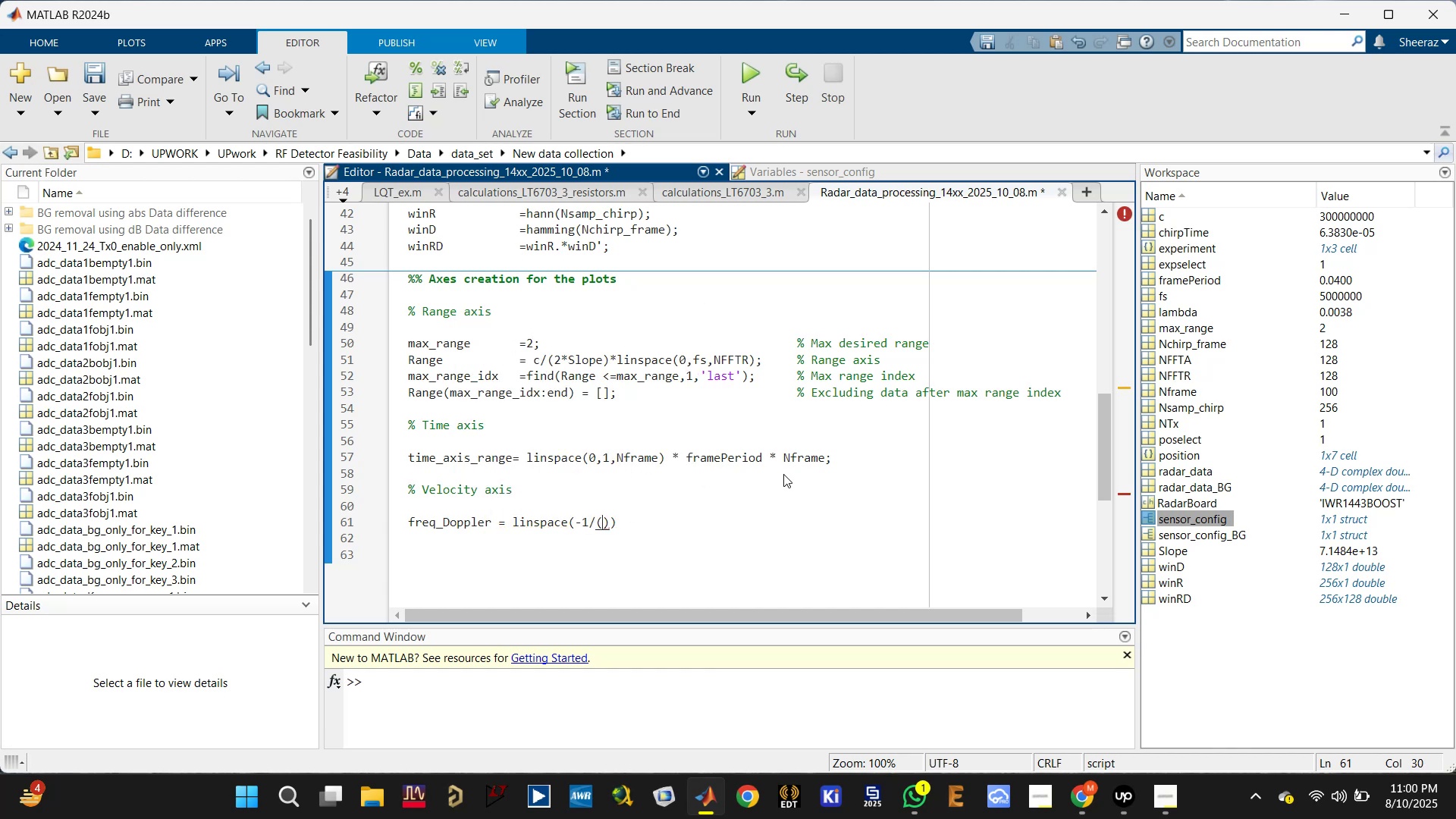 
type(2*Chri)
key(Backspace)
key(Backspace)
type(ir)
 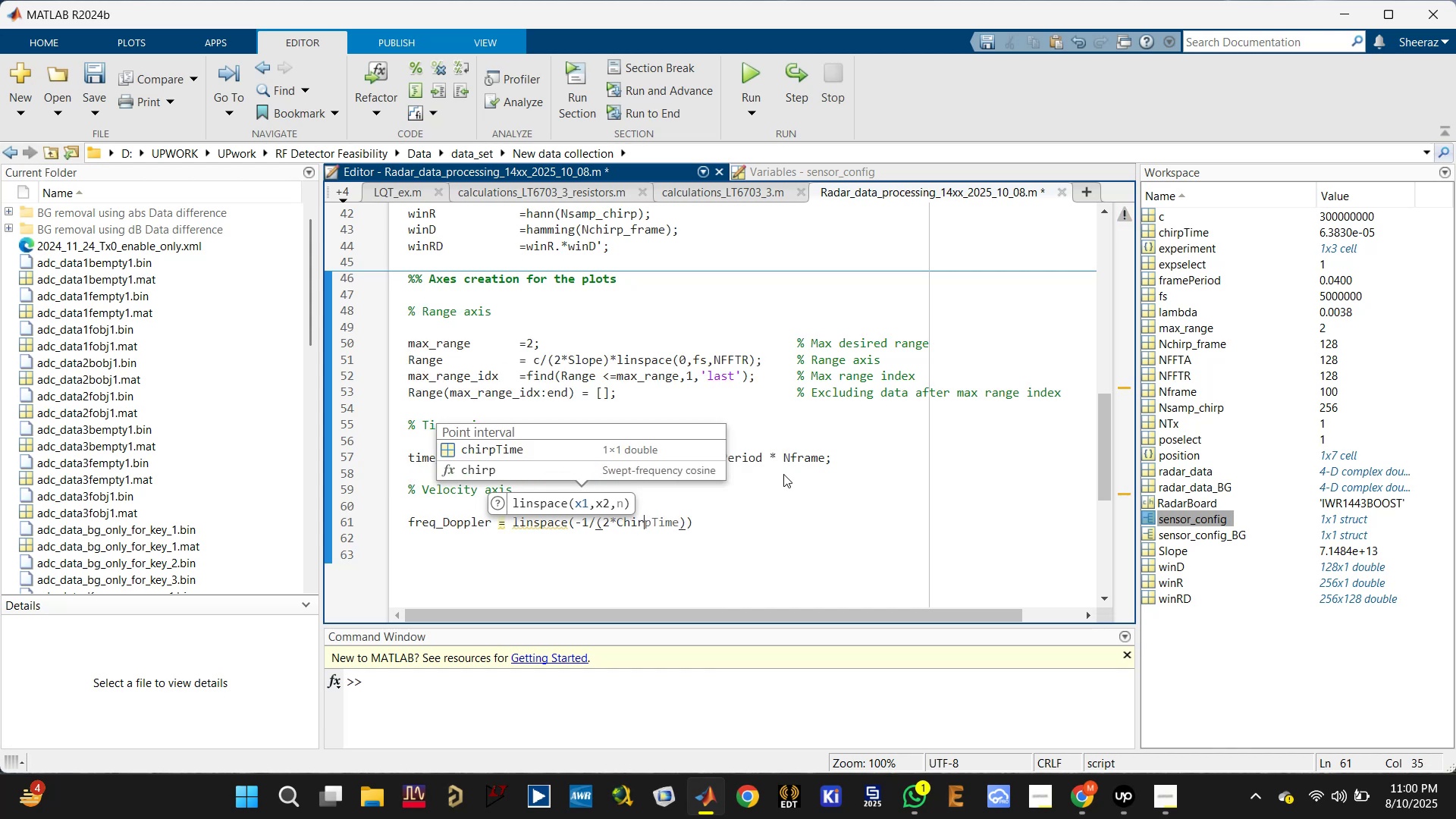 
wait(5.53)
 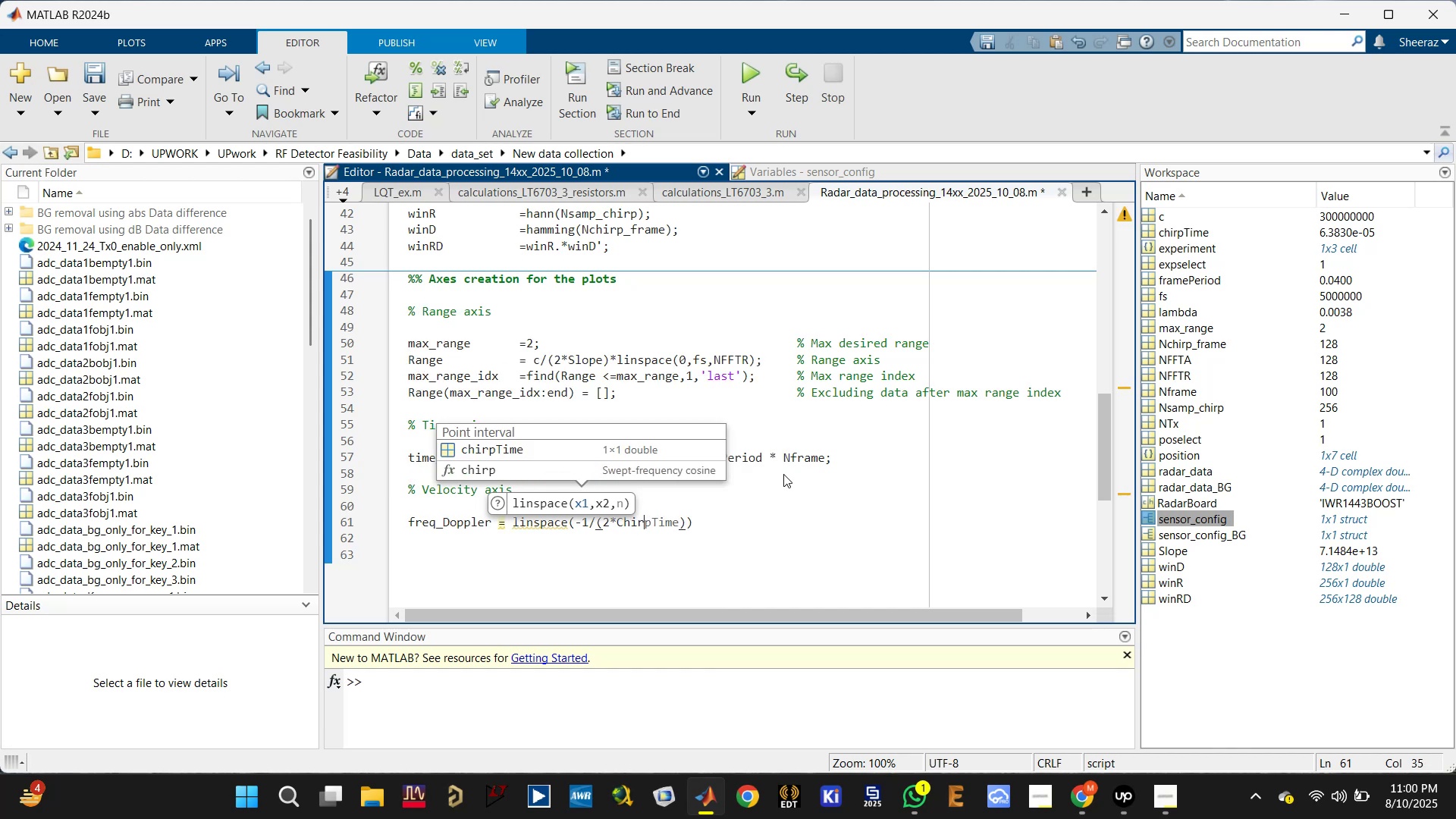 
left_click([645, 525])
 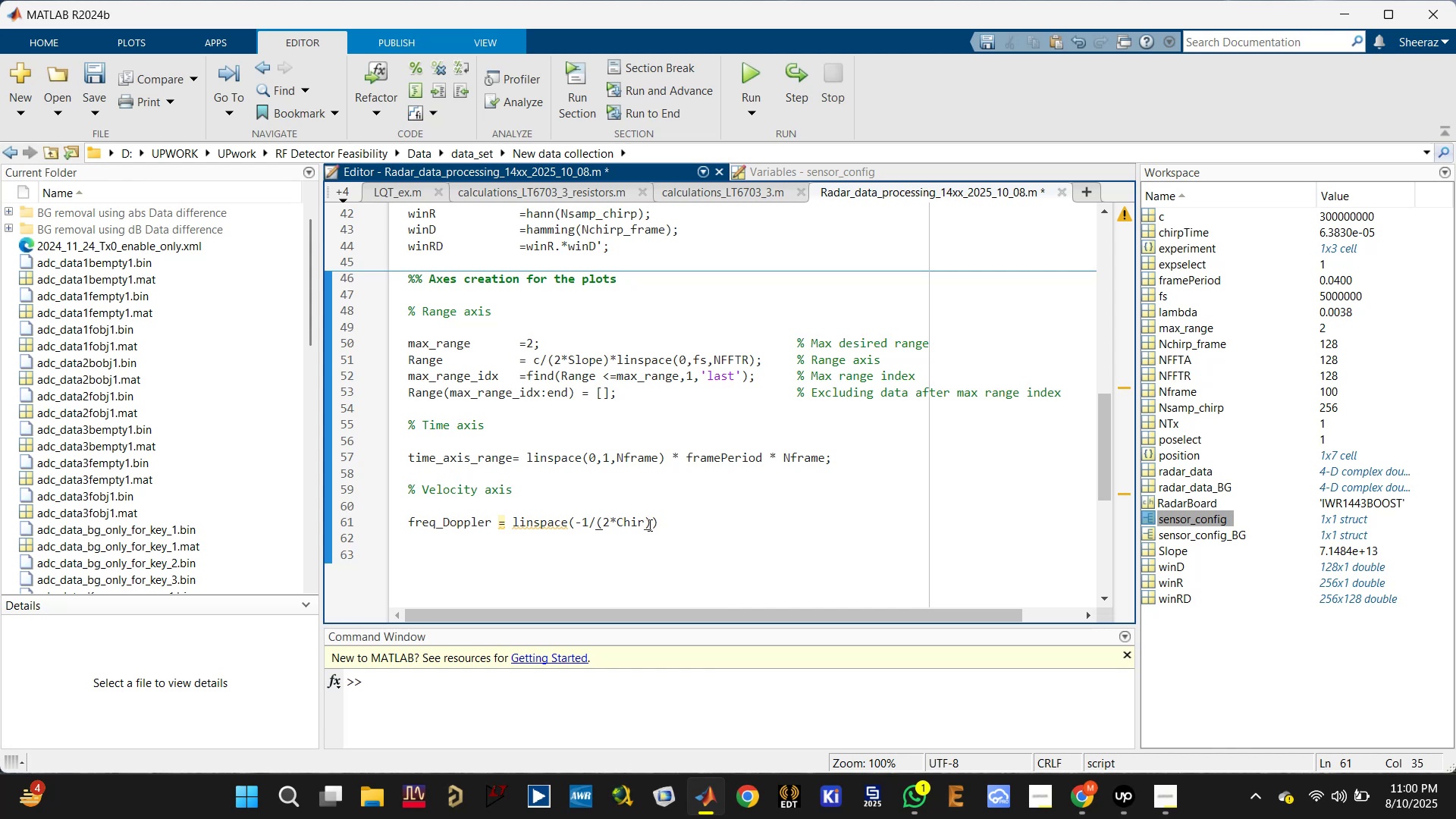 
left_click([644, 525])
 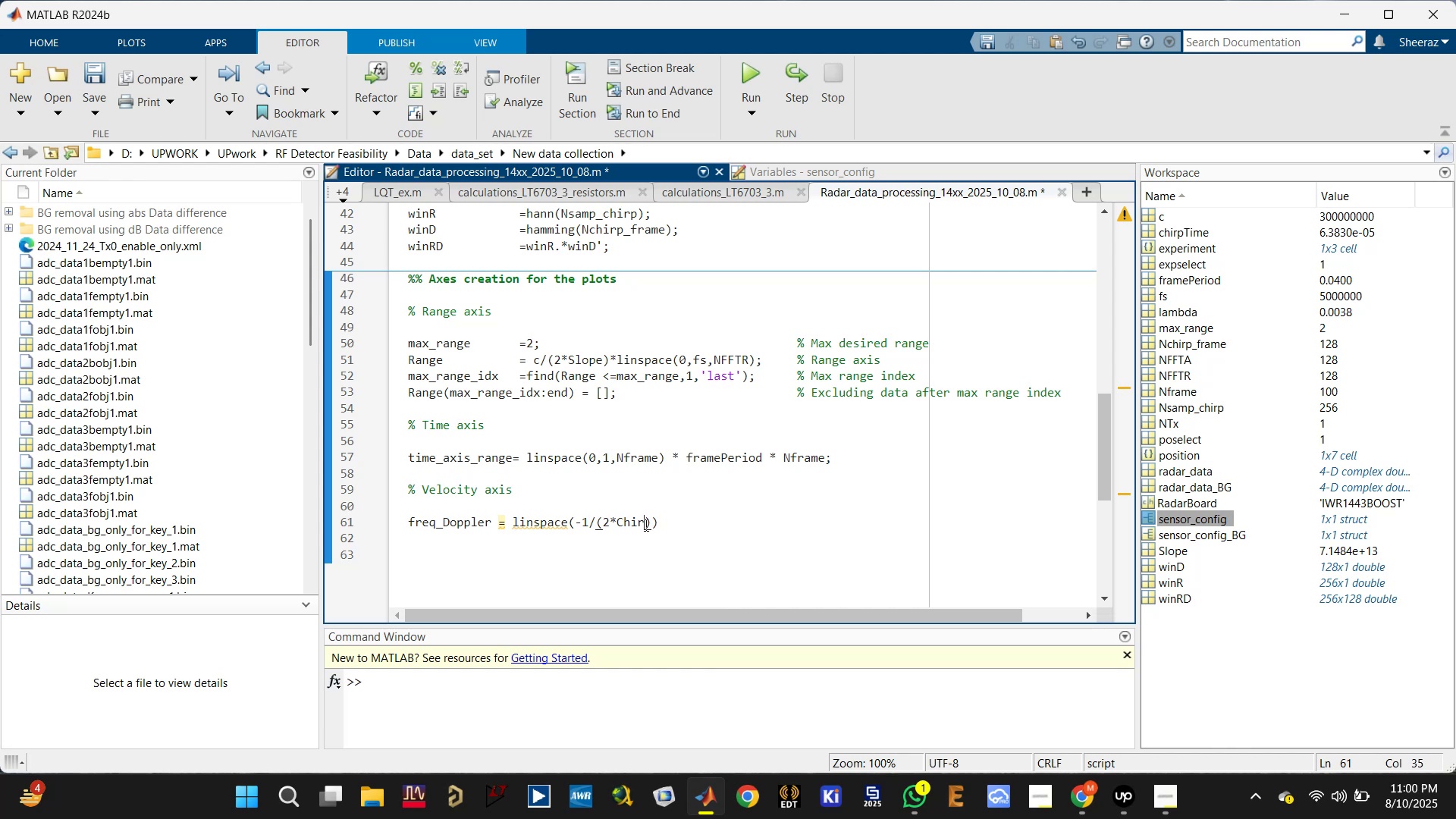 
key(P)
 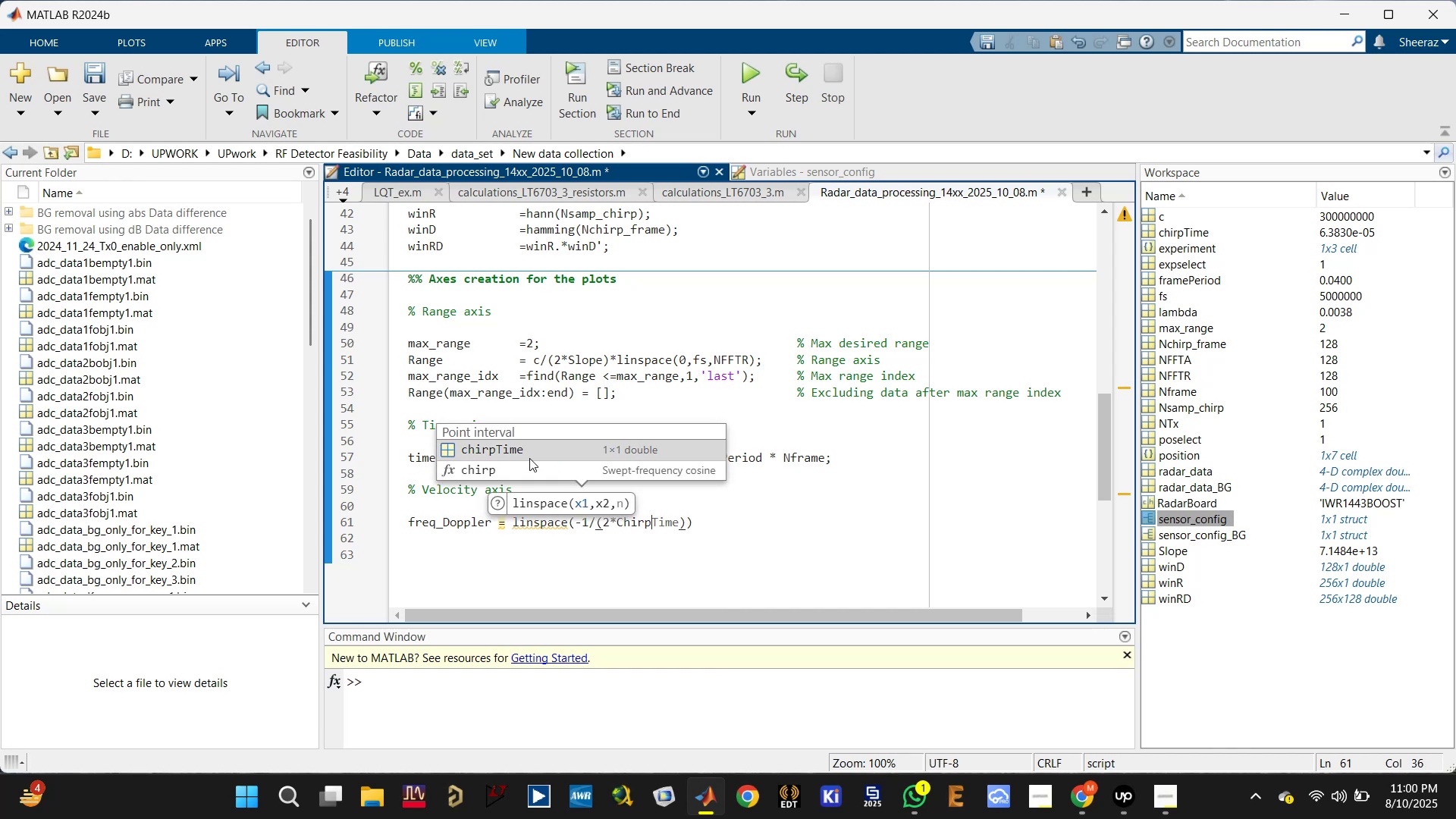 
left_click([523, 450])
 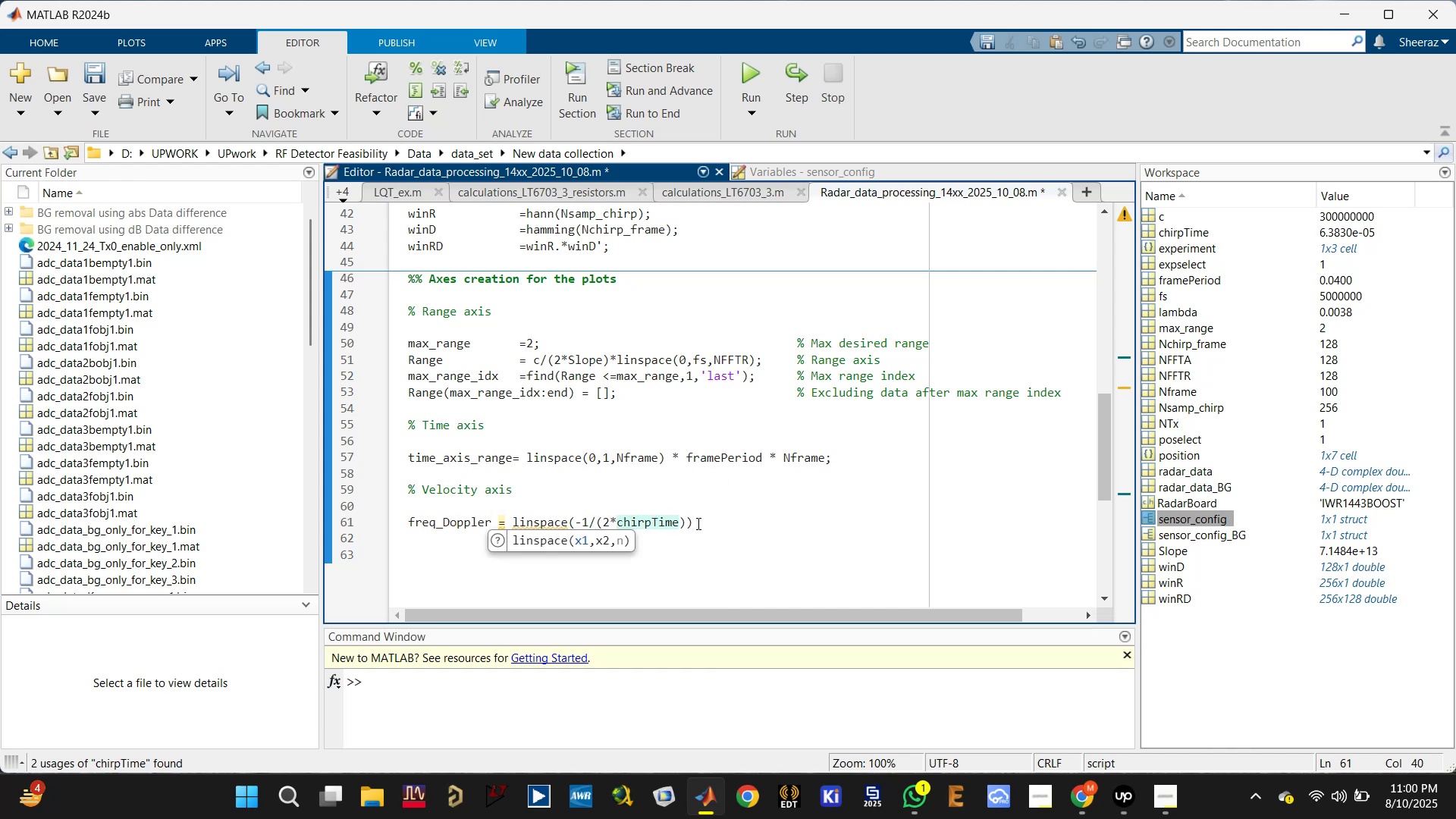 
type(*NT)
 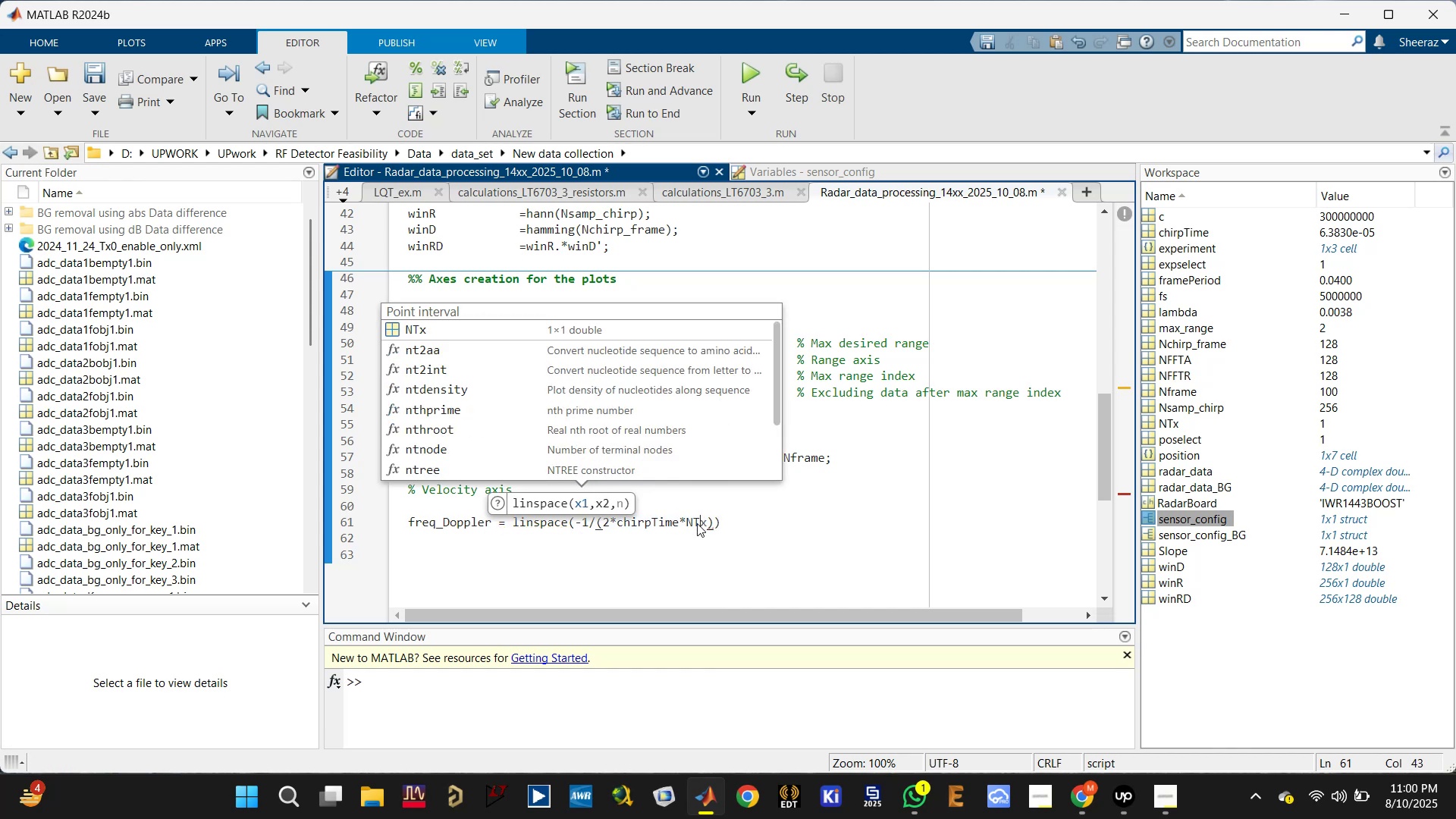 
left_click([495, 332])
 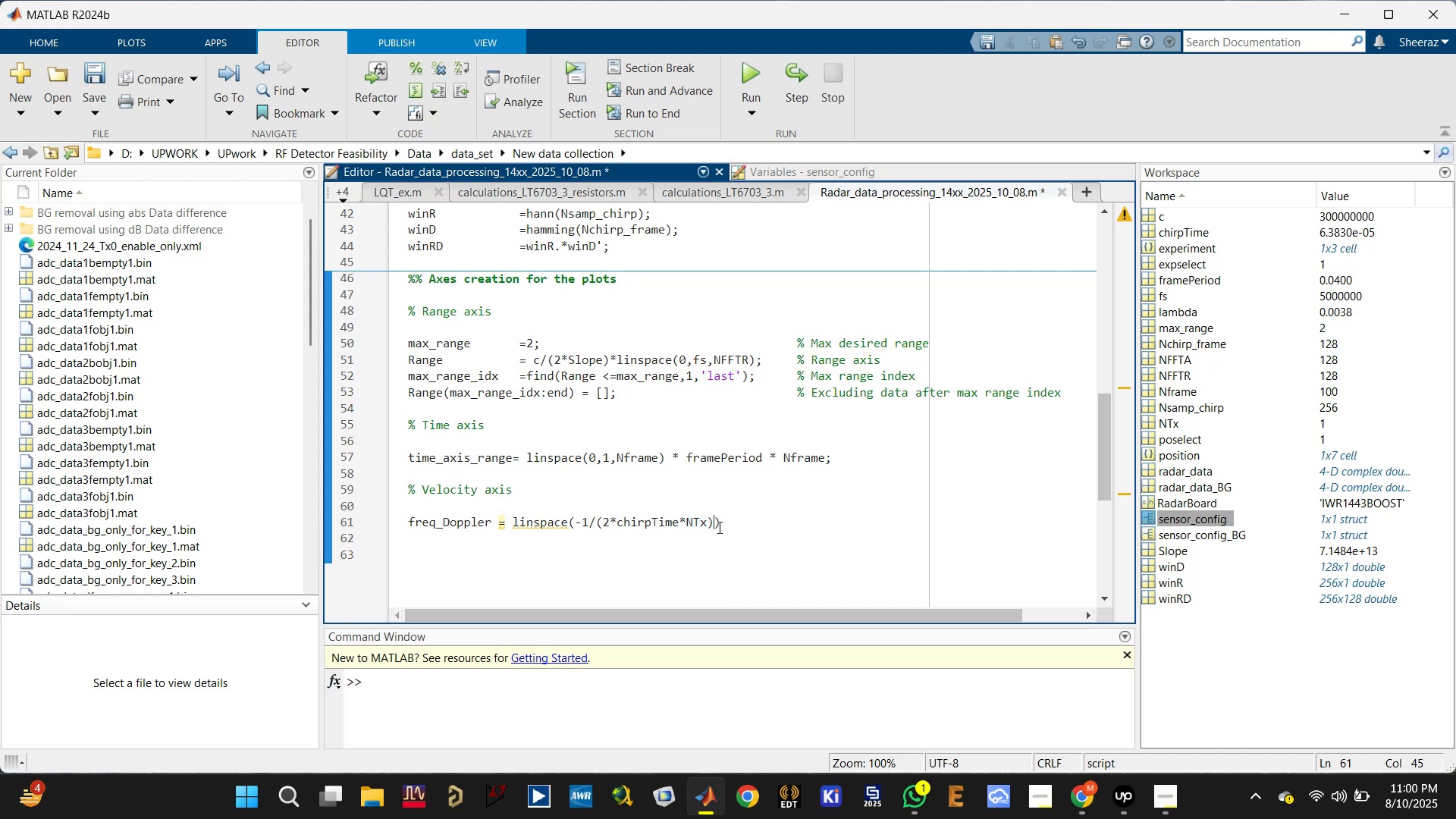 
left_click([739, 519])
 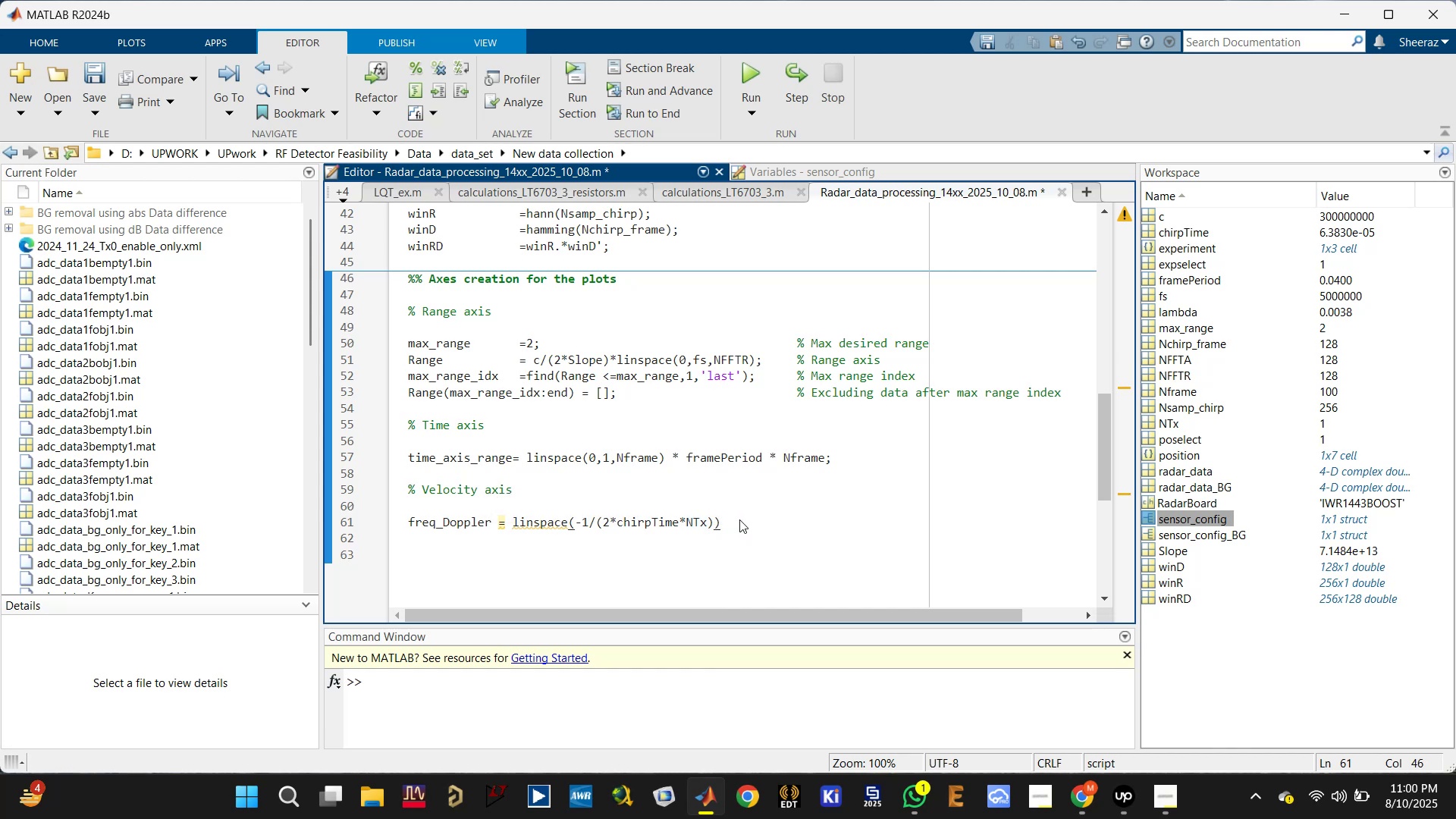 
key(Backspace)
 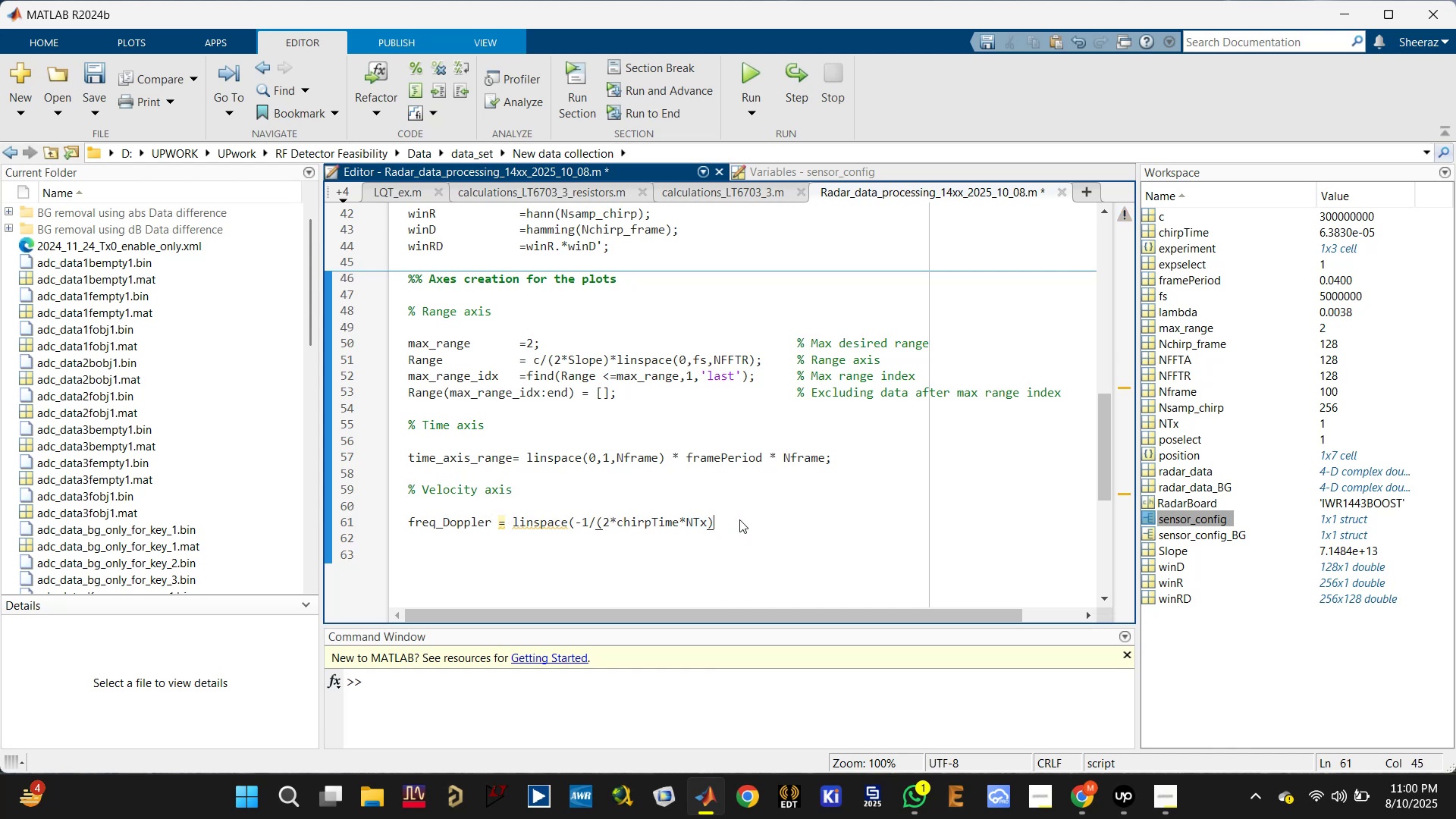 
key(Comma)
 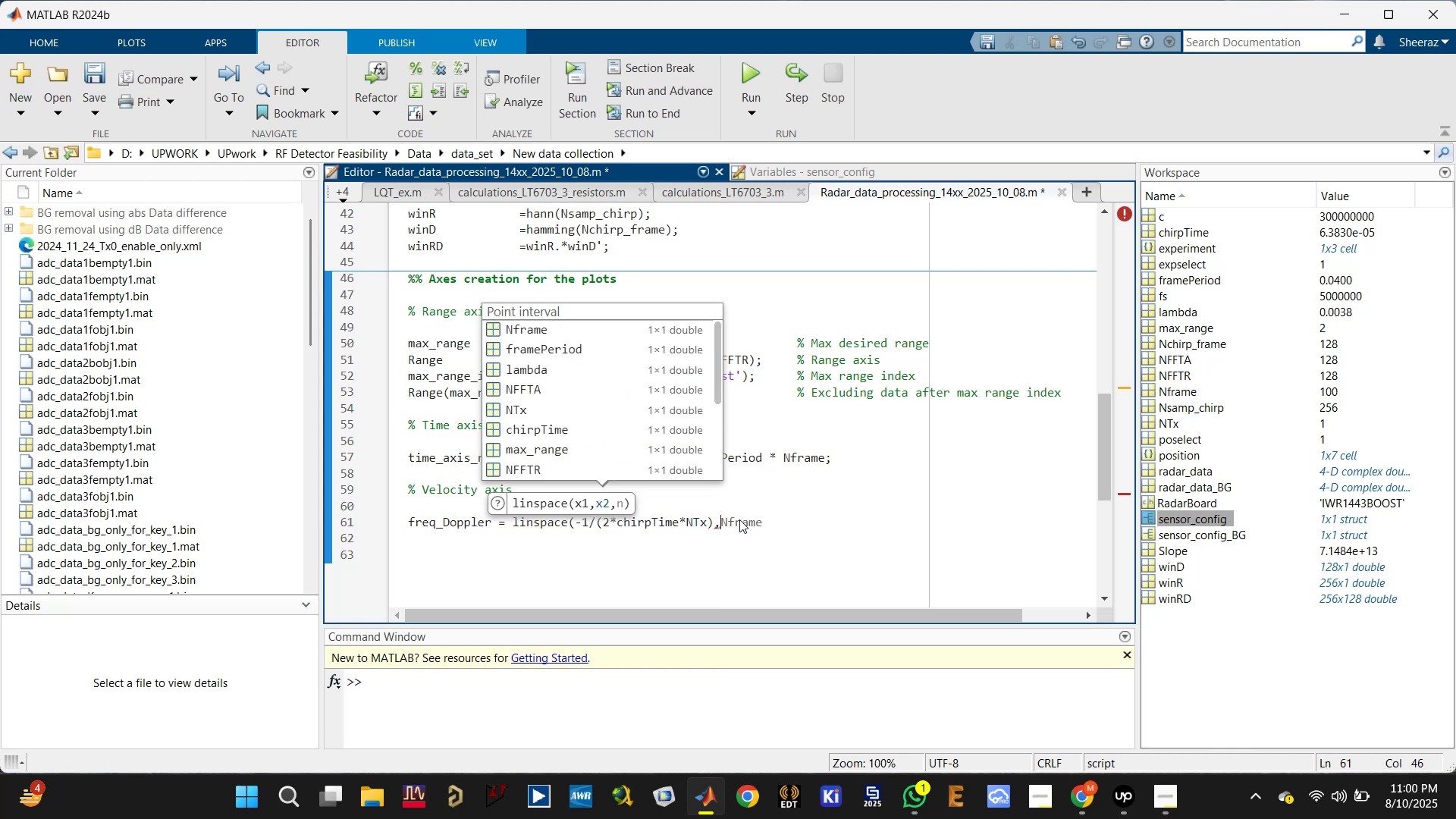 
type(1/())
 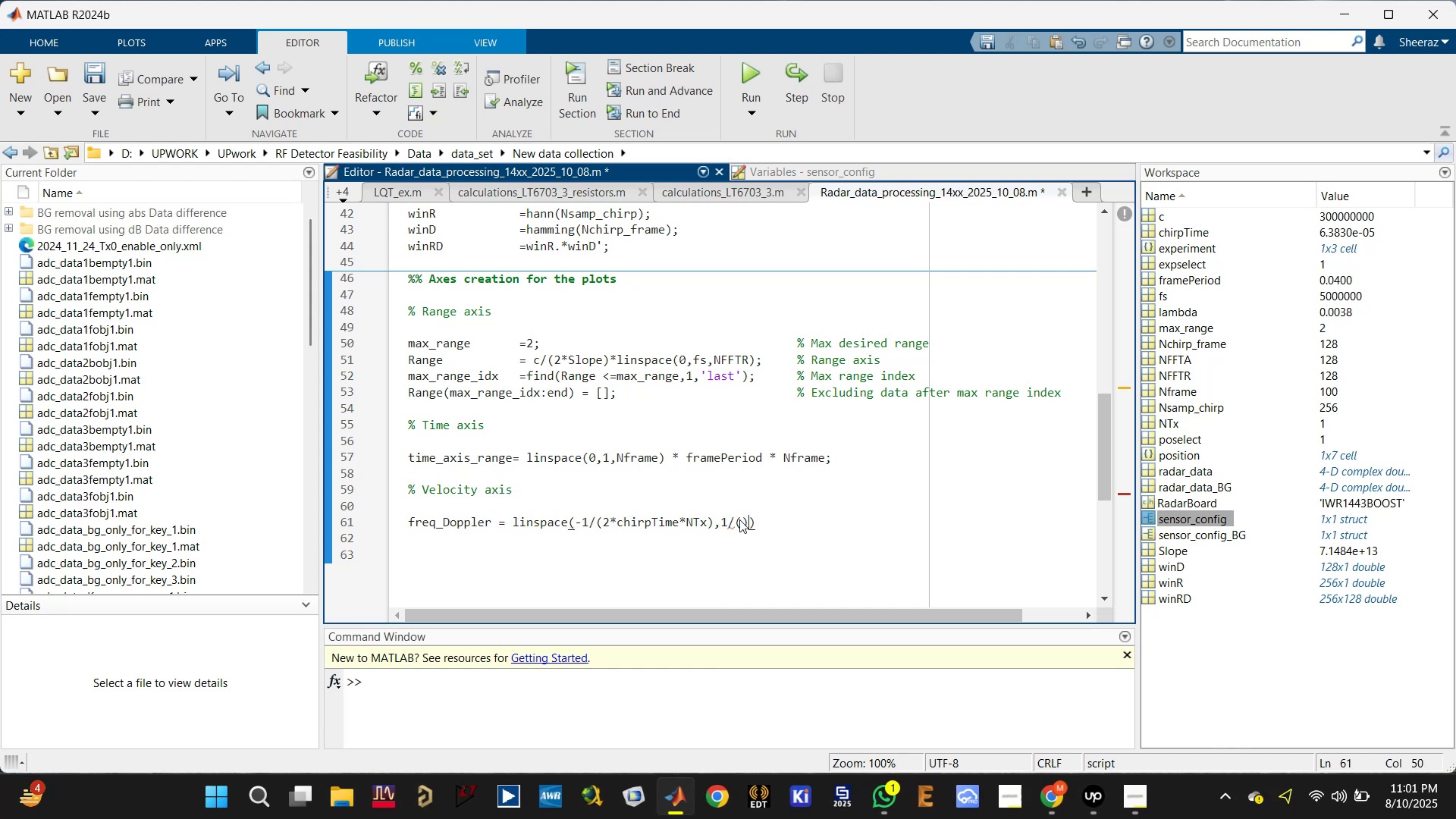 
key(ArrowLeft)
 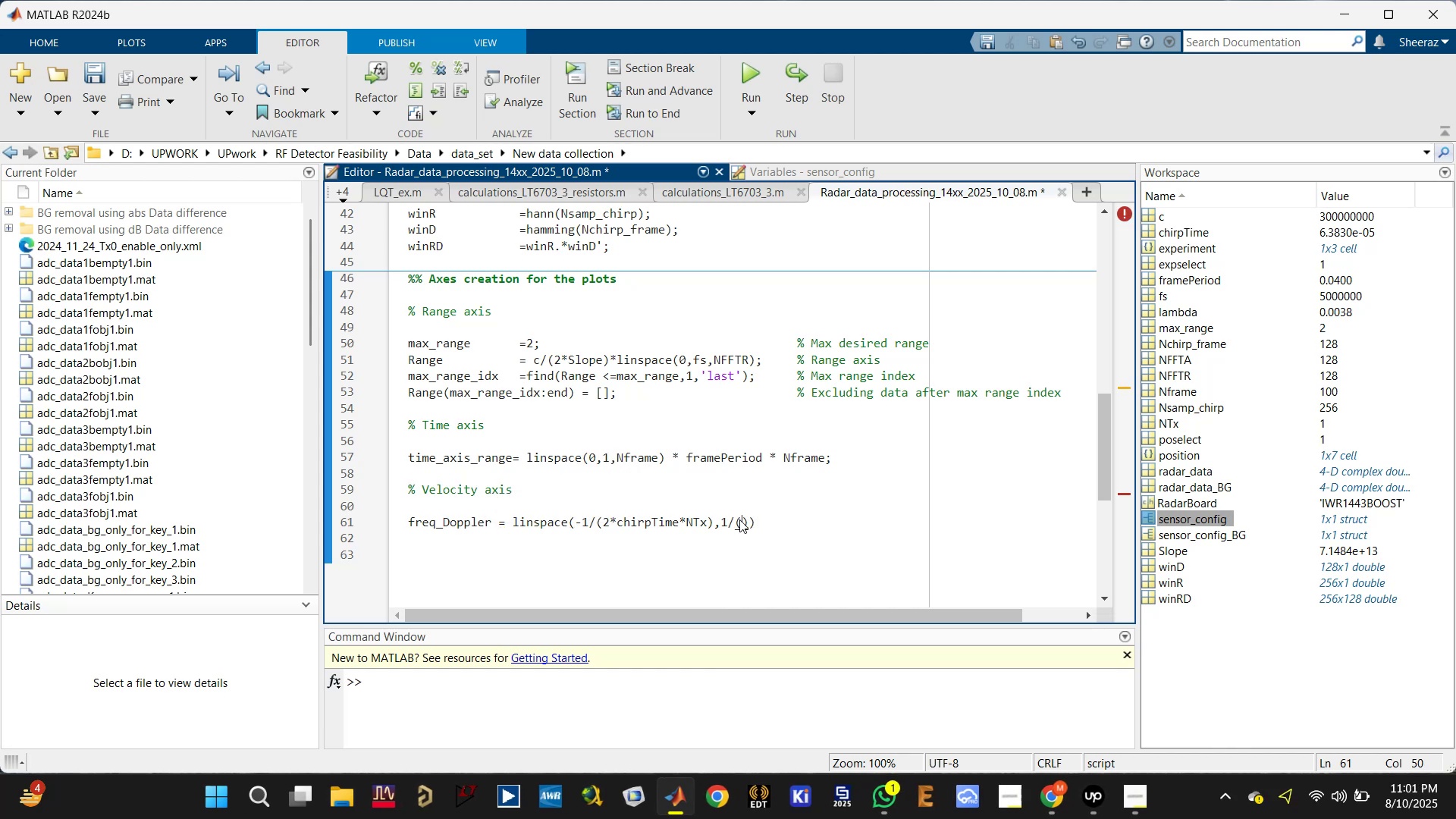 
type(2*chirp)
 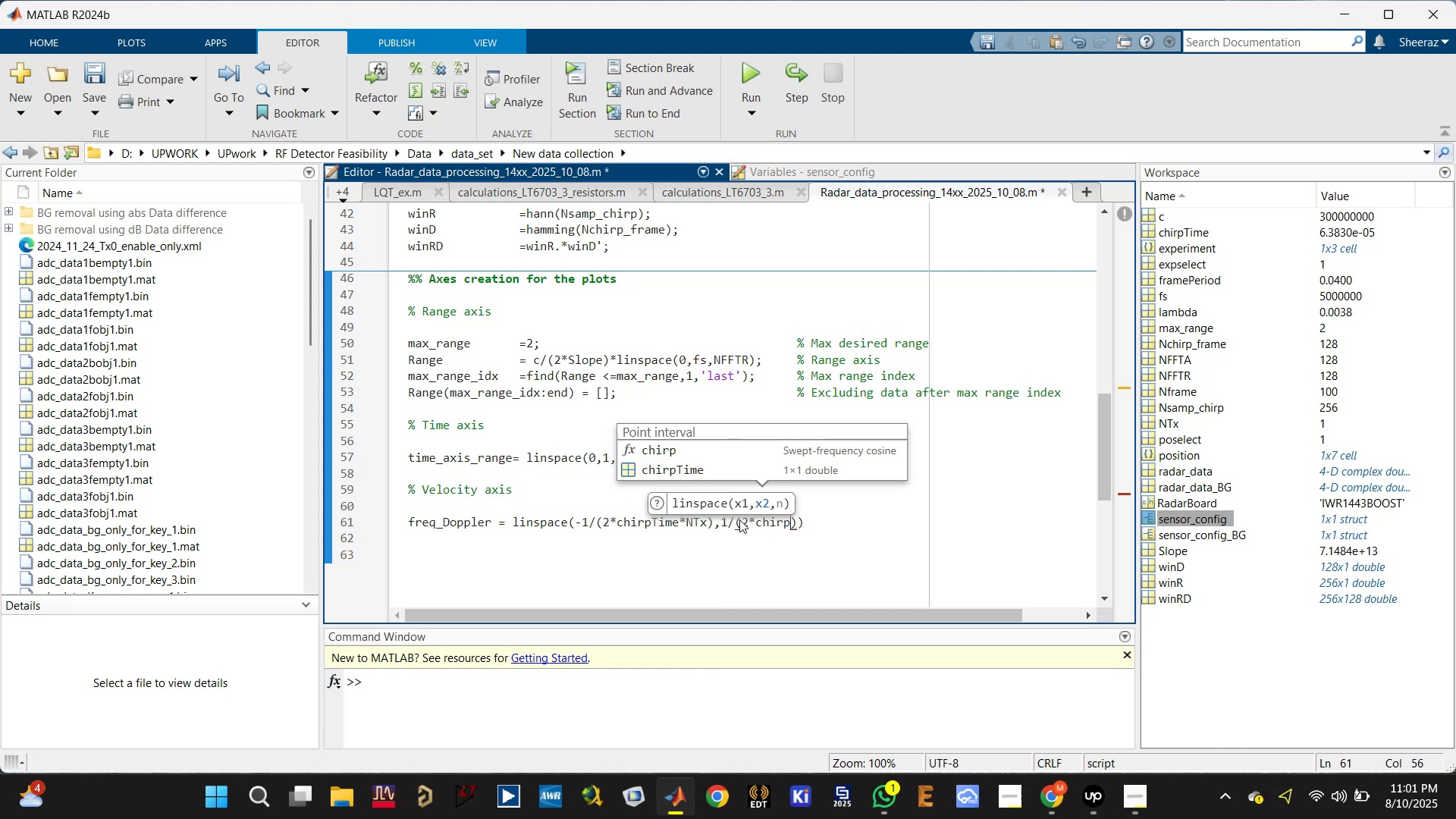 
left_click([705, 469])
 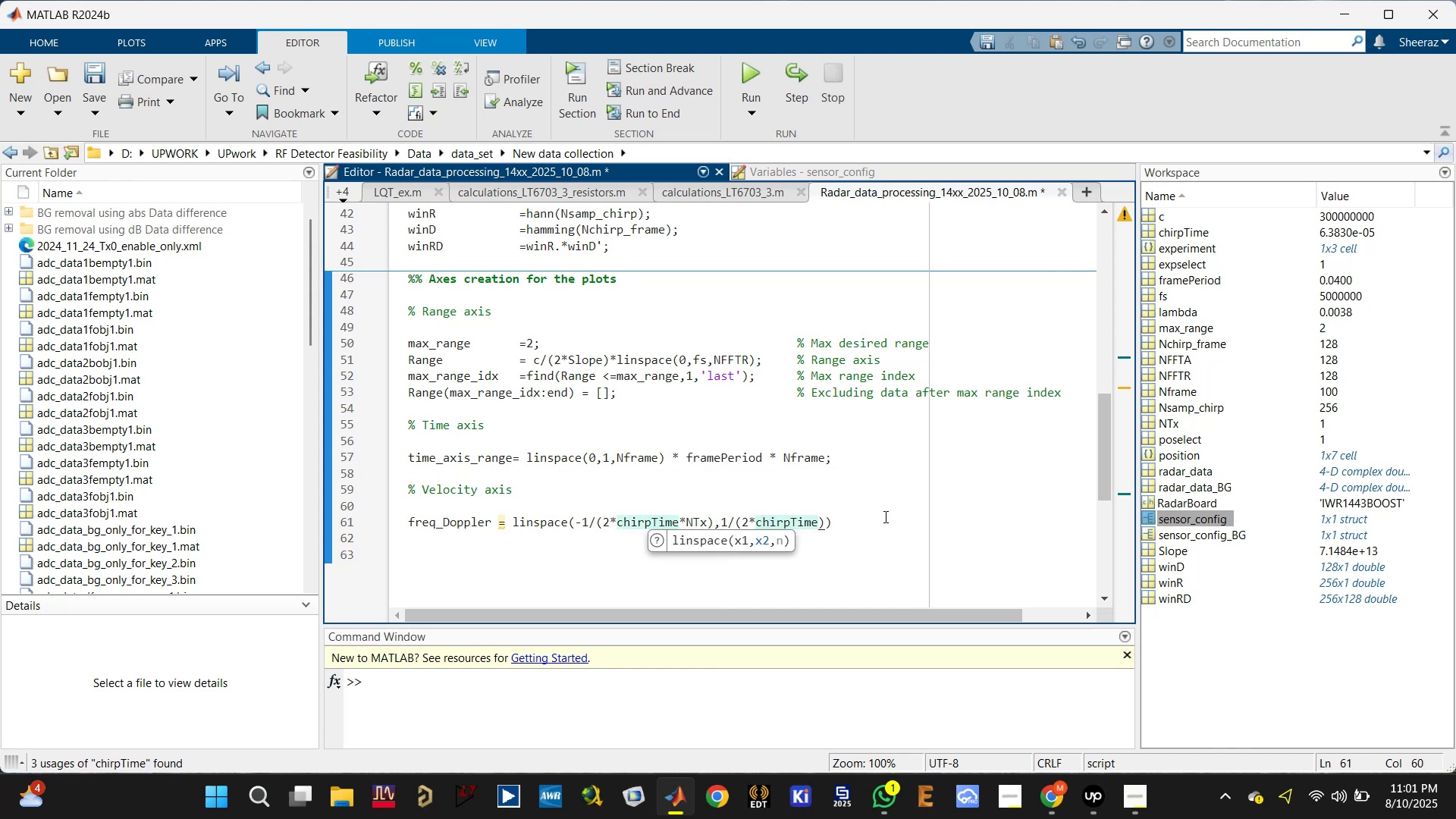 
type(*NTx)
 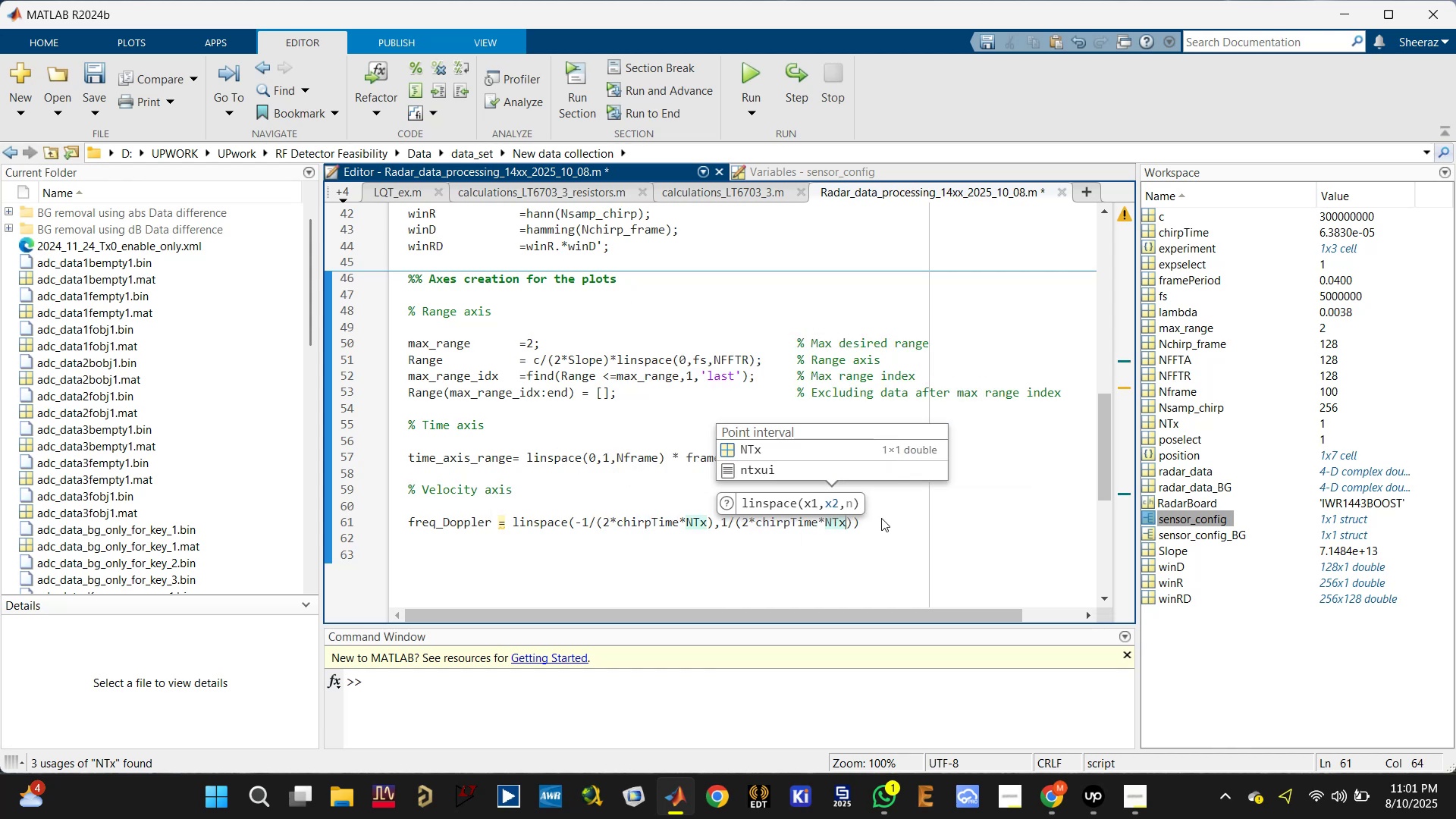 
key(ArrowRight)
 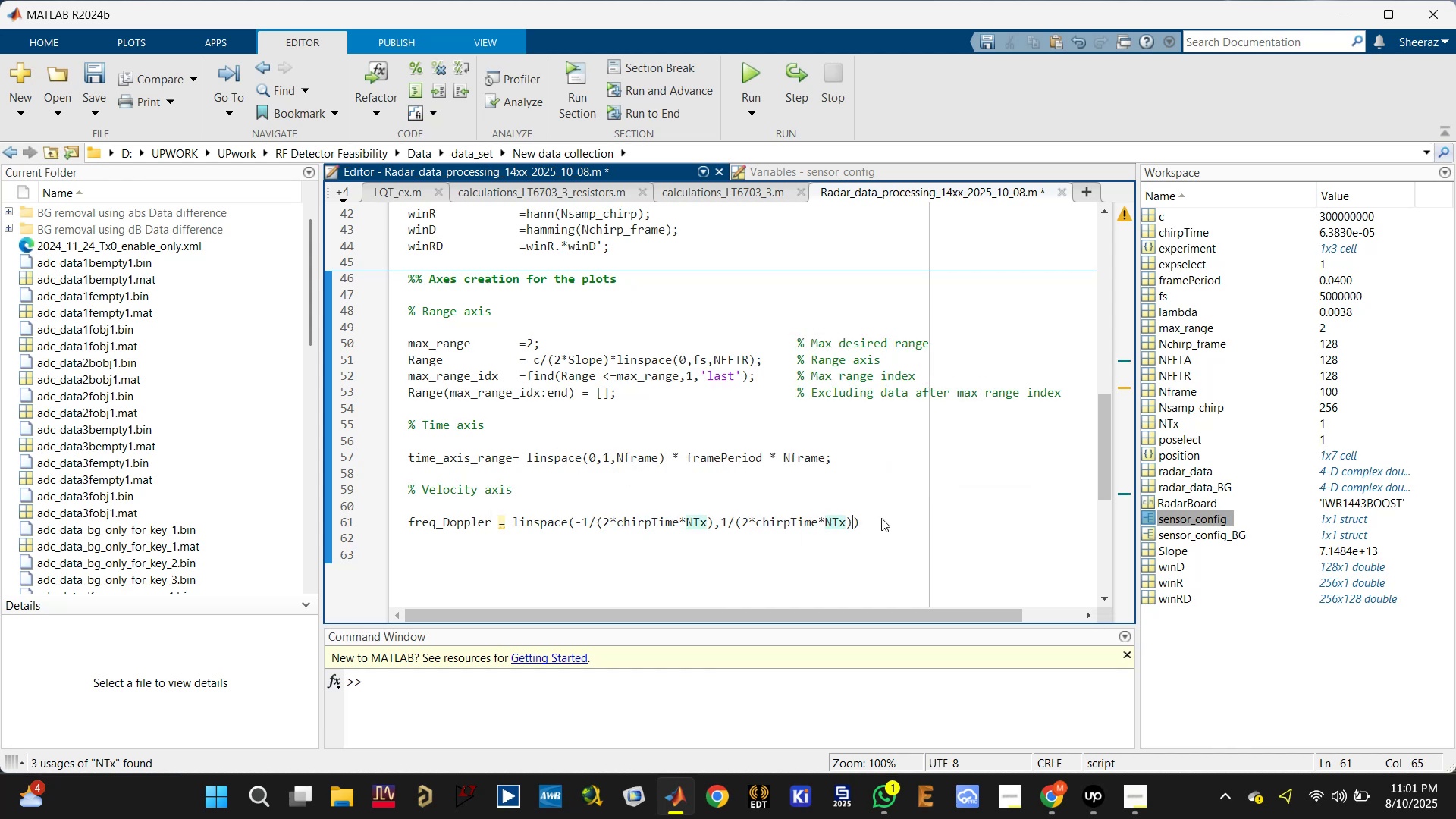 
type(,NFFTD)
 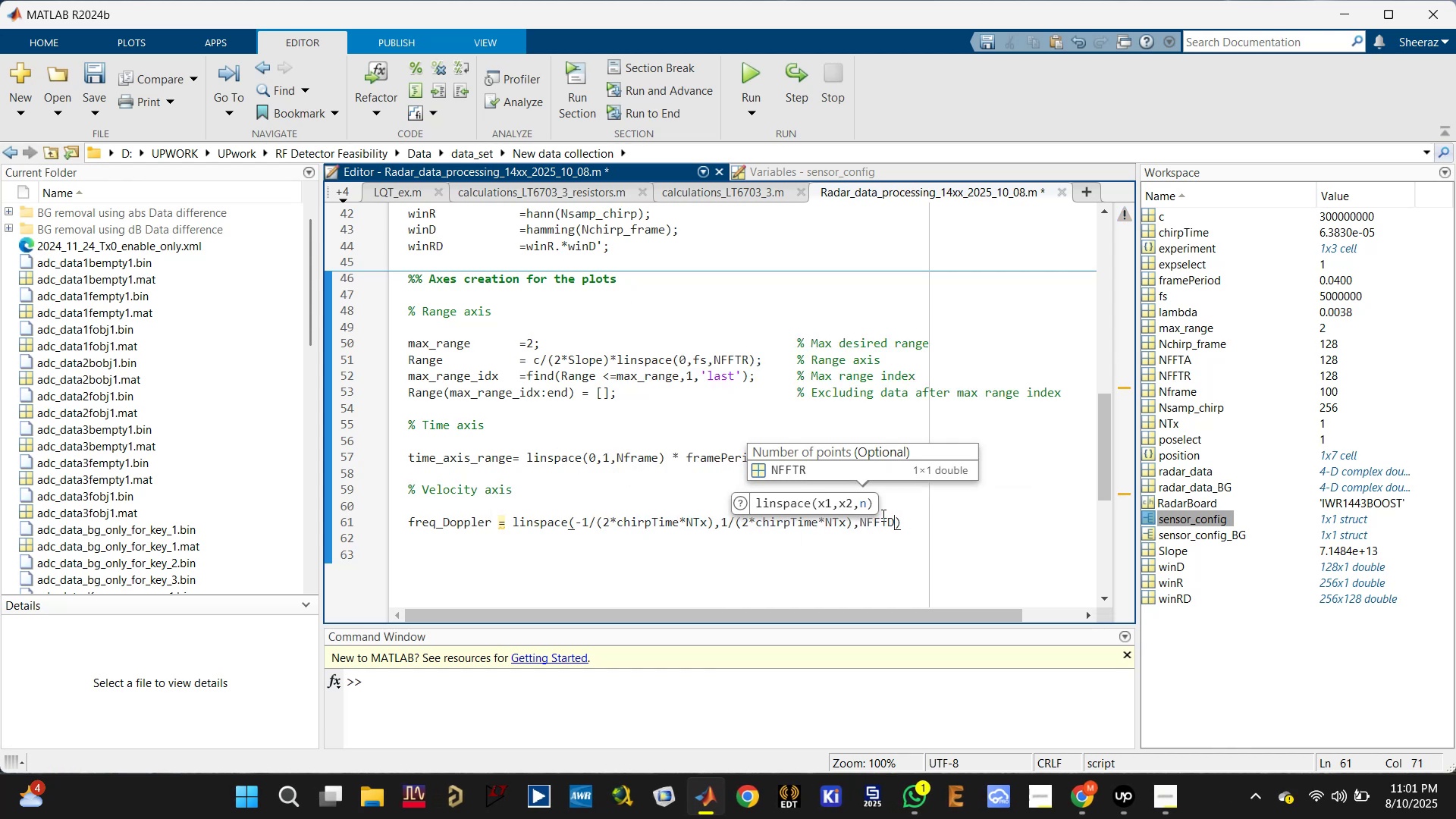 
left_click([883, 524])
 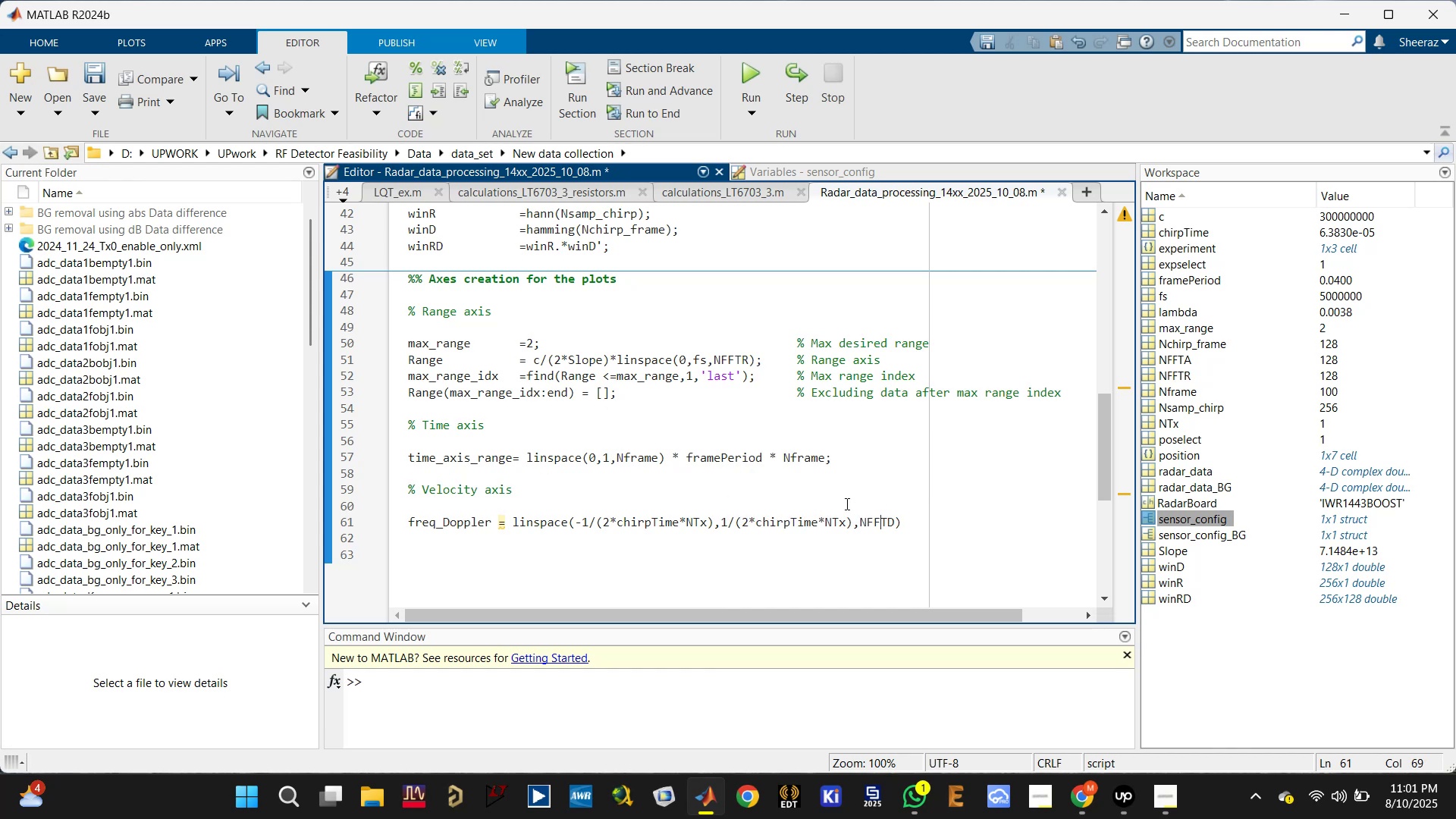 
left_click([908, 519])
 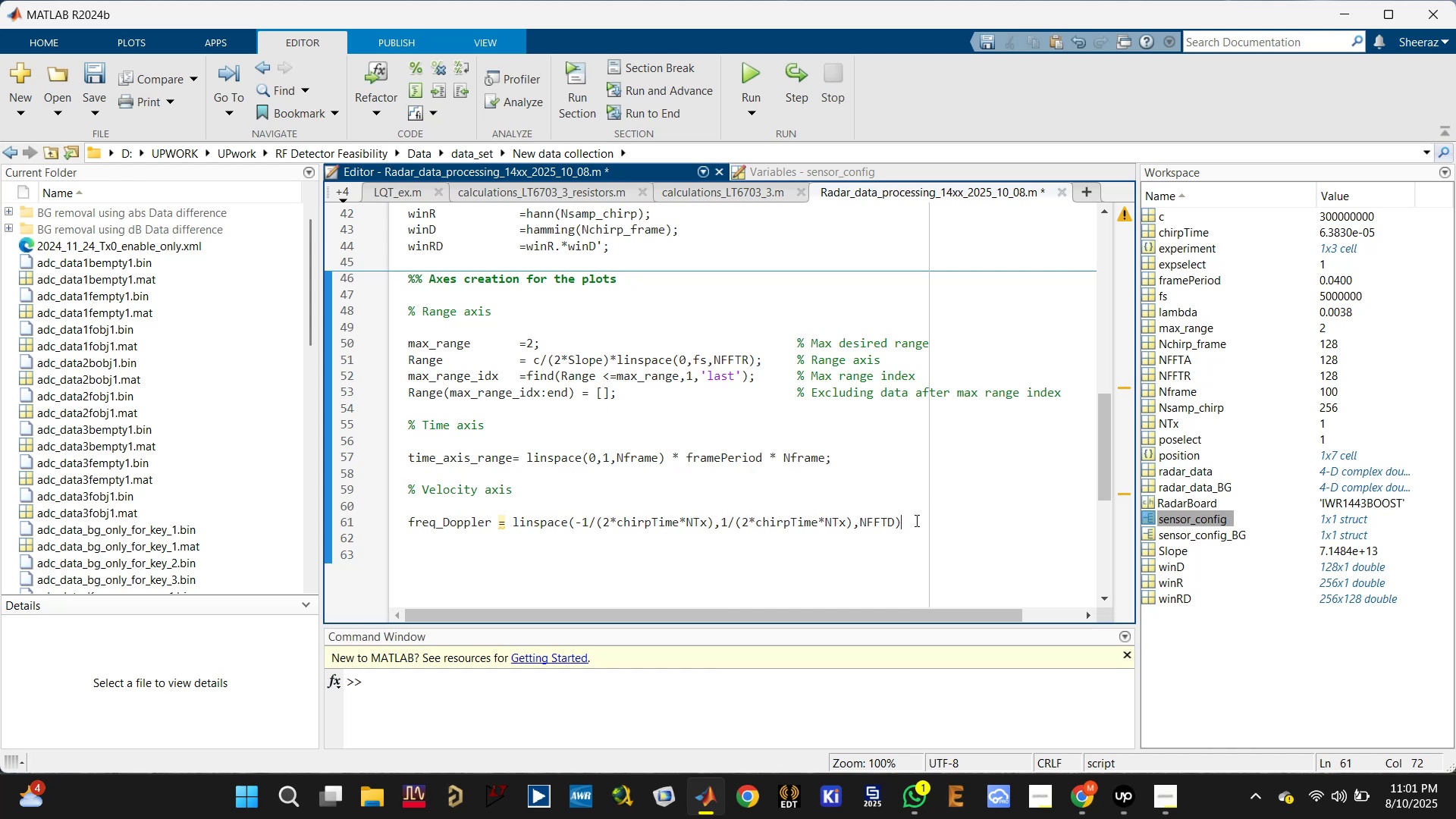 
key(Semicolon)
 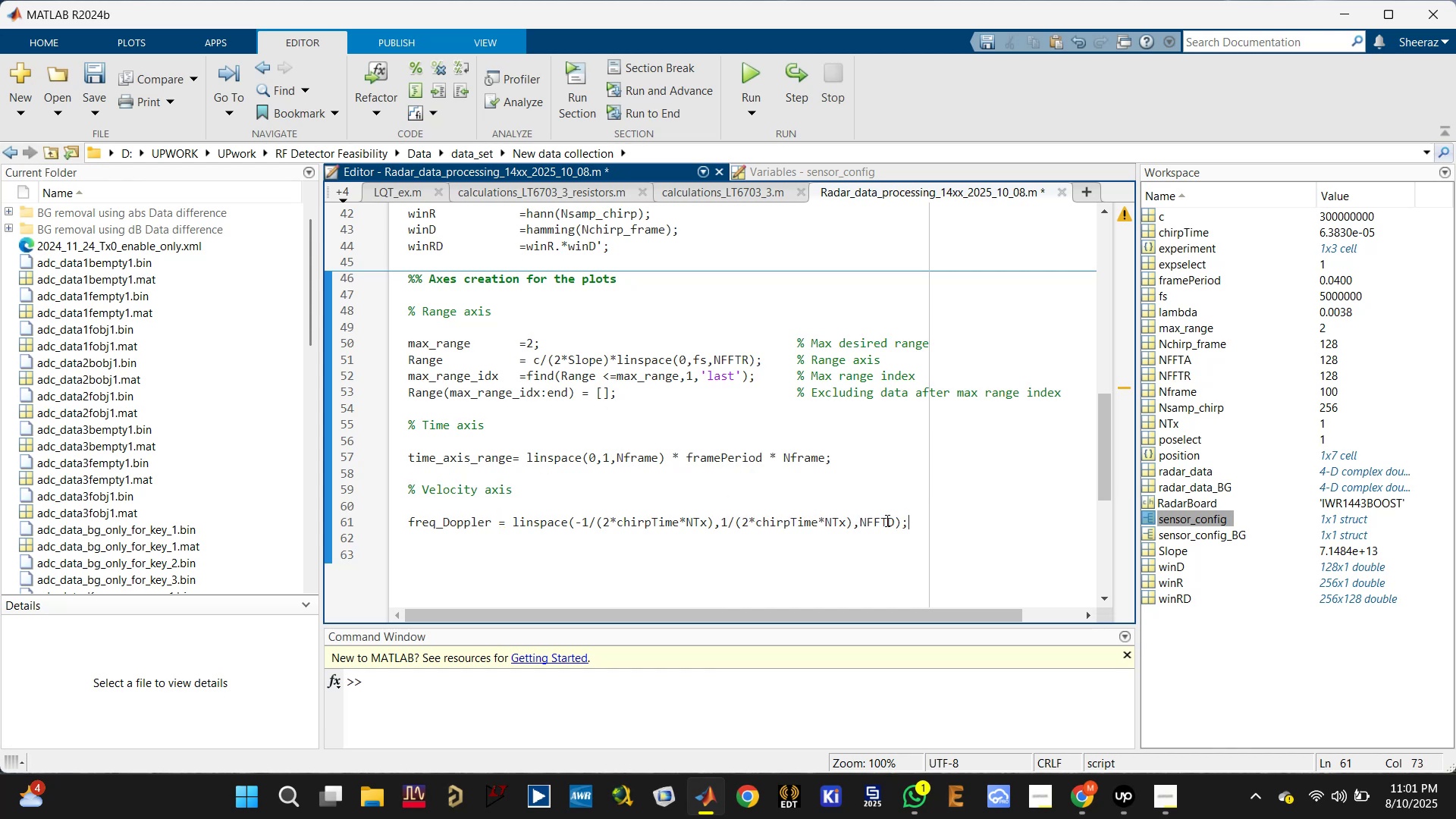 
left_click([897, 519])
 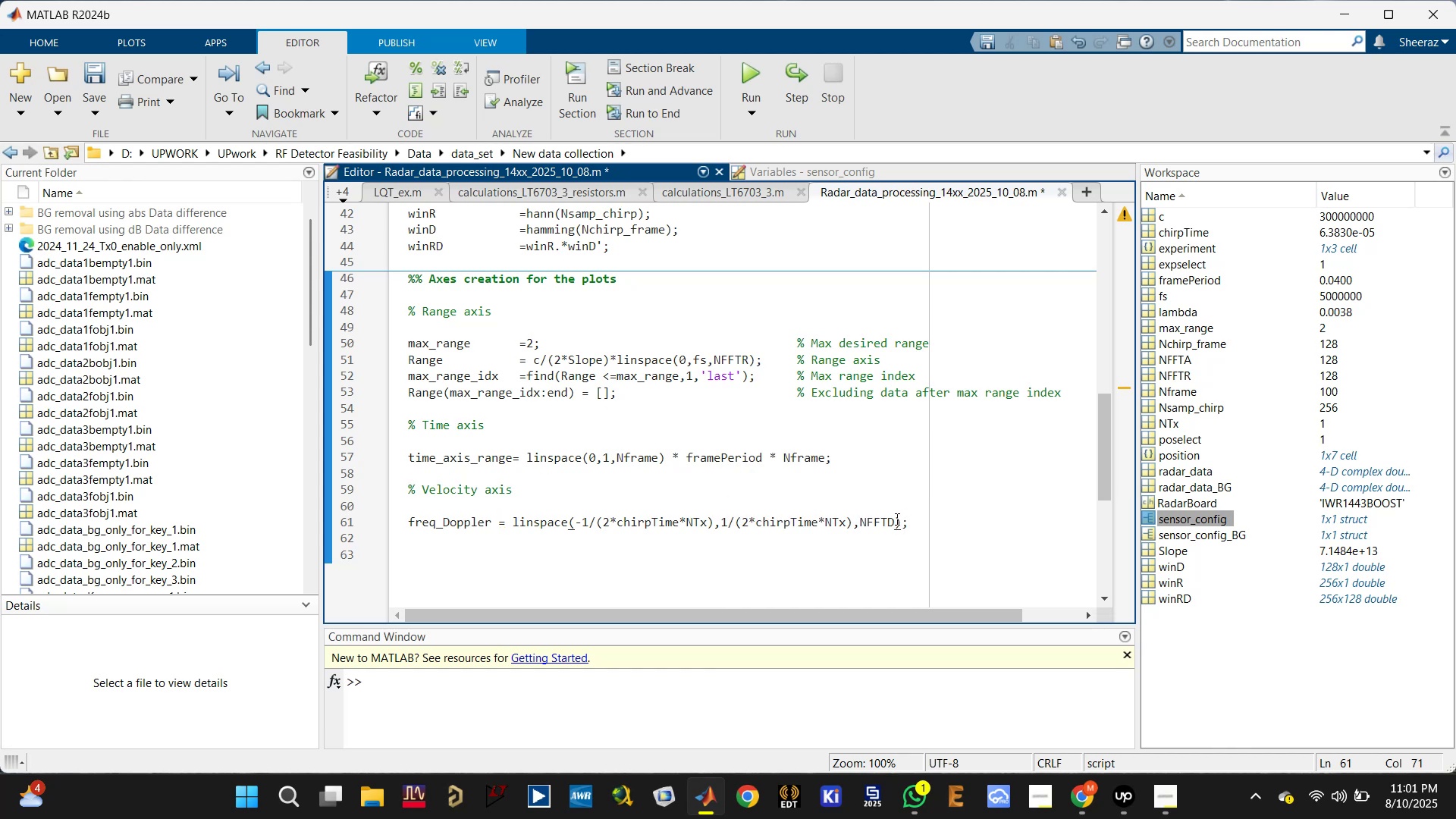 
key(Control+S)
 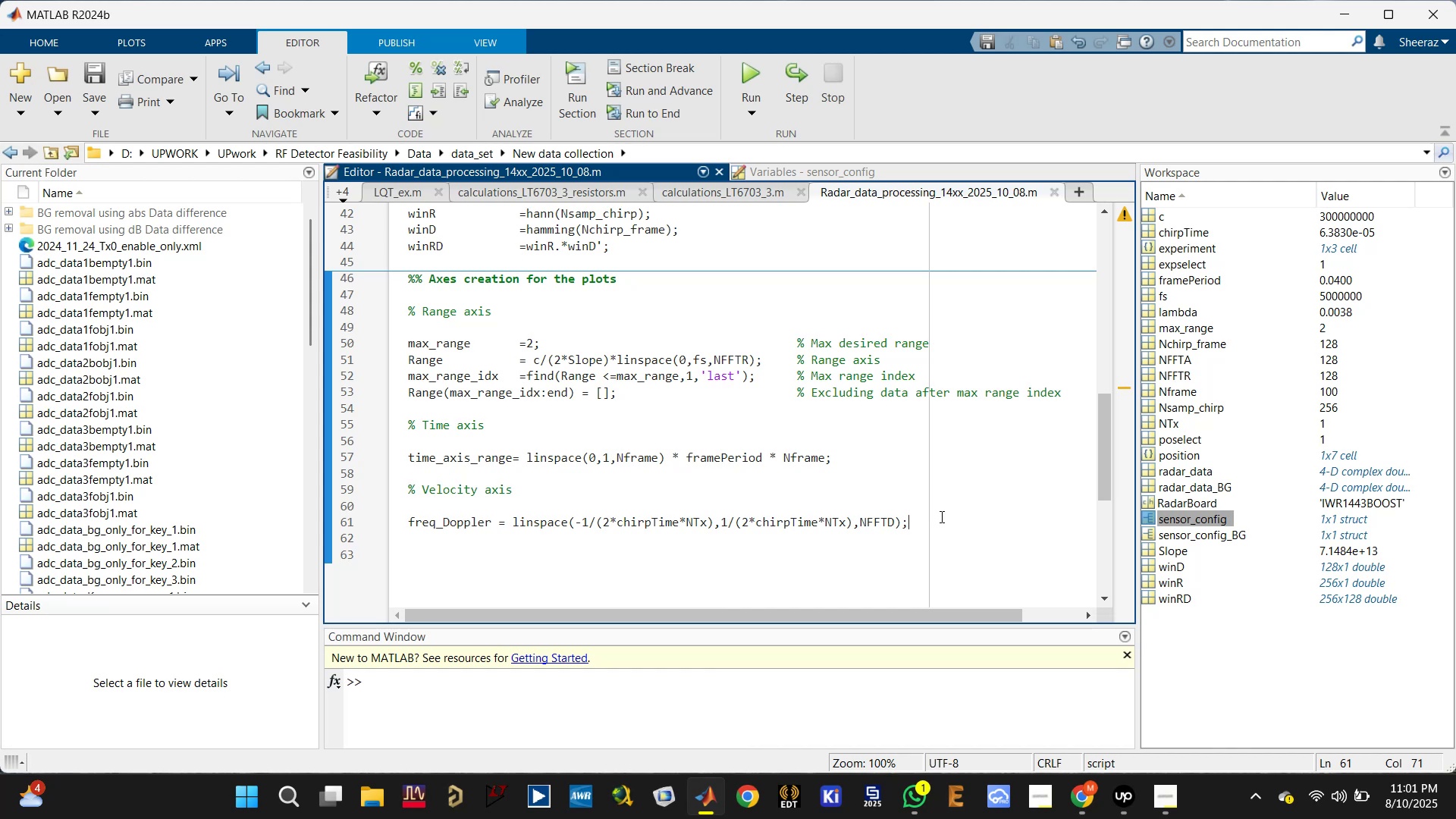 
type( % Dopplewr )
key(Backspace)
key(Backspace)
key(Backspace)
type(r frequn)
key(Backspace)
type(ency axis in Hz')
key(Backspace)
 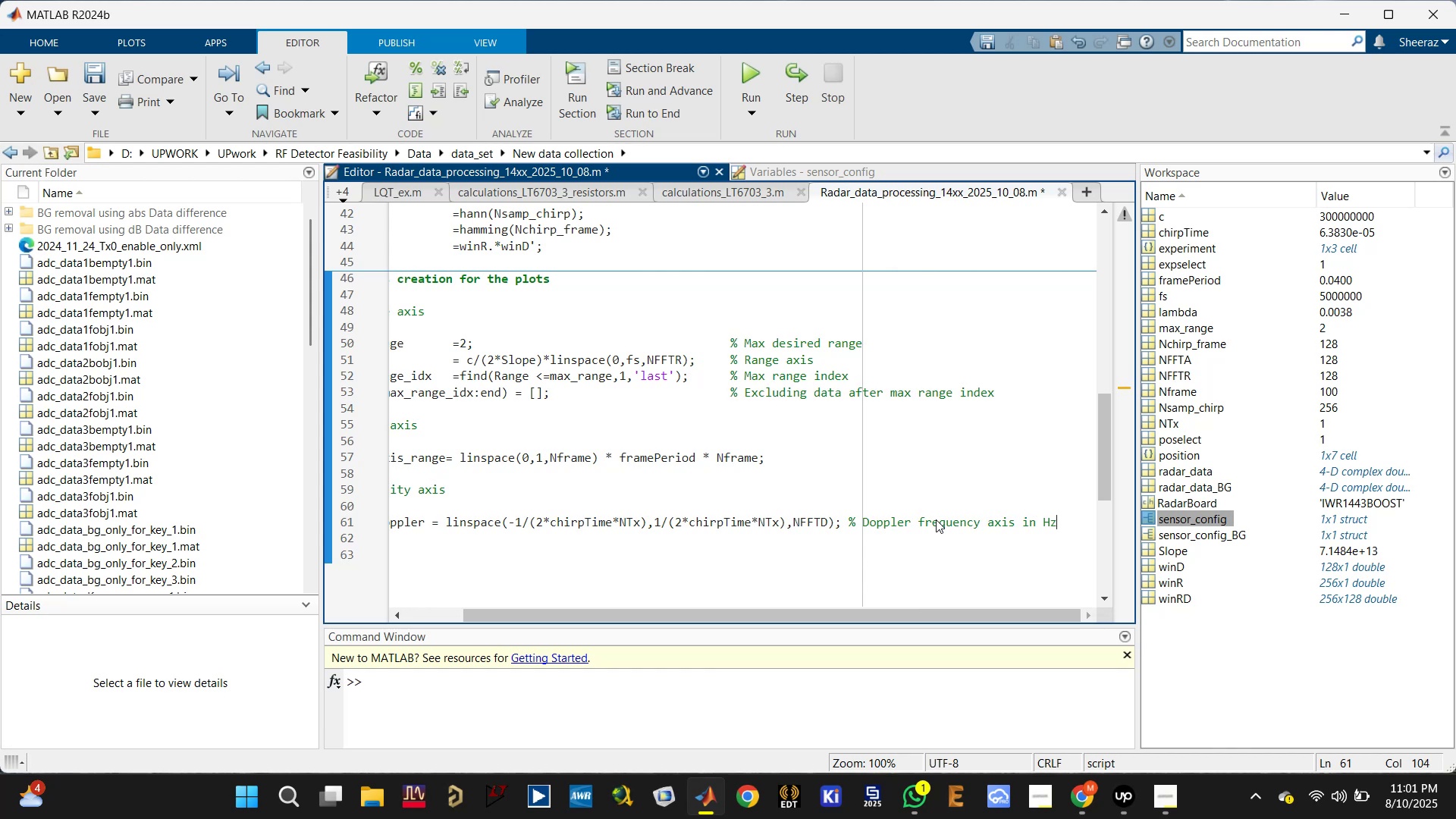 
 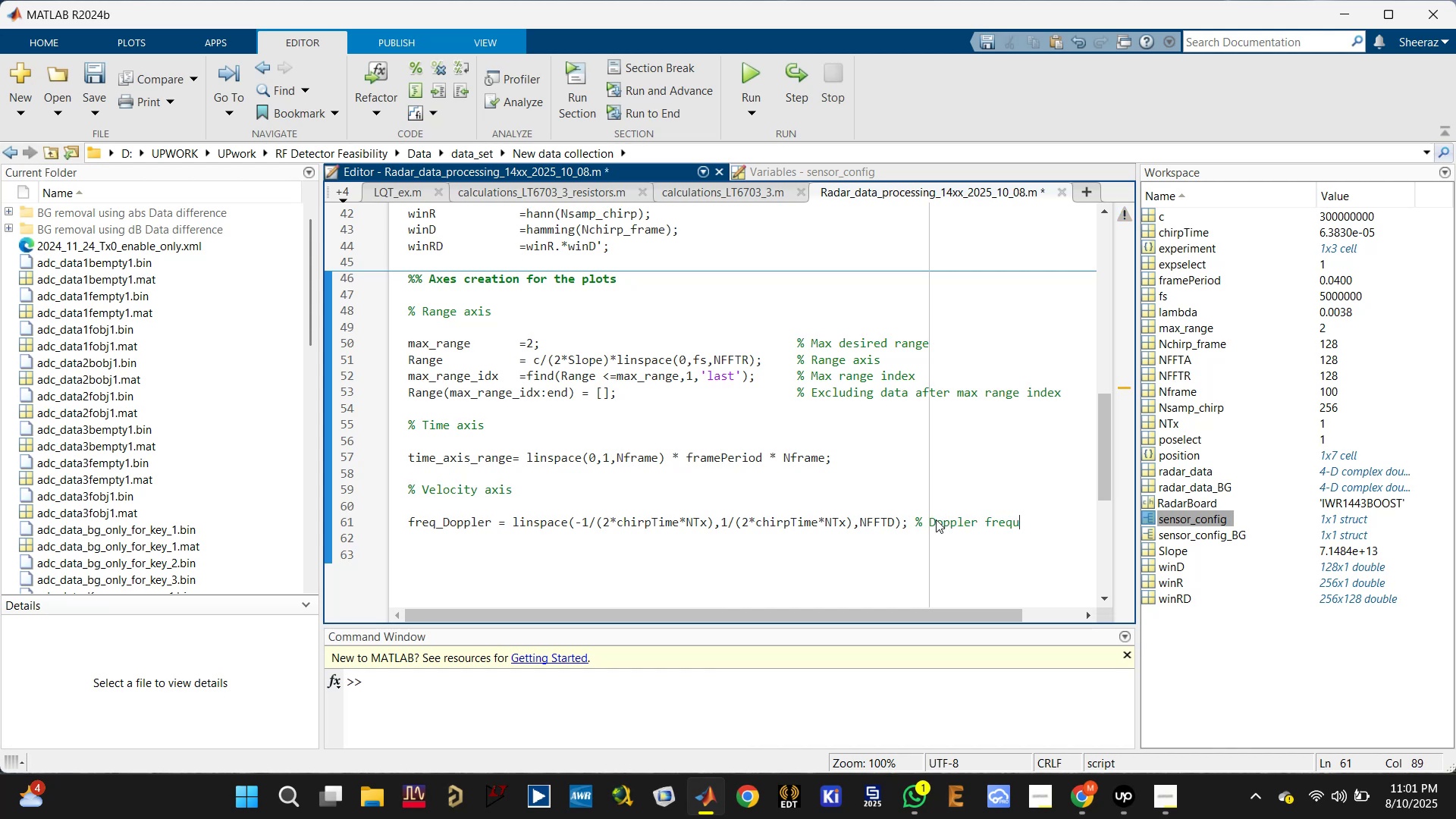 
key(Enter)
 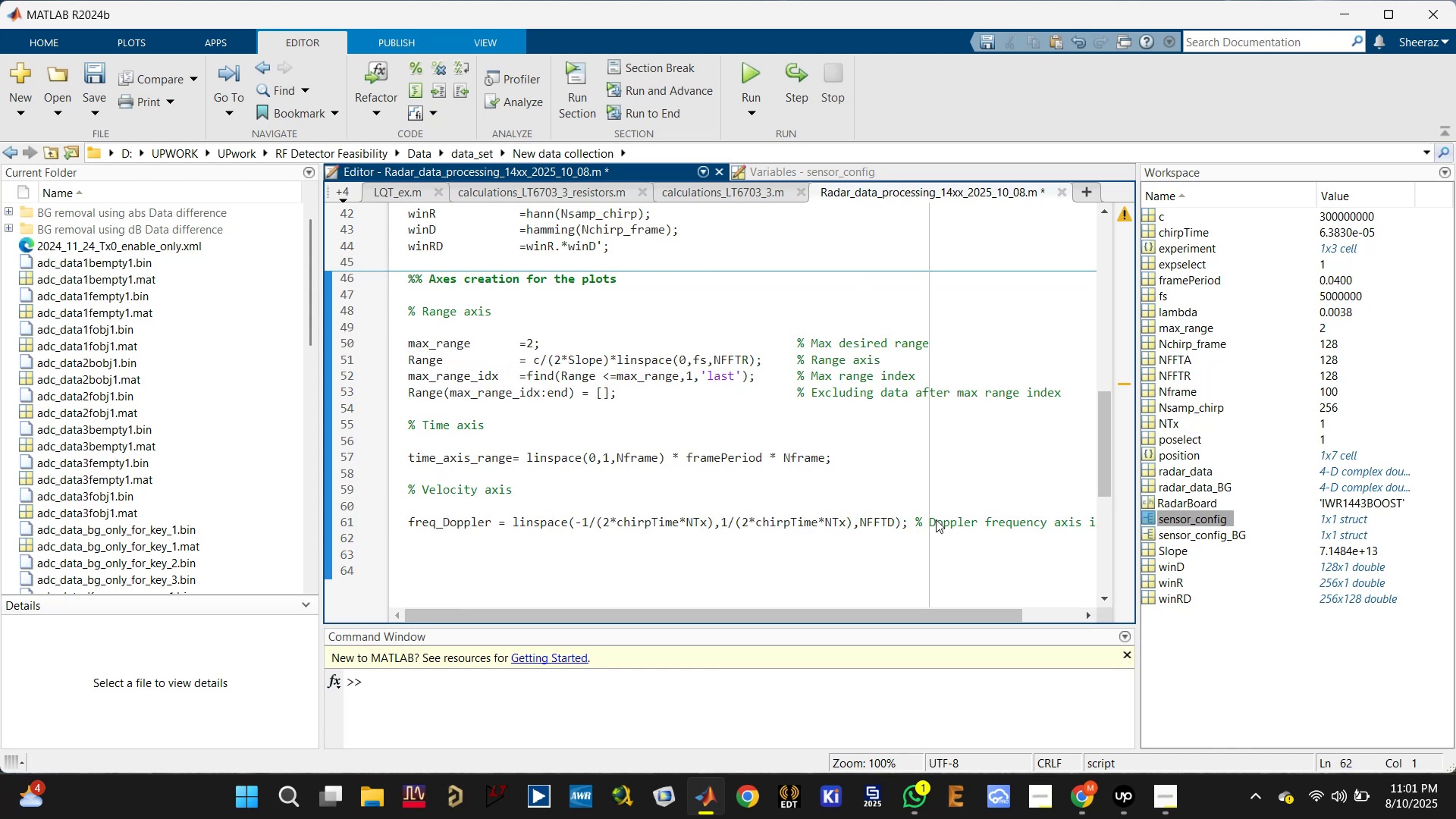 
key(Enter)
 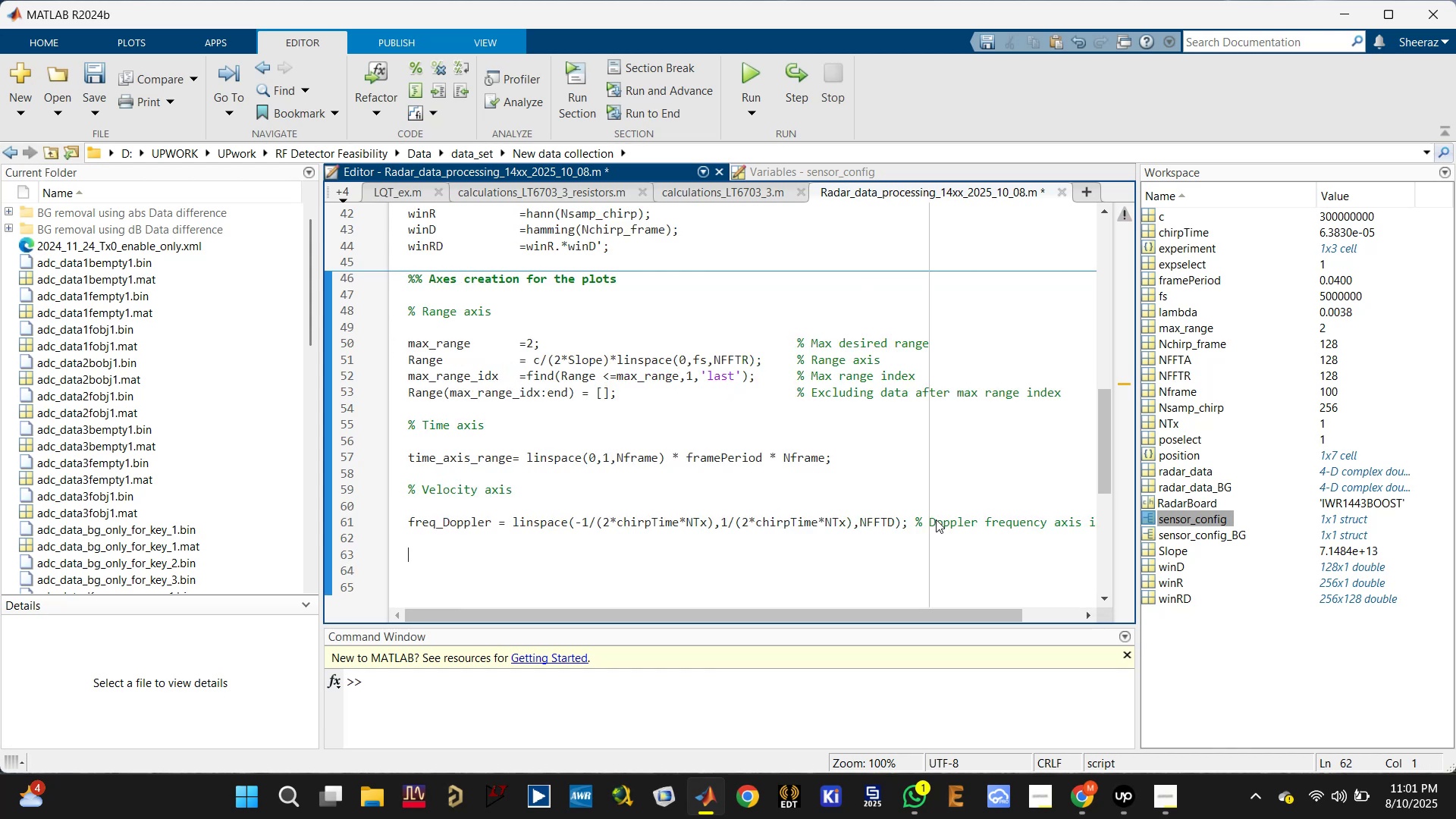 
key(Backspace)
 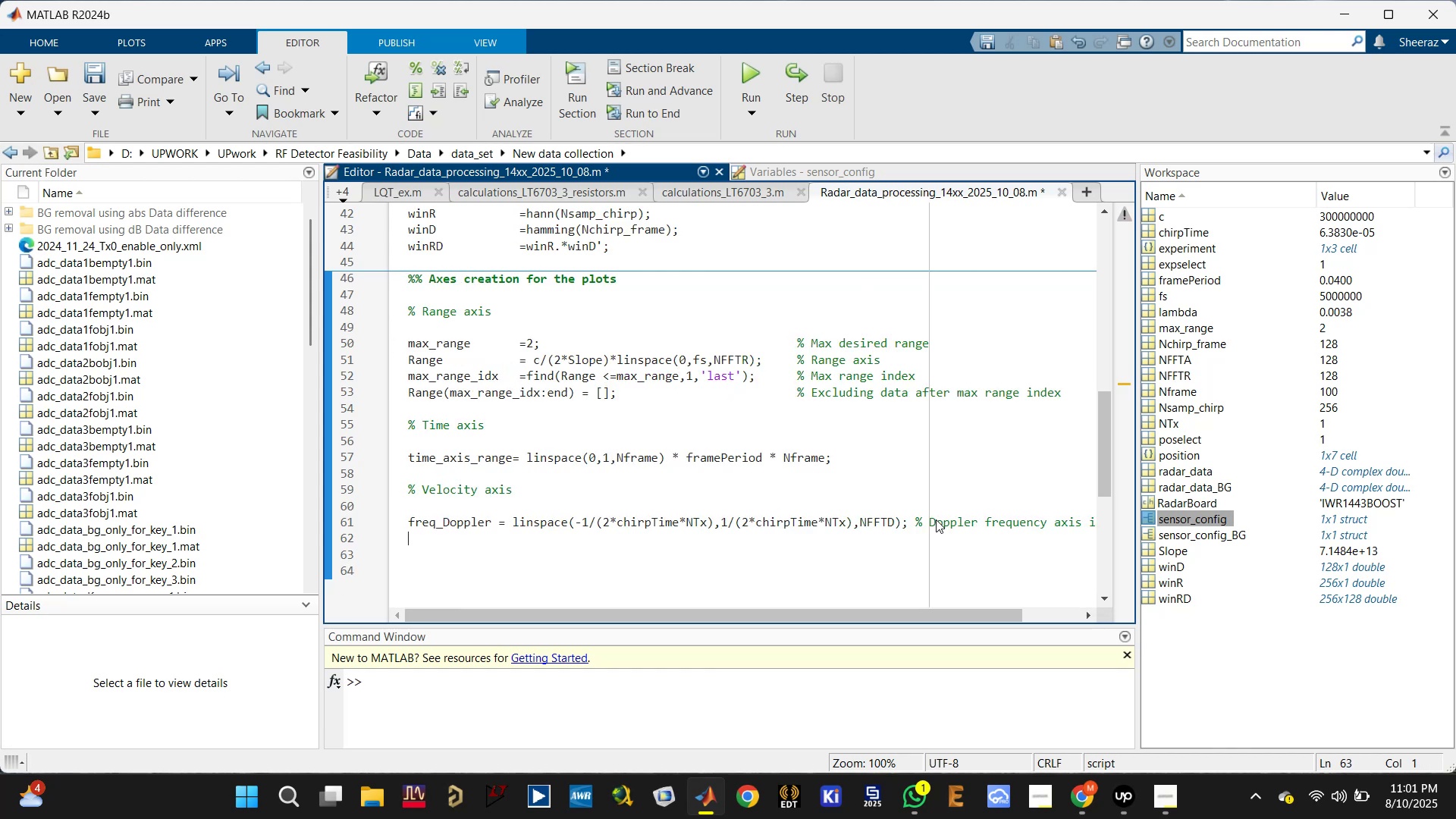 
key(Control+S)
 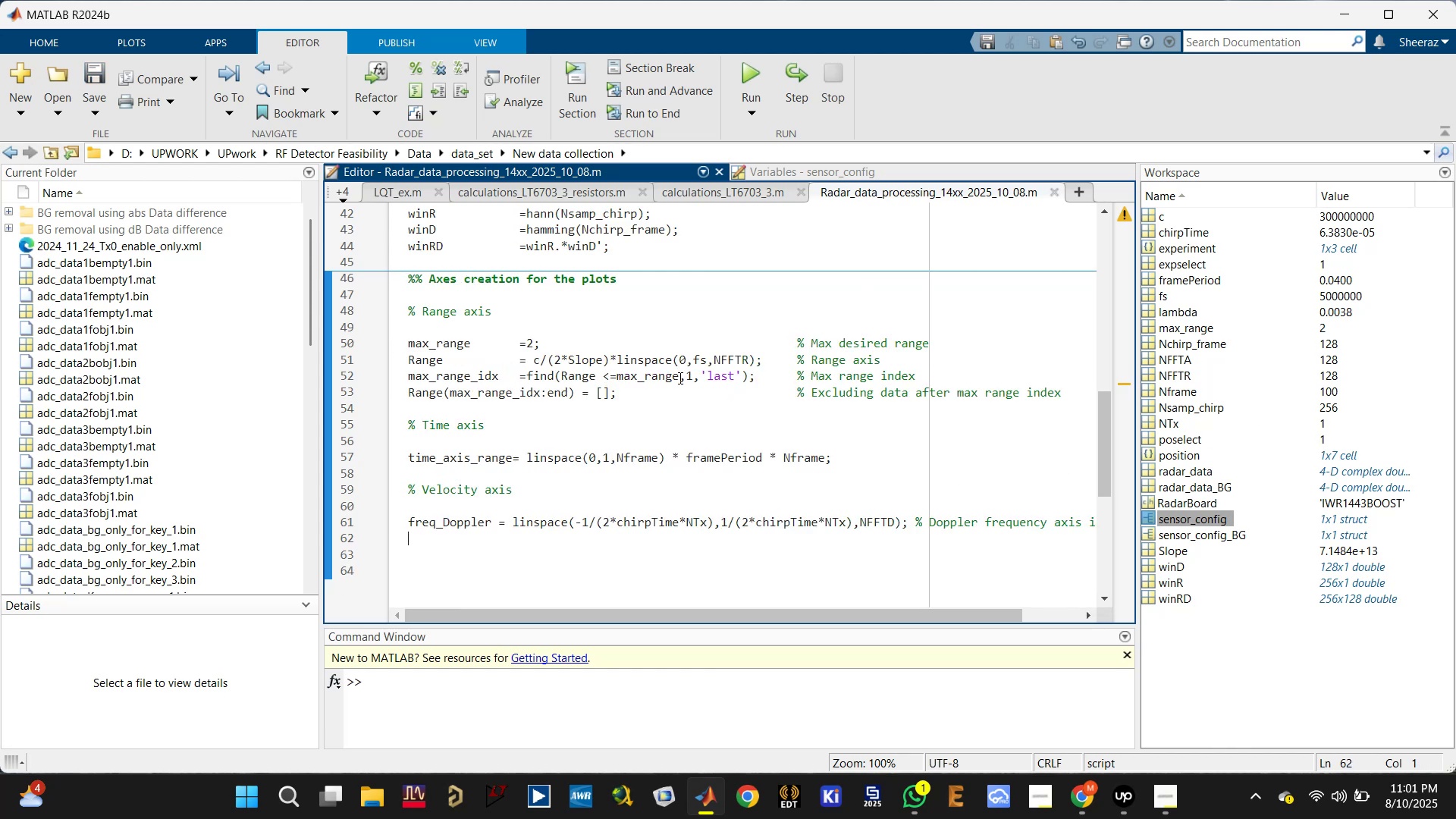 
scroll: coordinate [566, 383], scroll_direction: up, amount: 3.0
 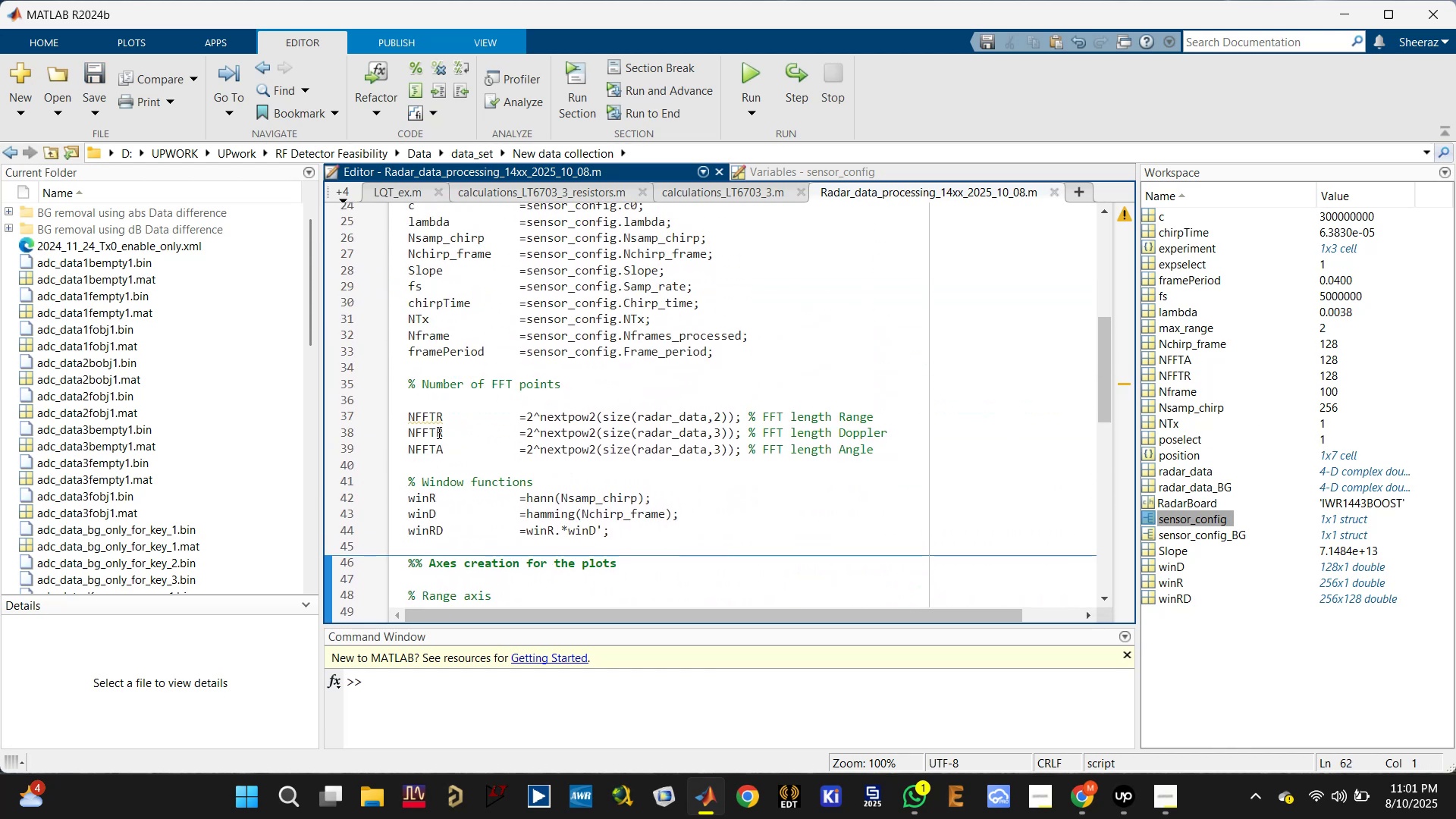 
left_click([446, 431])
 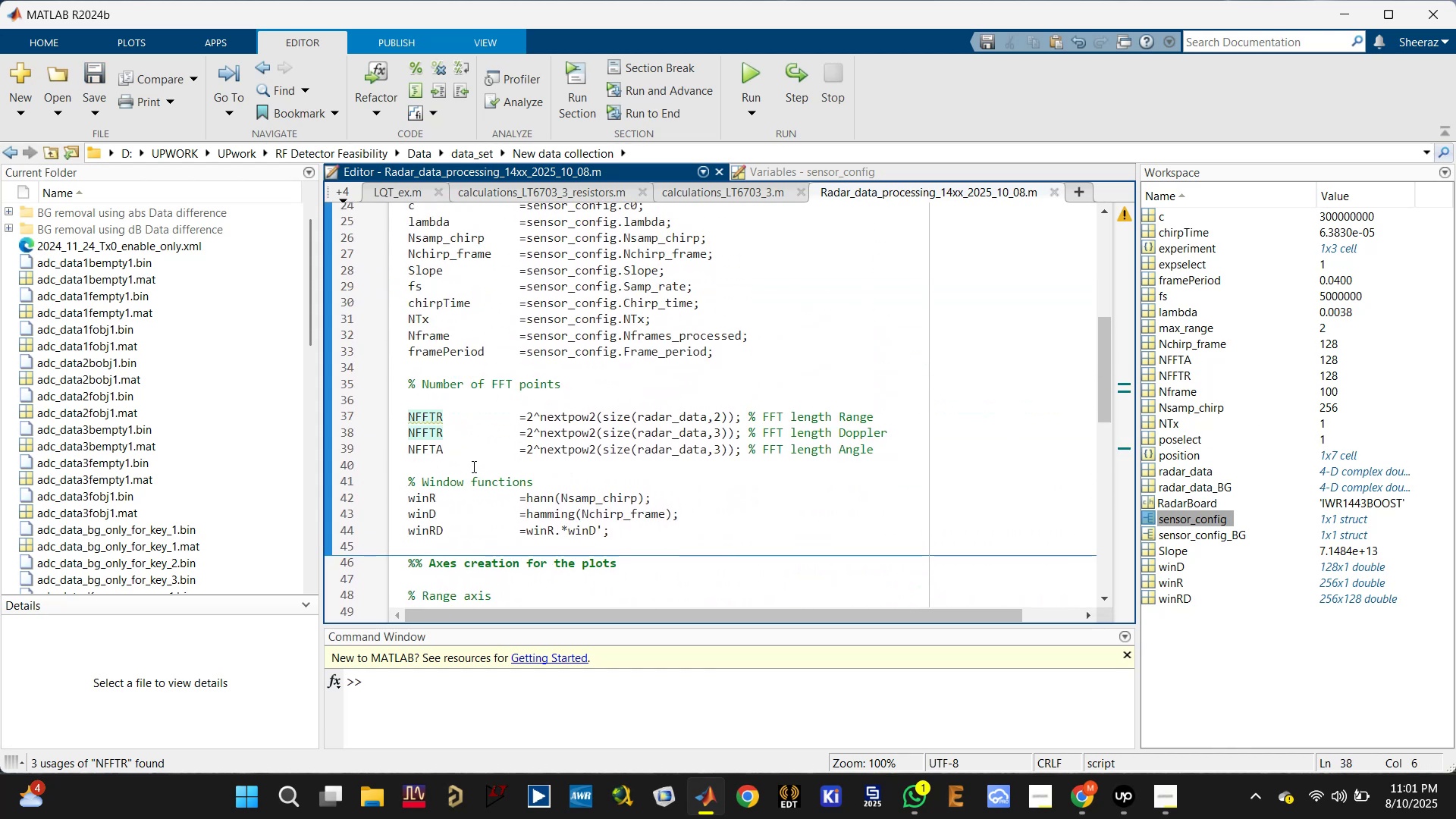 
key(Backspace)
 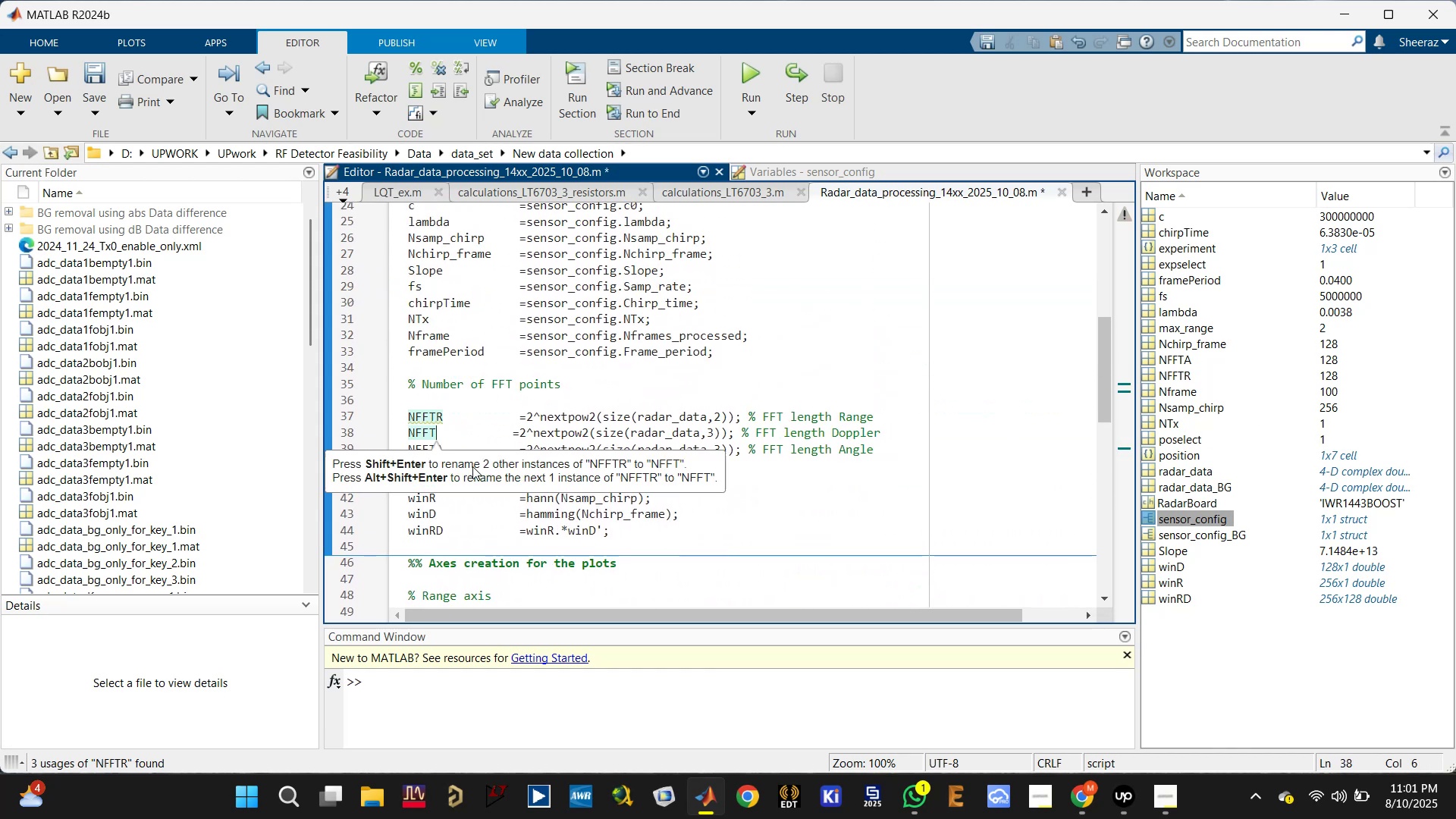 
key(Shift+ShiftLeft)
 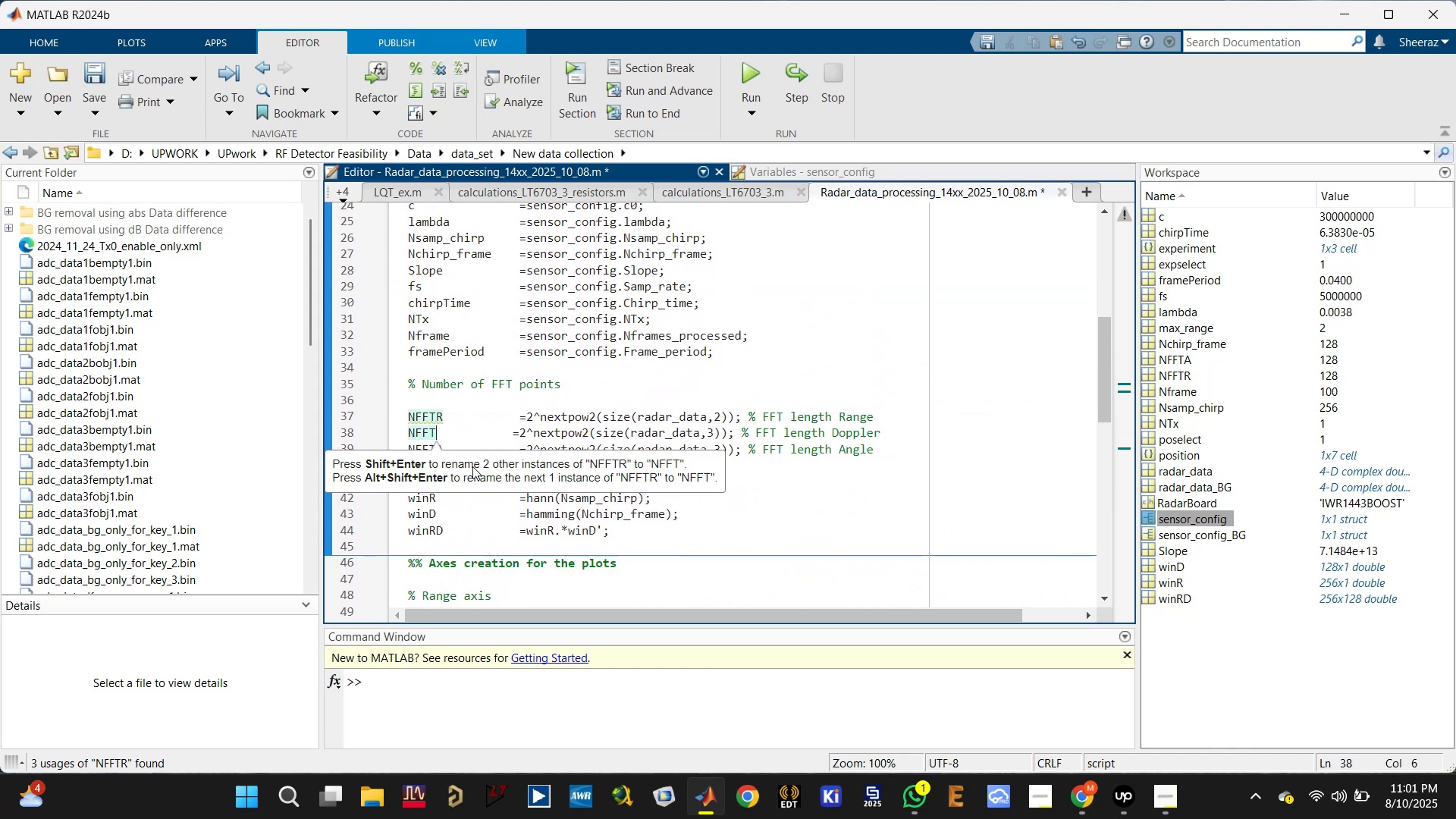 
key(Shift+D)
 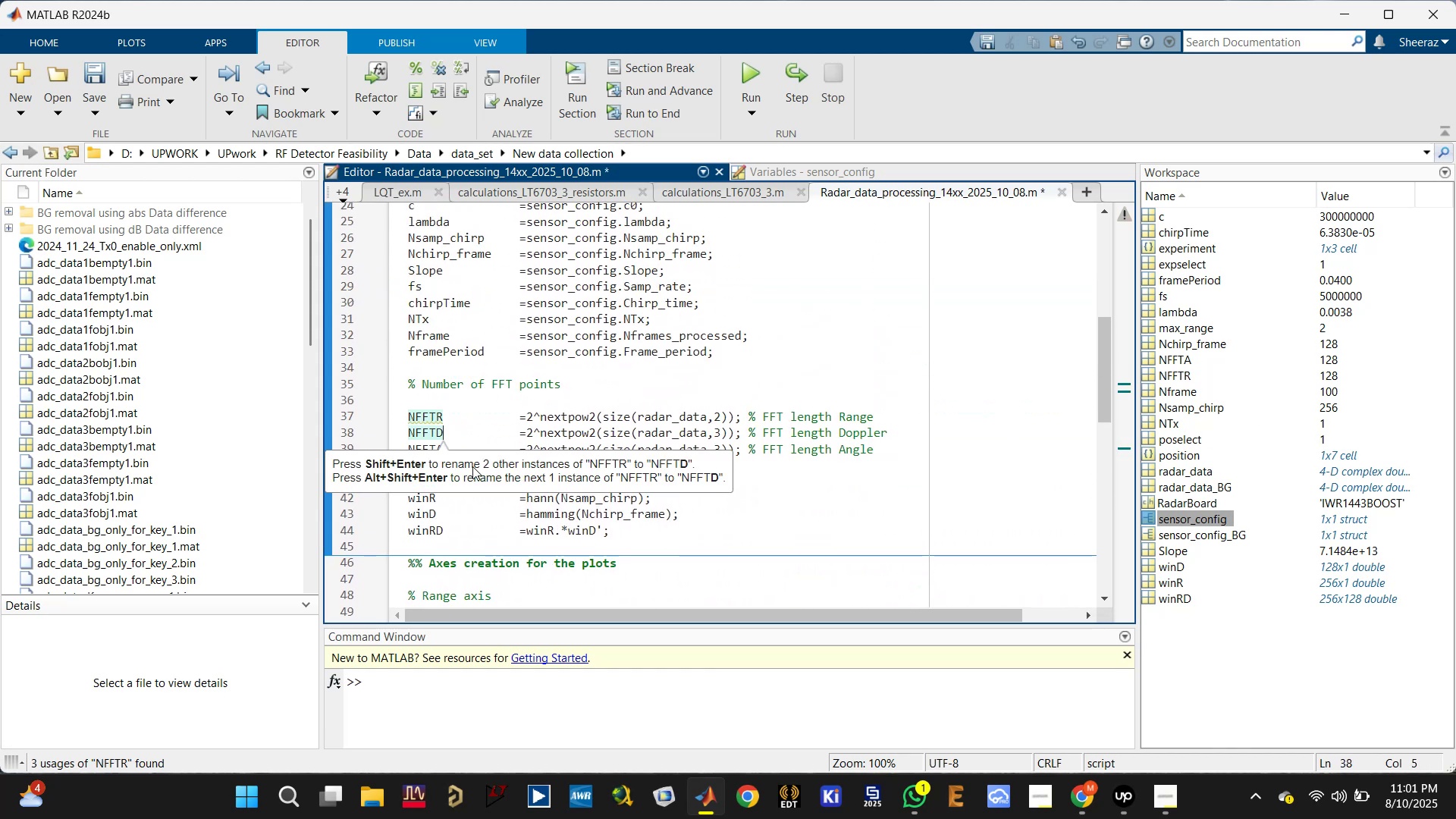 
key(Control+S)
 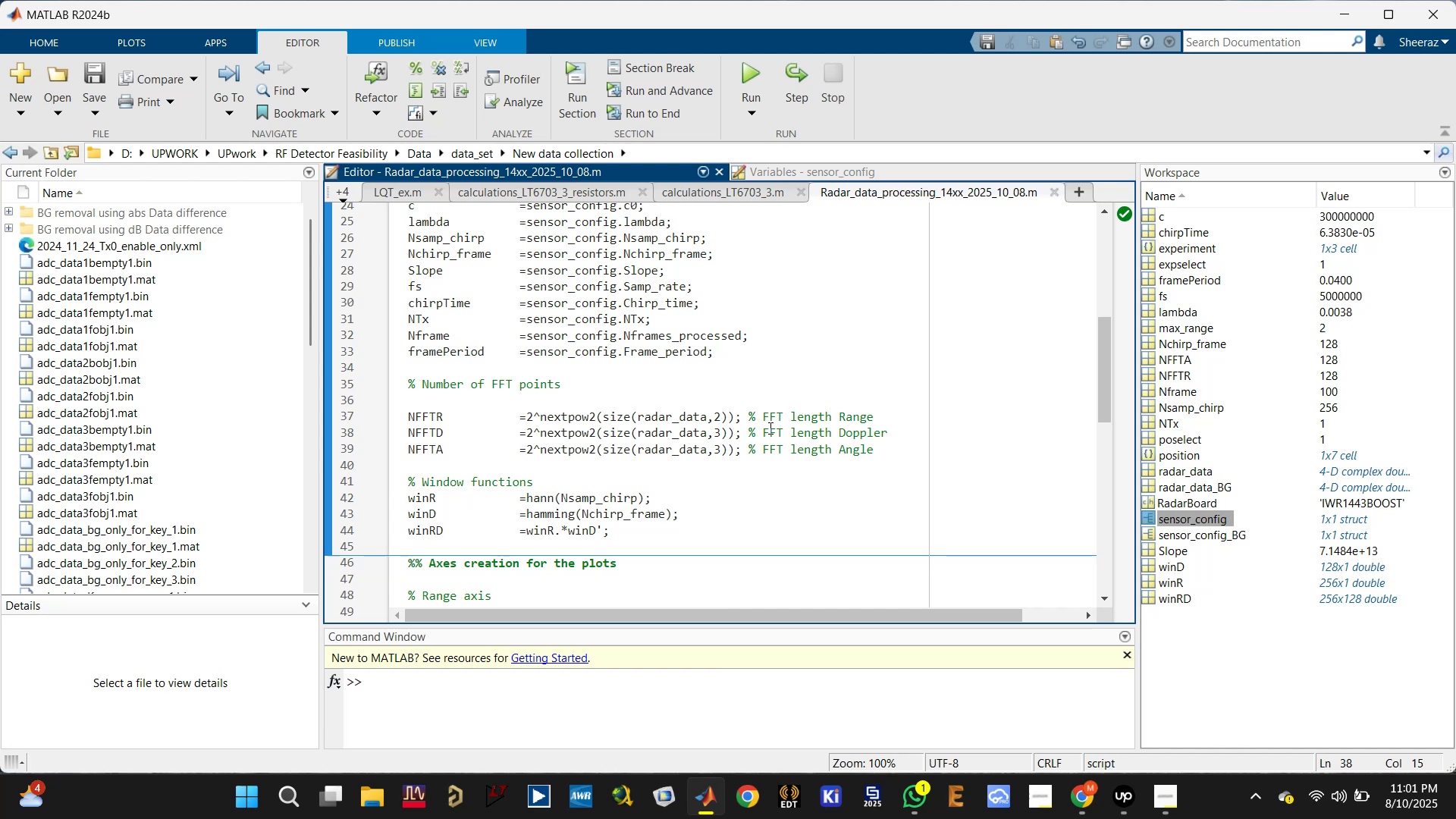 
scroll: coordinate [720, 433], scroll_direction: down, amount: 5.0
 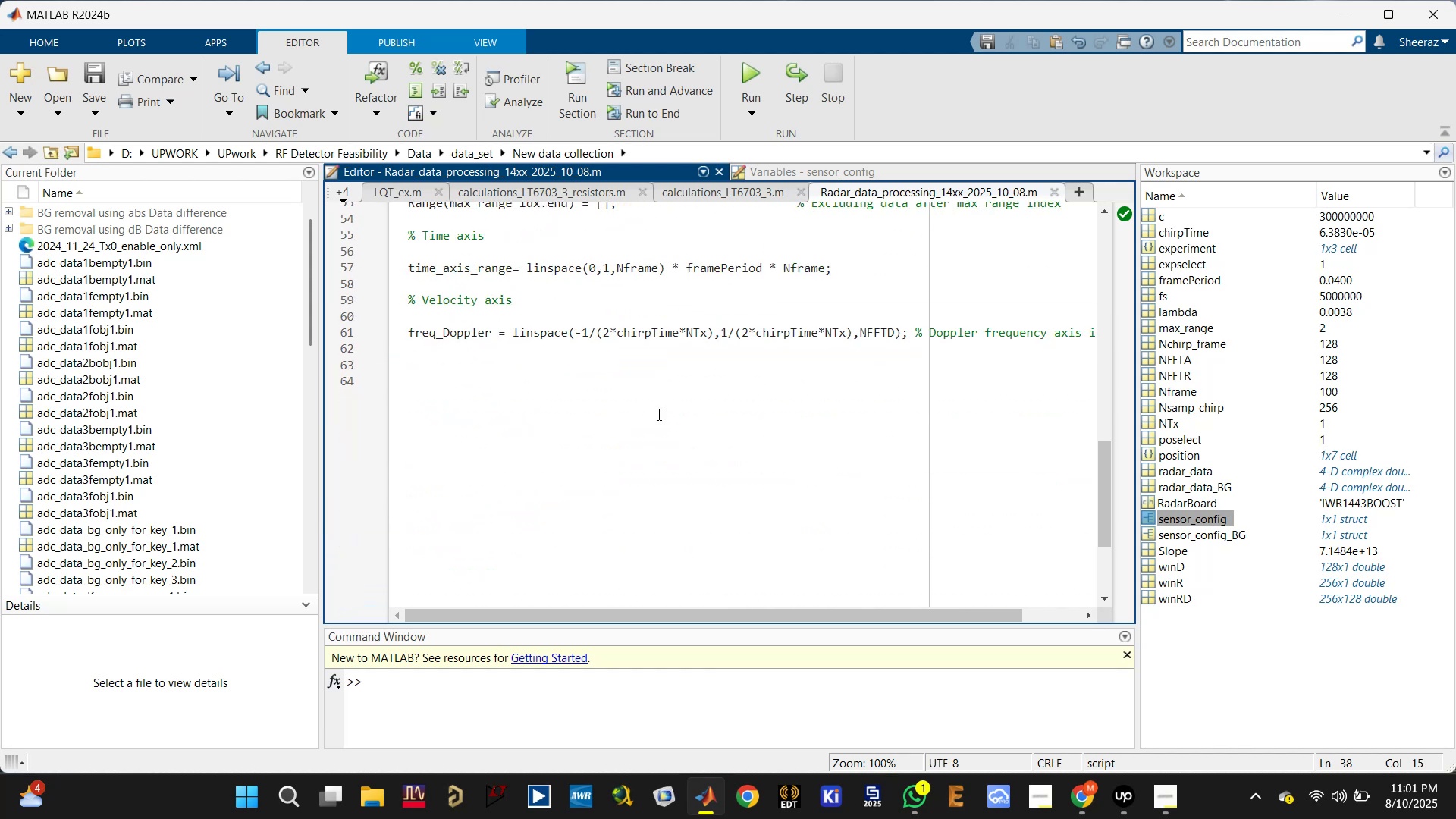 
left_click([420, 368])
 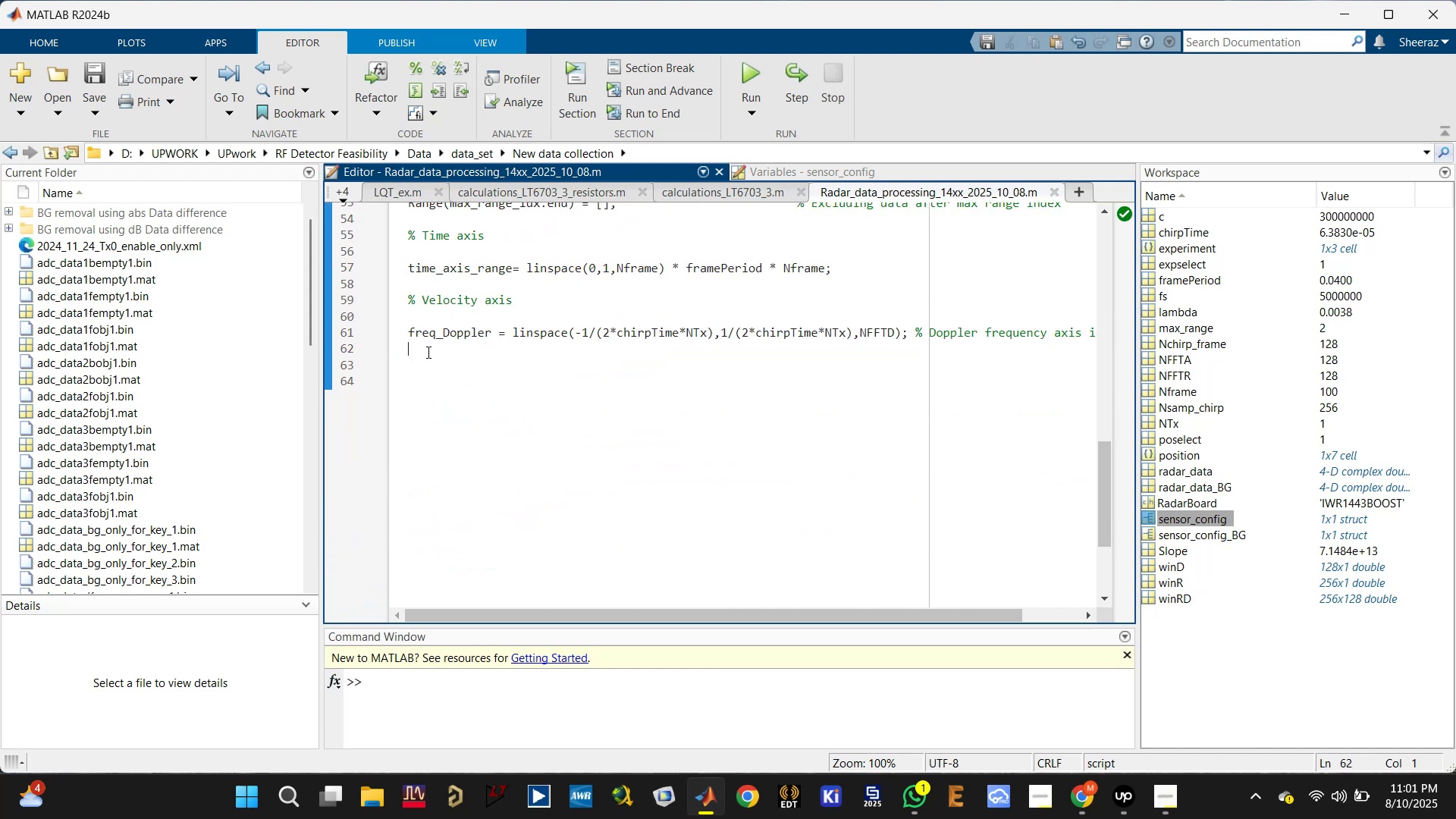 
wait(8.13)
 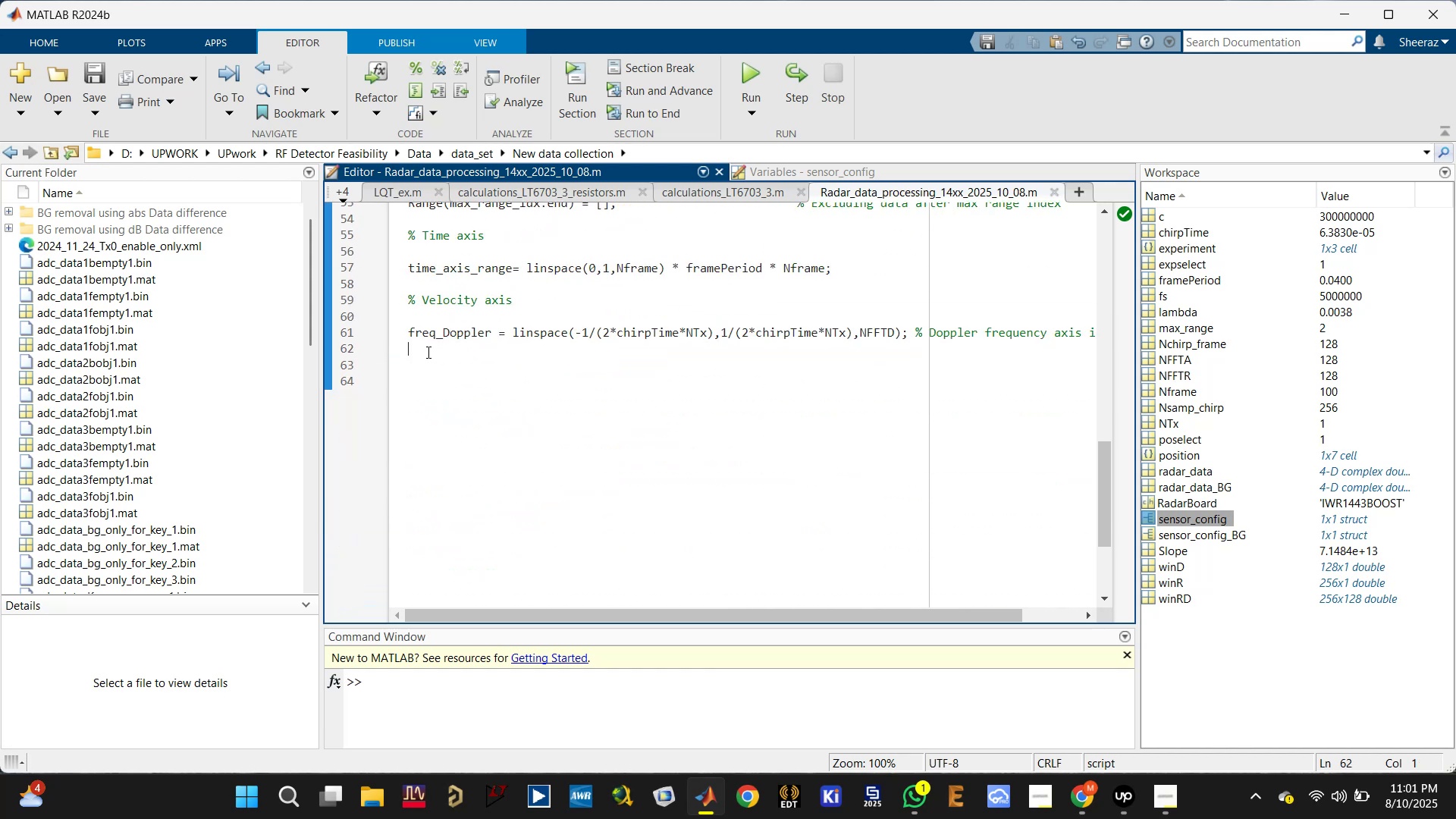 
type(Vr=(lambda*freq)
 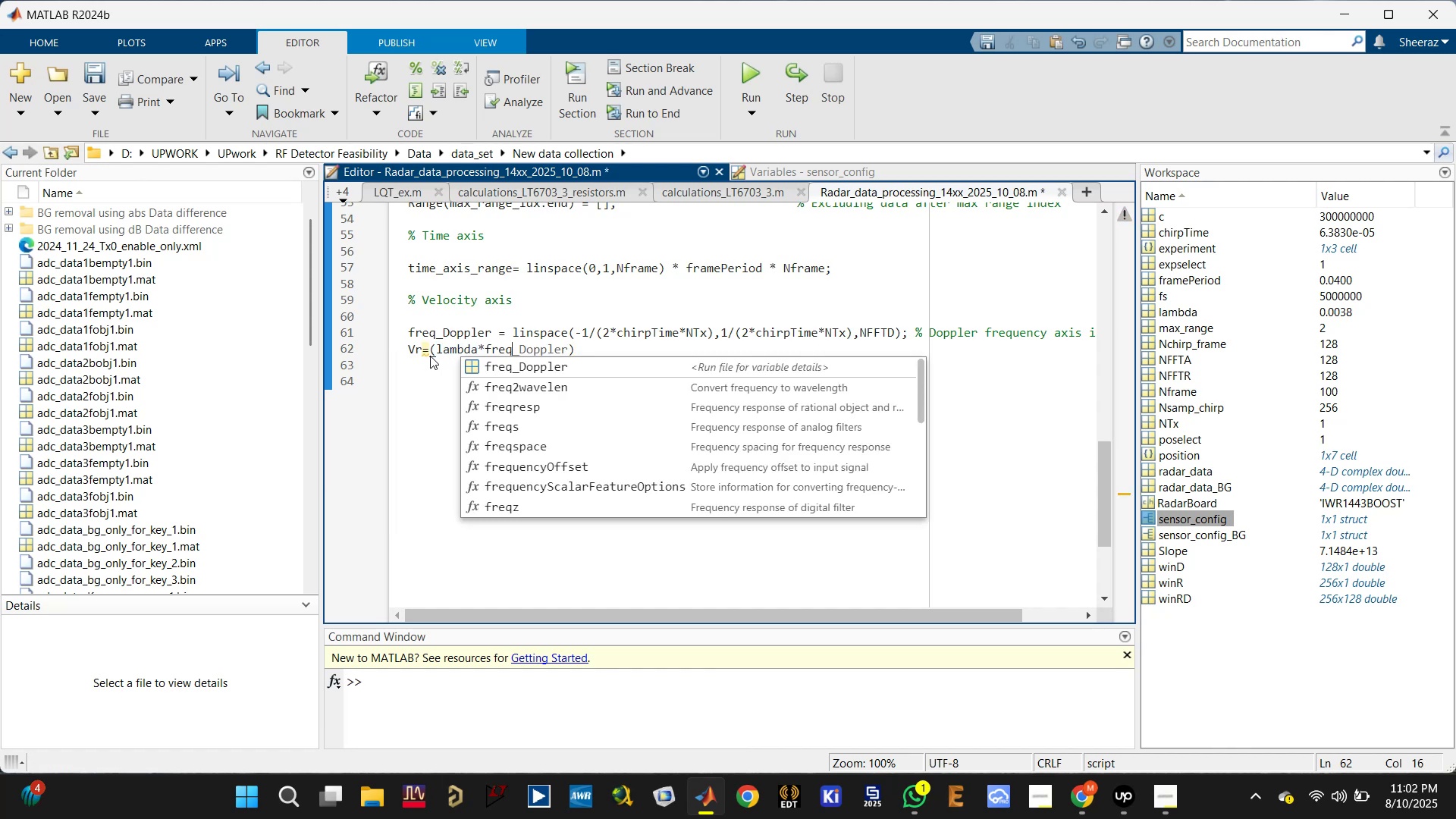 
left_click([527, 362])
 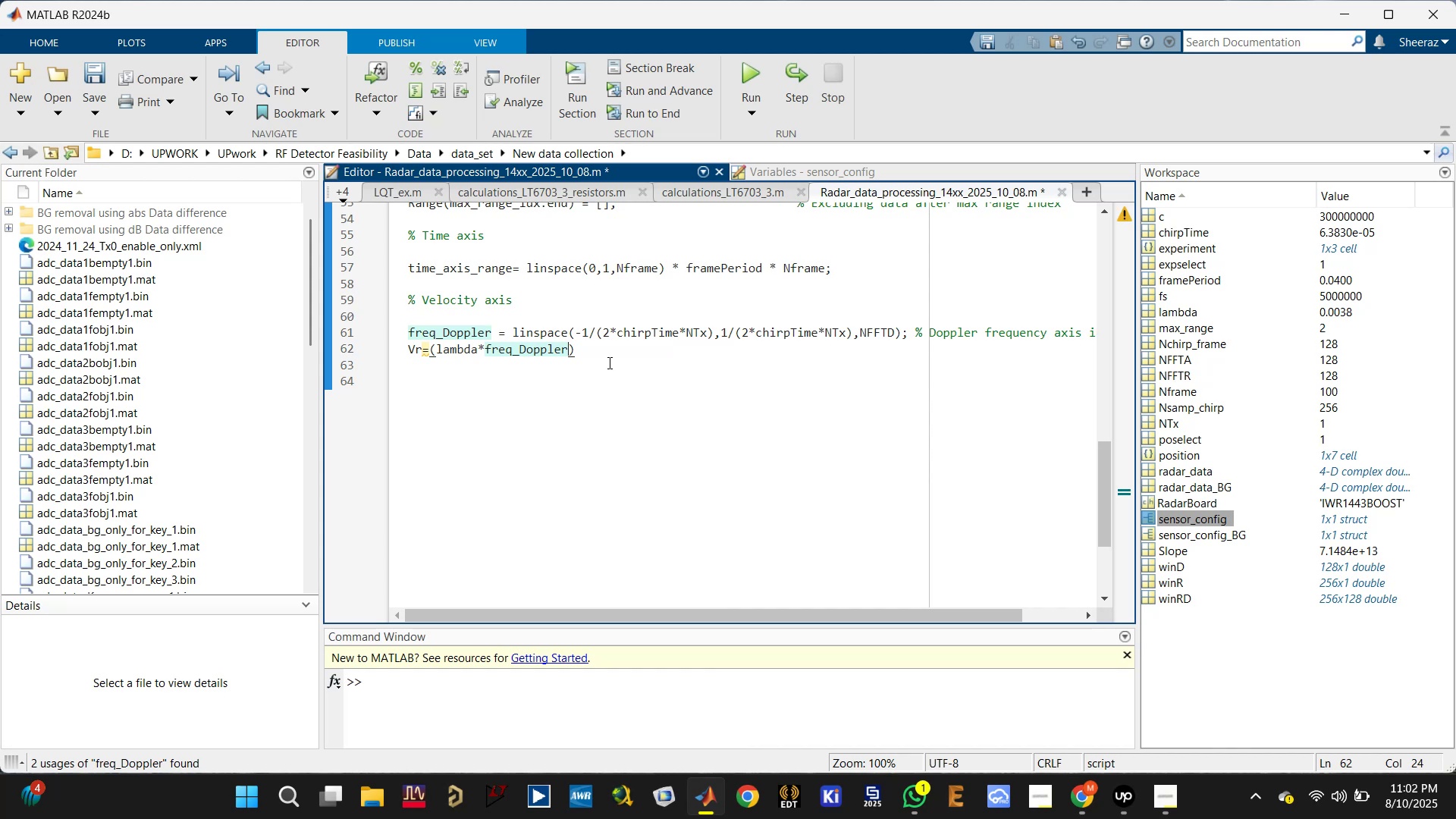 
left_click([610, 353])
 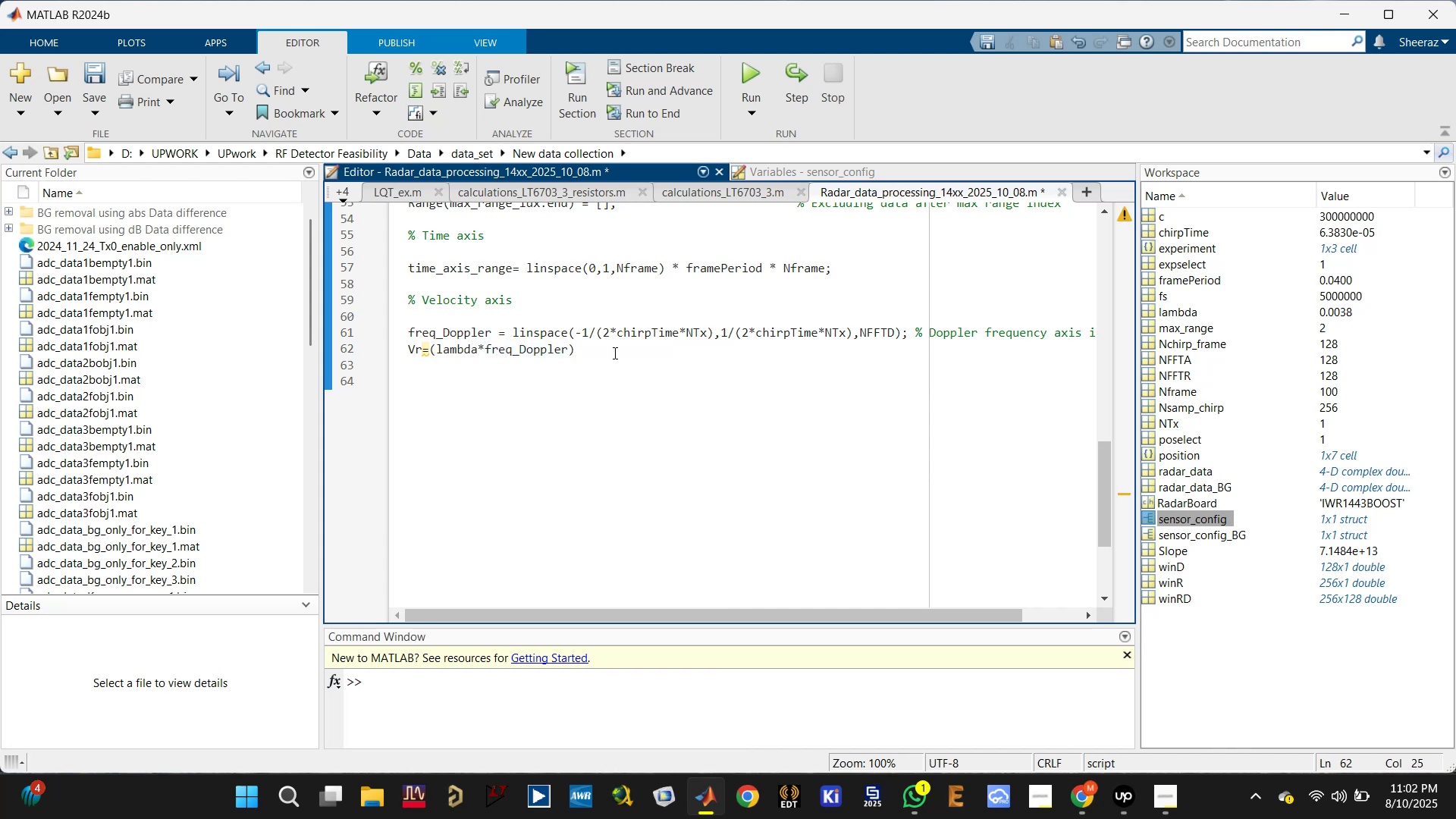 
type(/2;)
key(Tab)
key(Tab)
type(% velocity)
 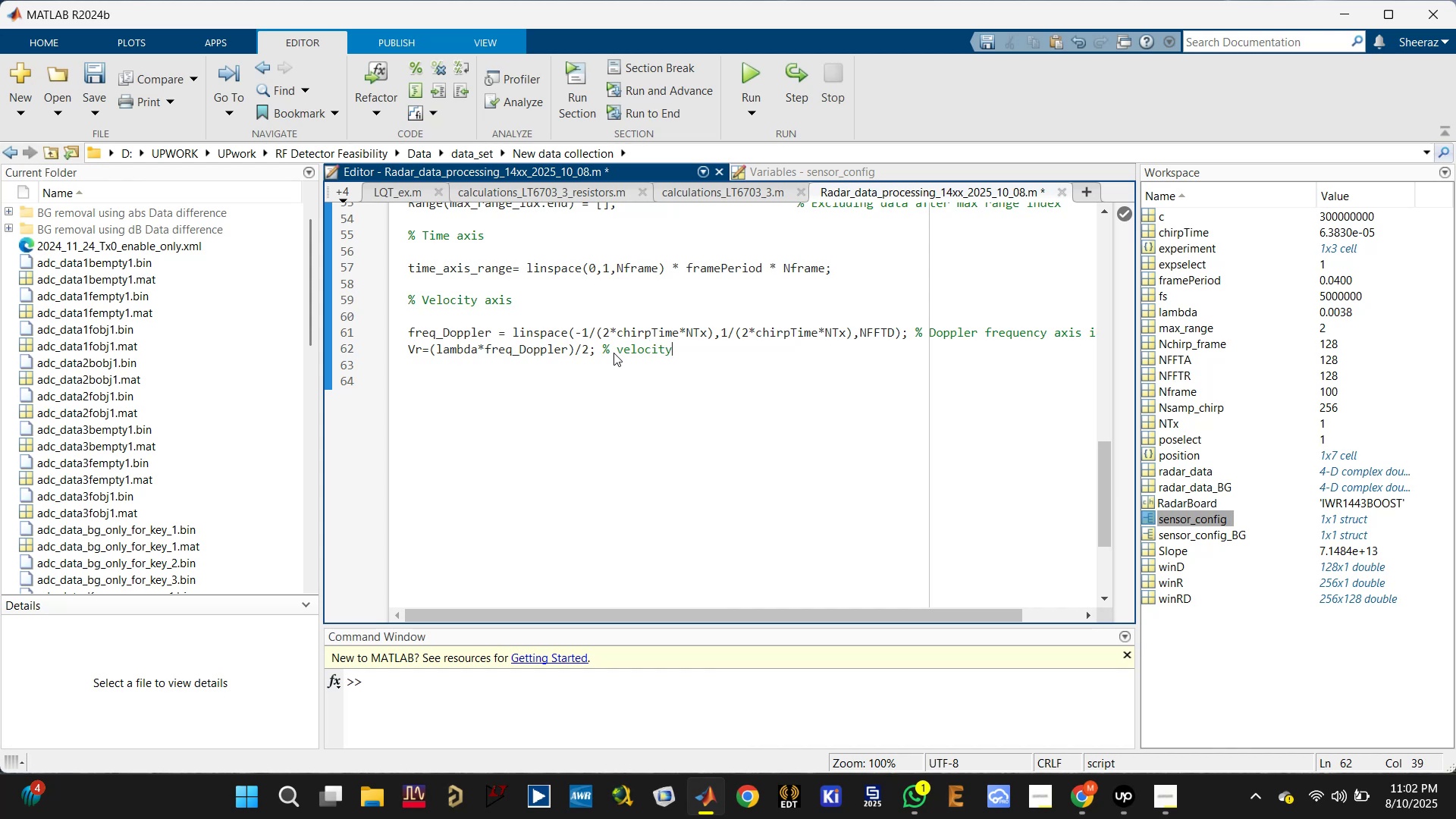 
key(Control+ControlLeft)
 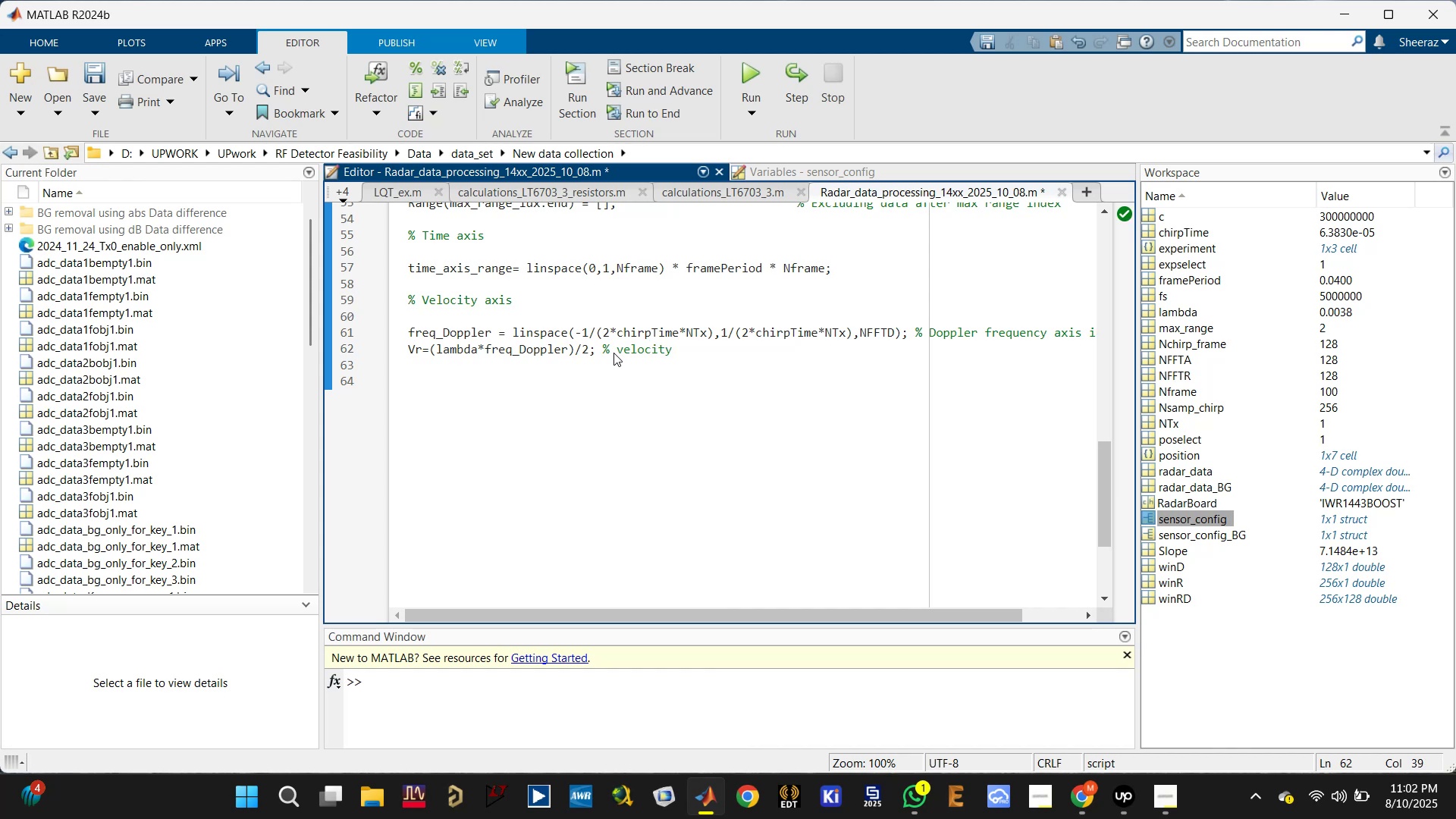 
key(Control+S)
 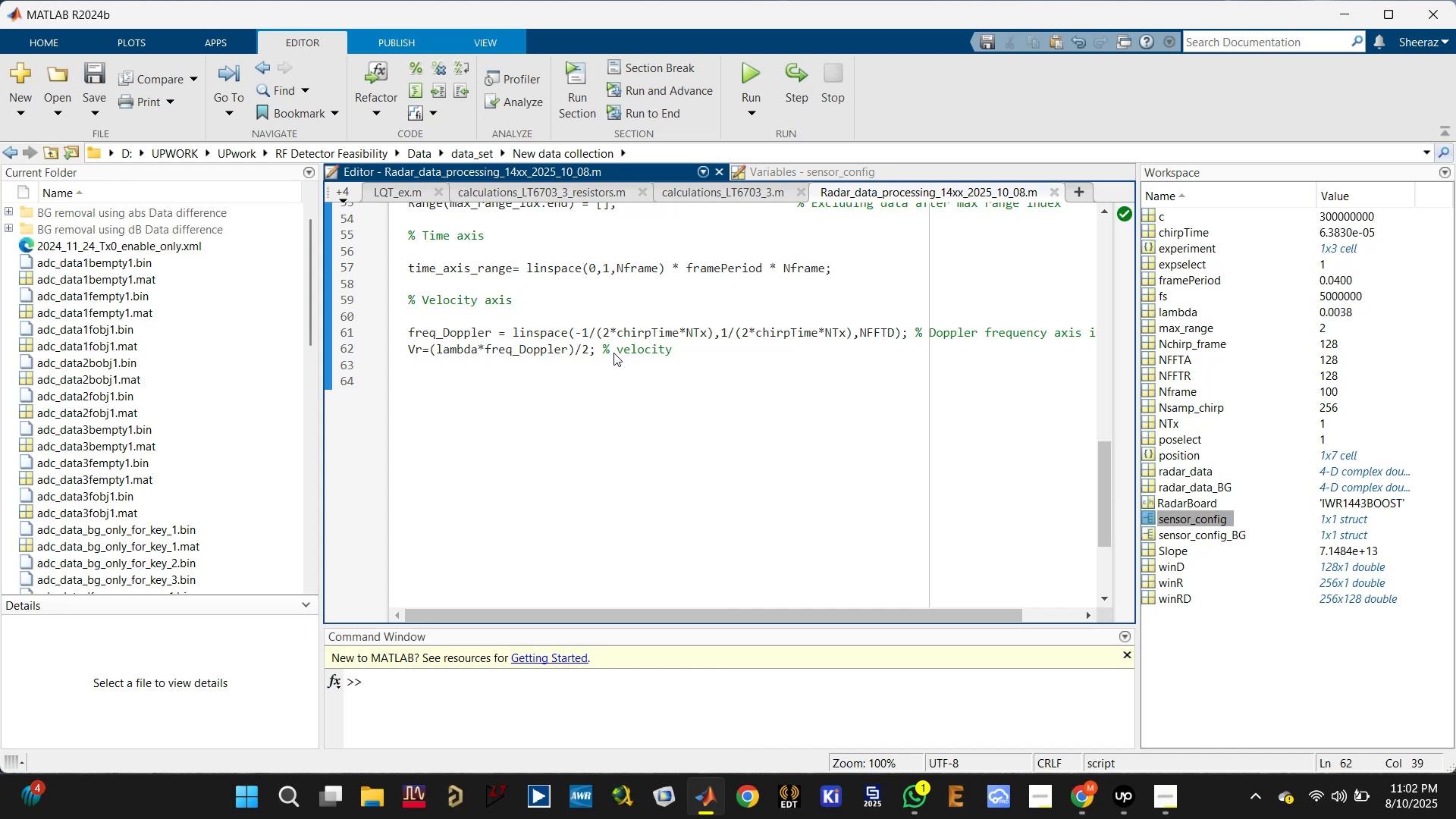 
key(Enter)
 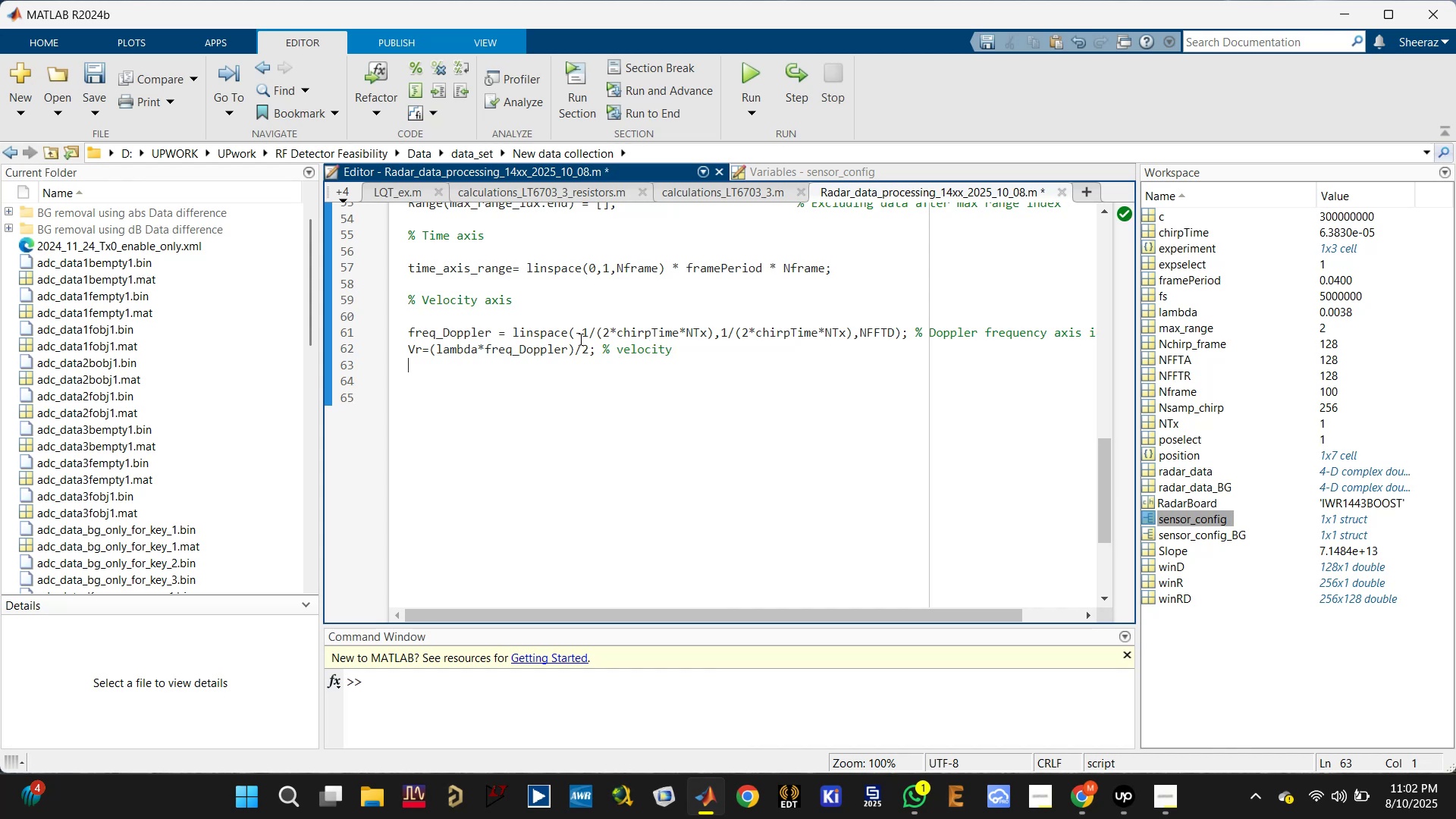 
left_click([600, 345])
 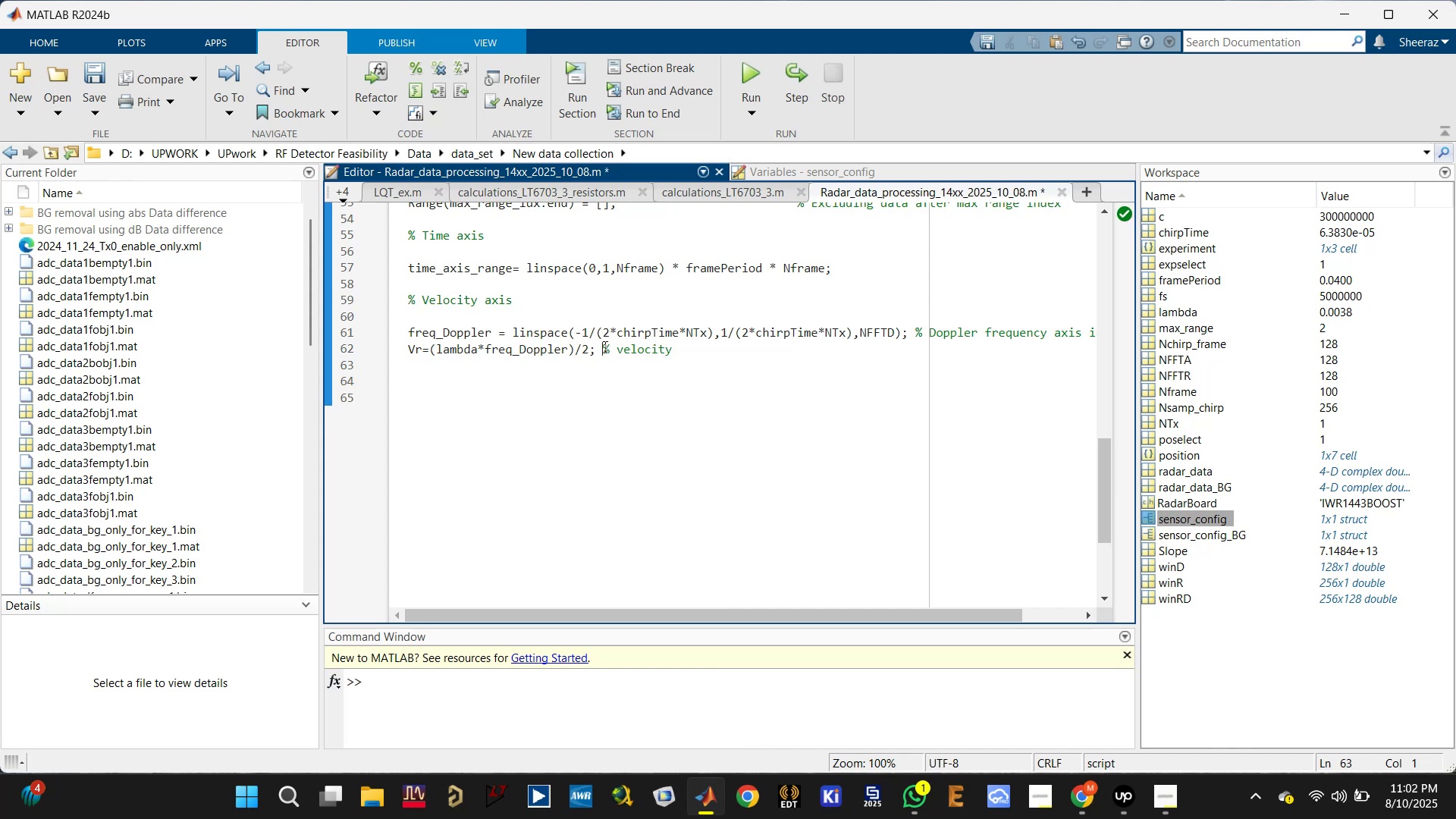 
key(Tab)
 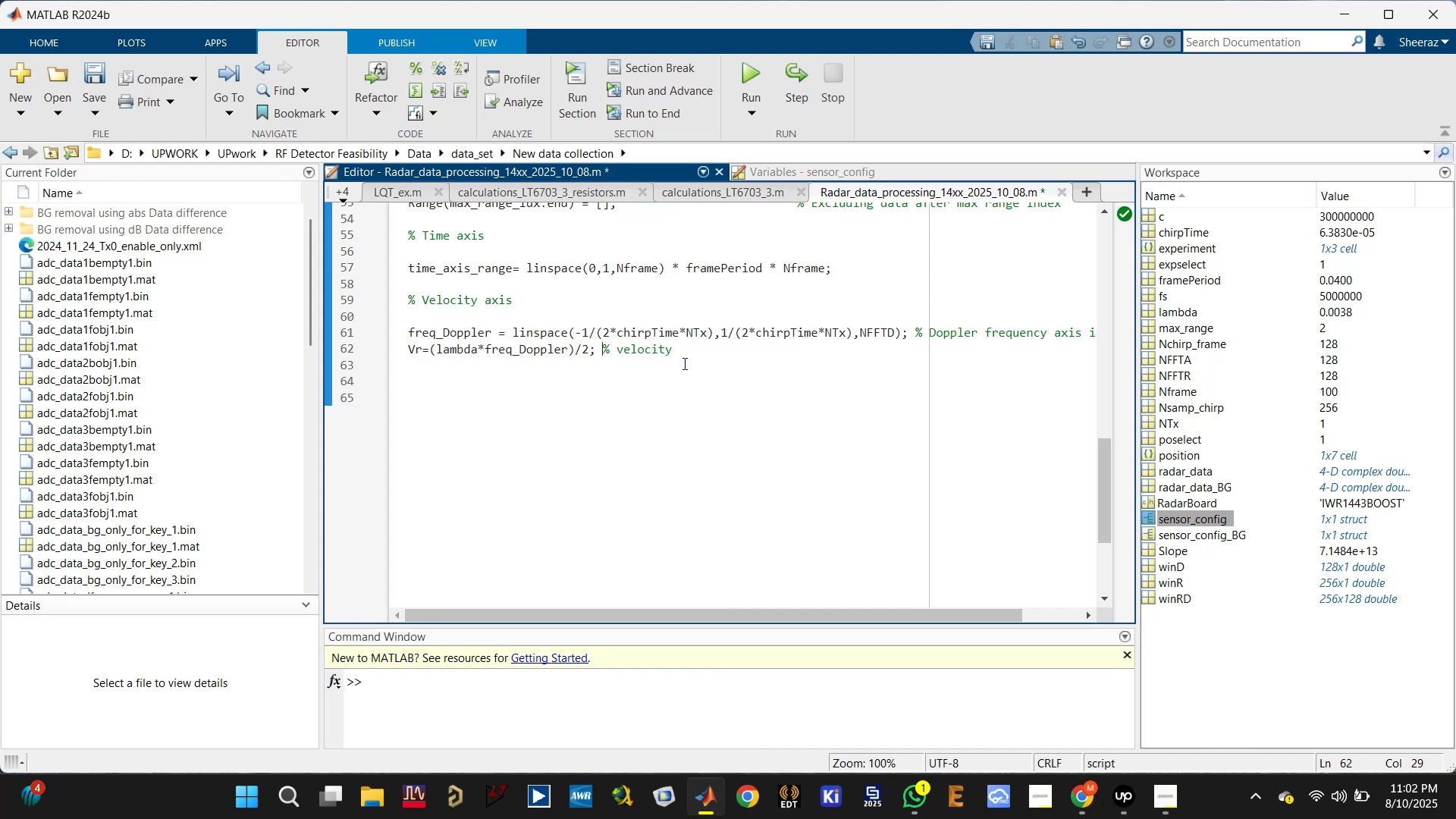 
key(Tab)
 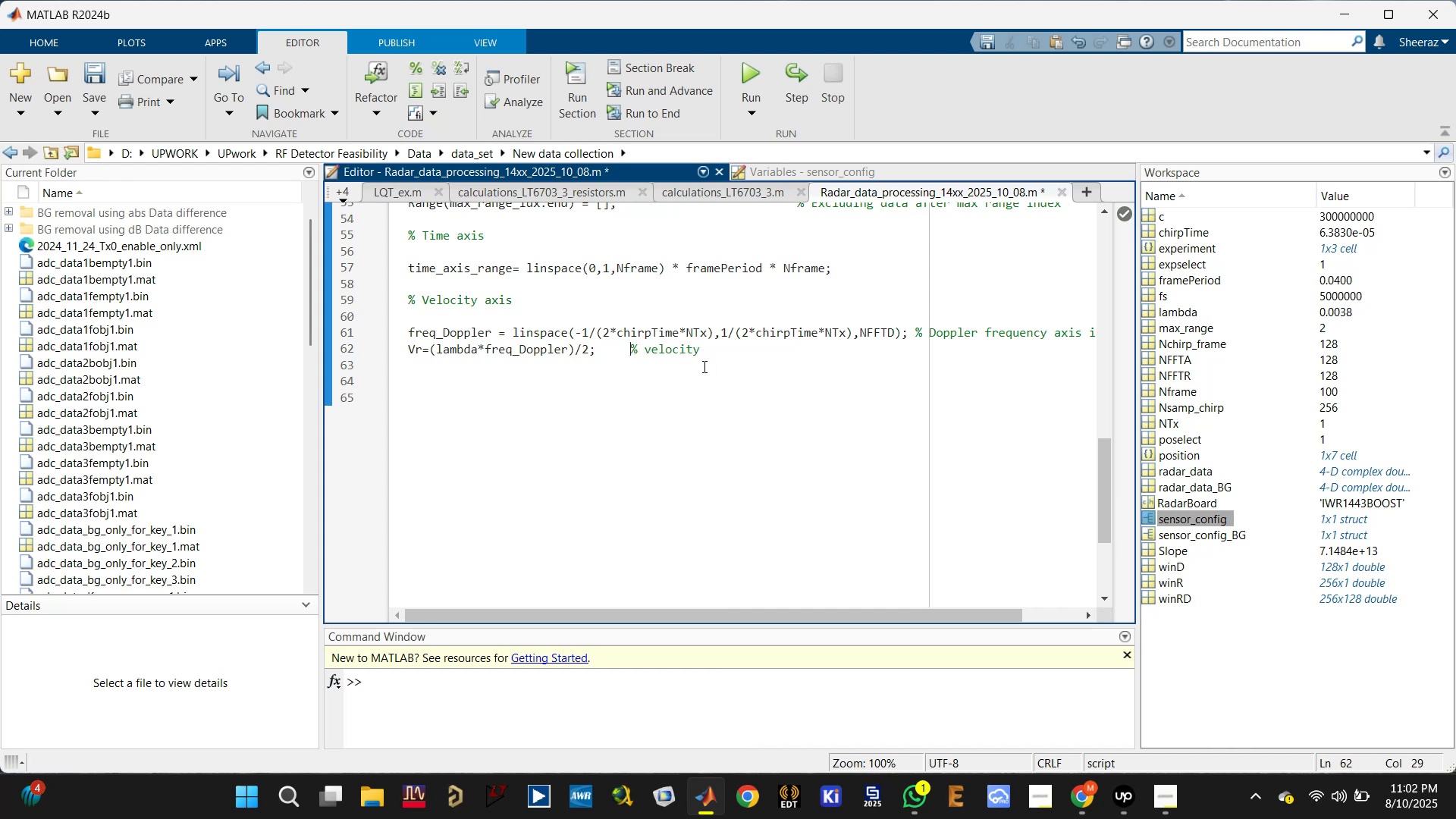 
key(Tab)
 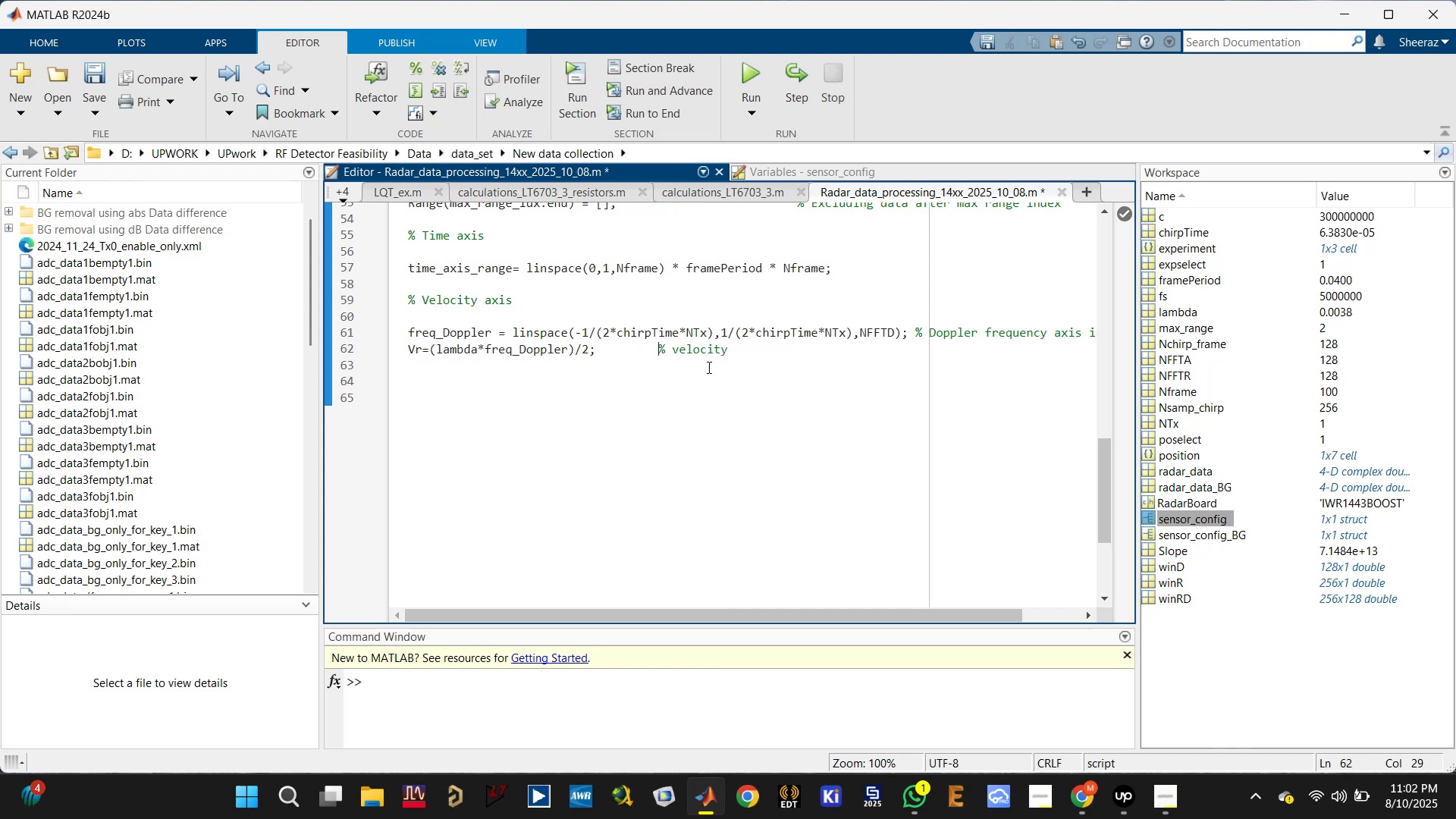 
key(Tab)
 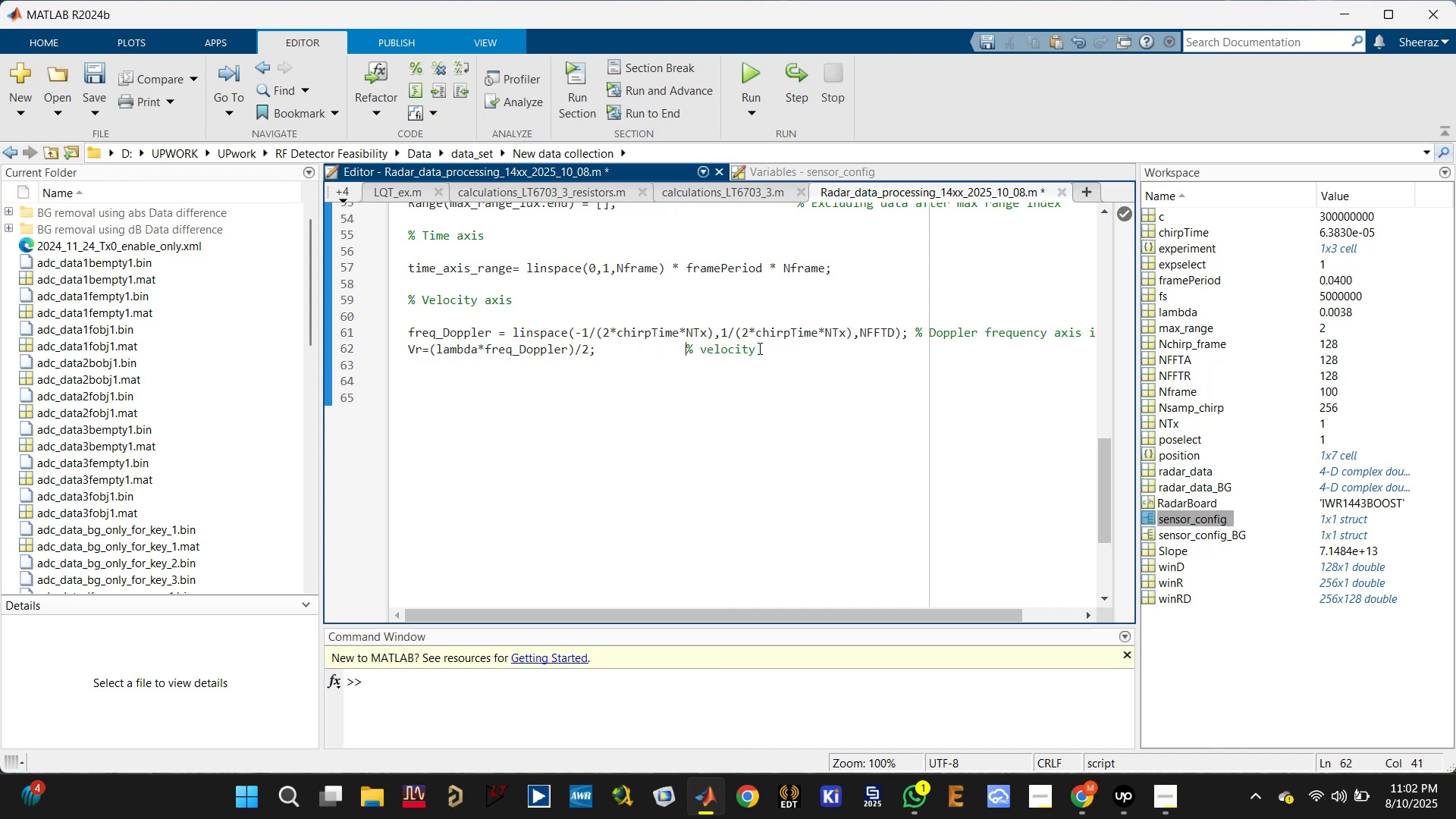 
left_click([763, 347])
 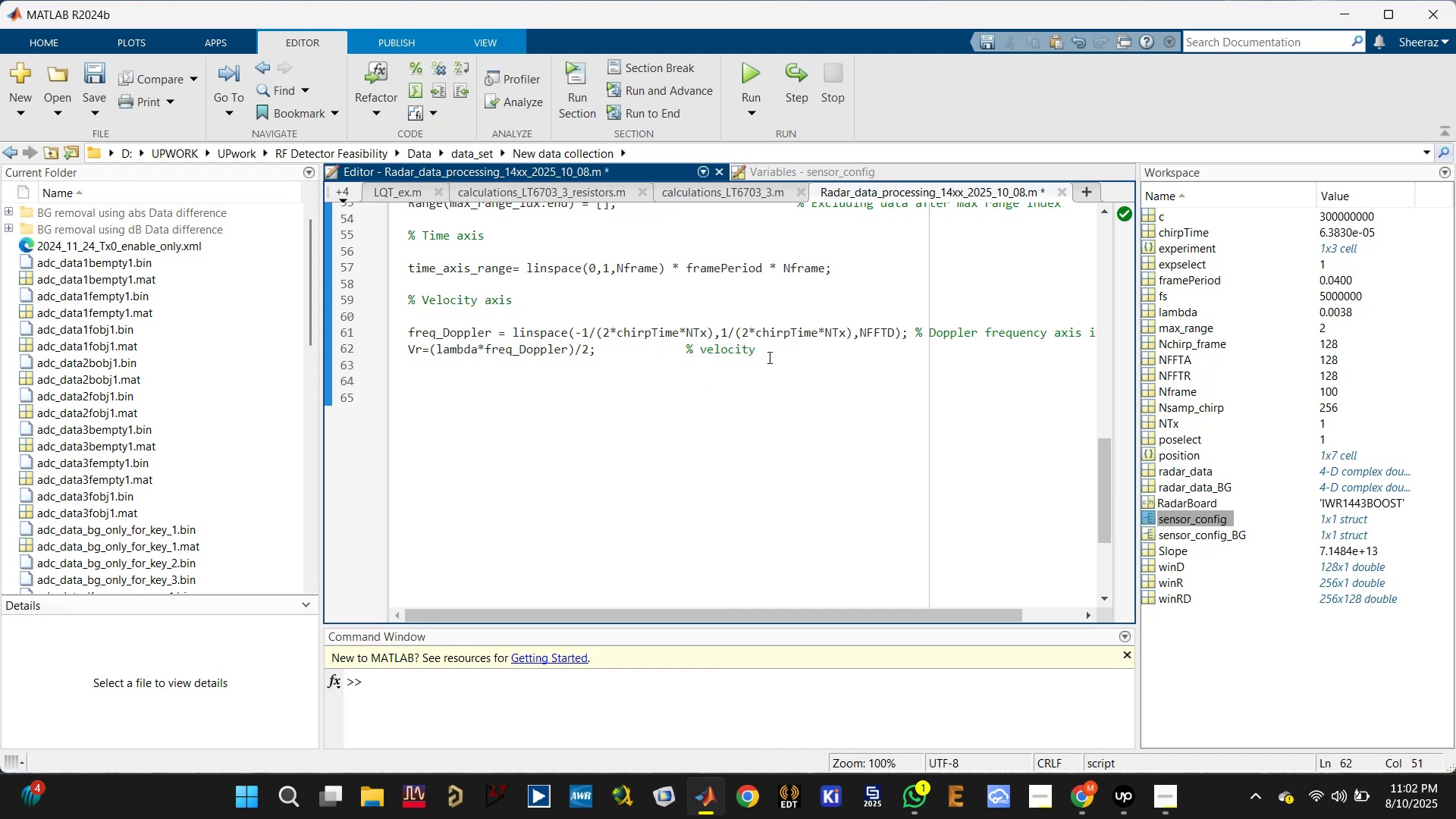 
type( axis)
 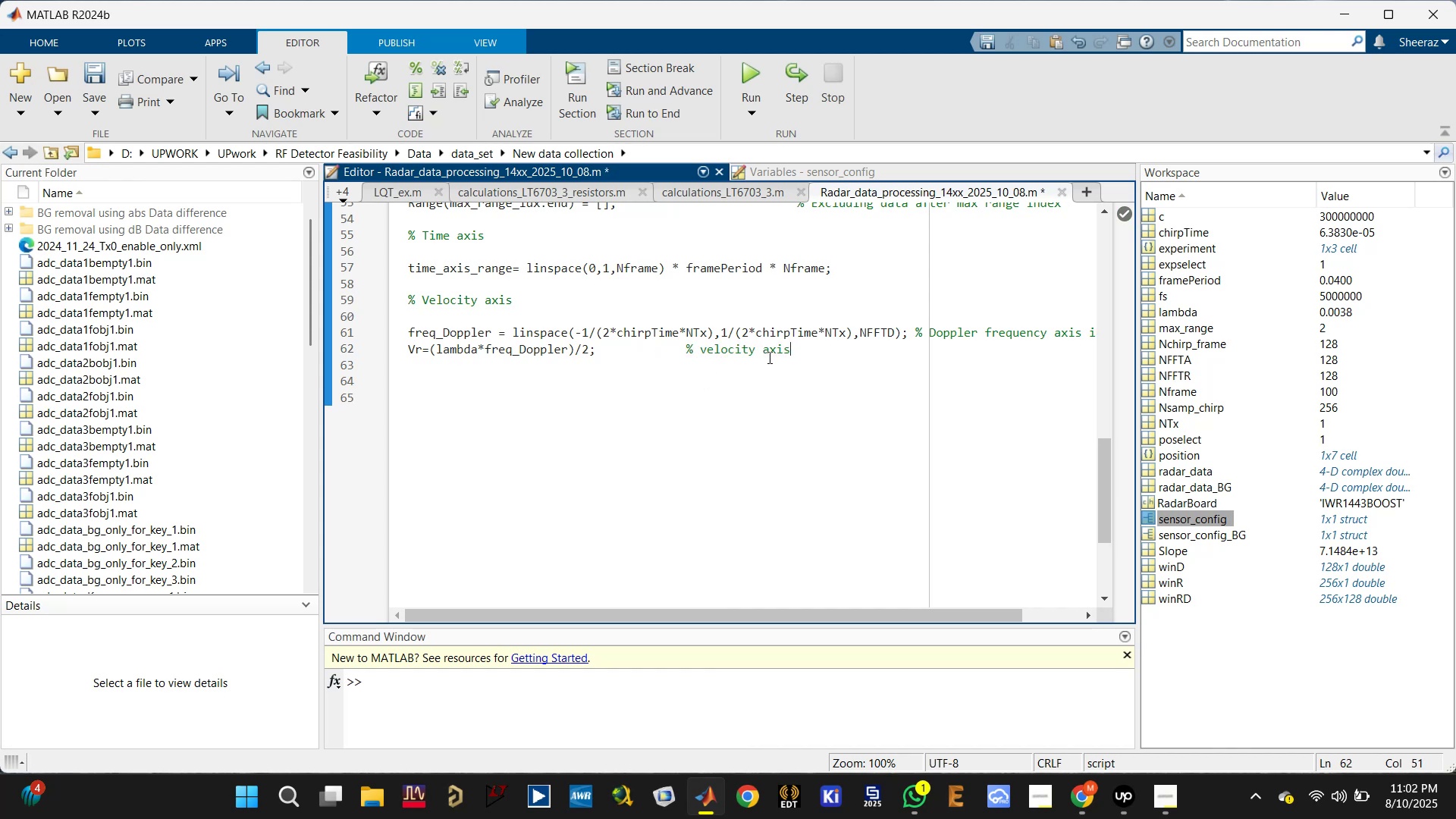 
key(Control+S)
 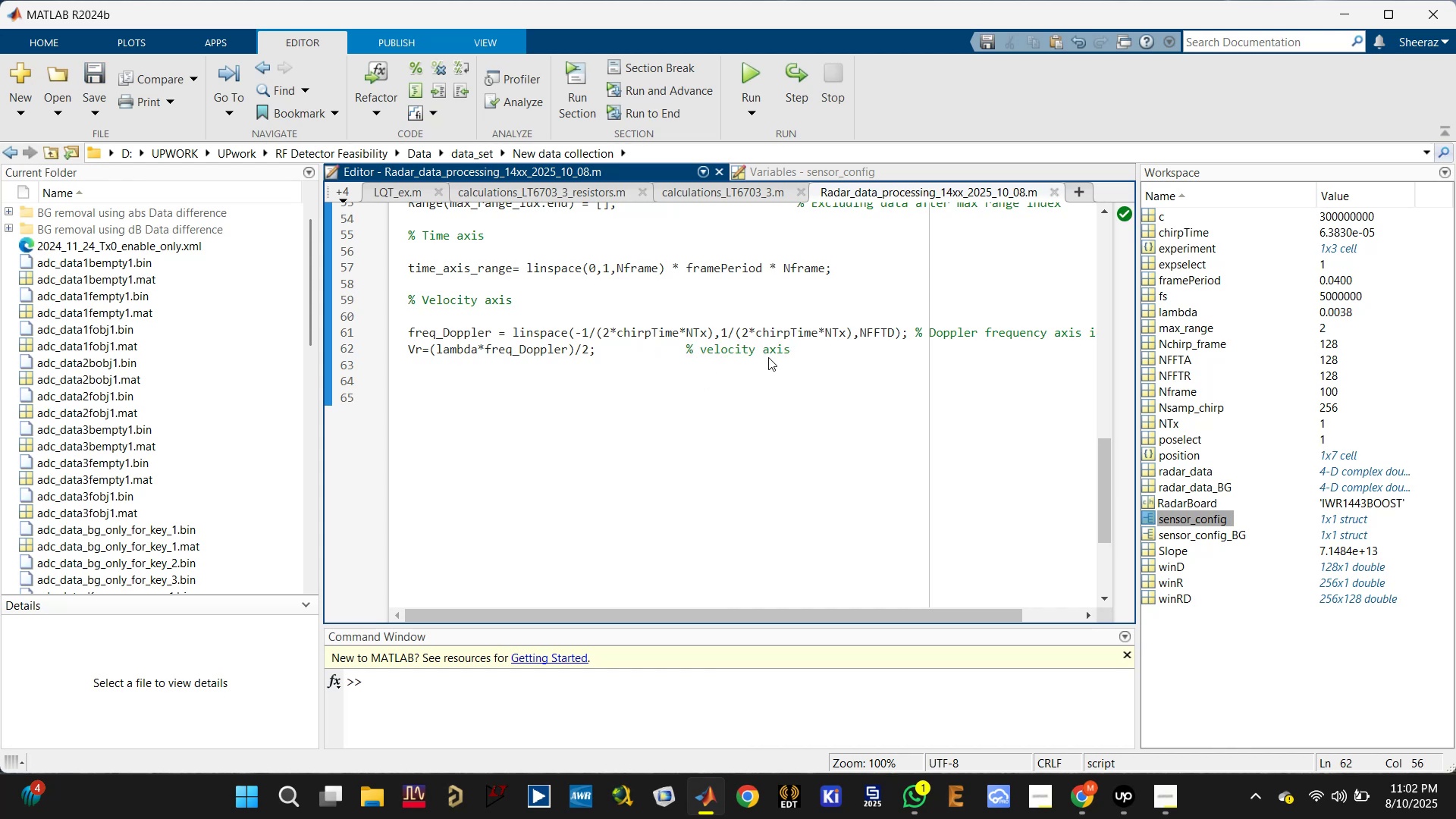 
key(Enter)
 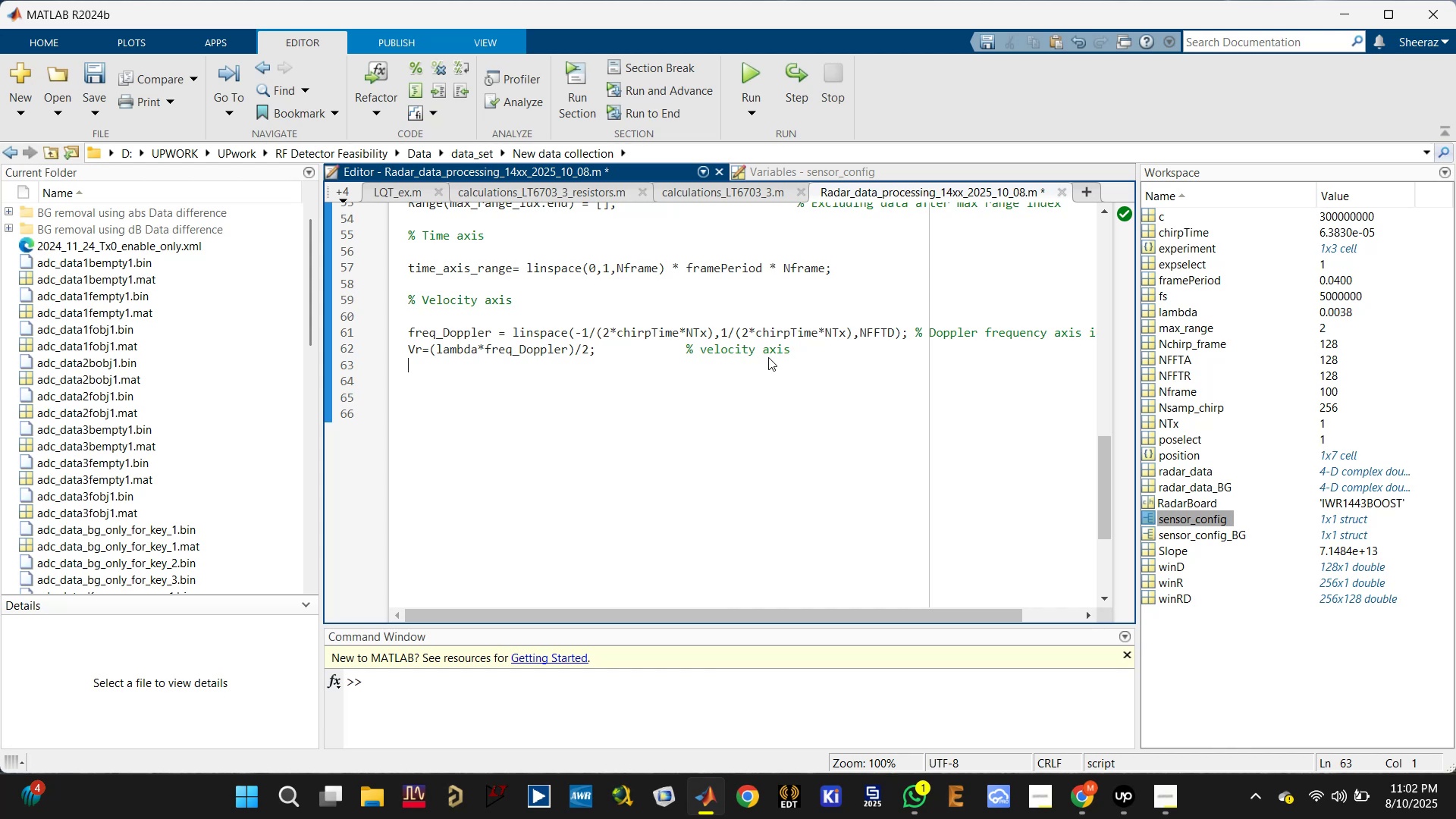 
type(Doppler_idx= 0;)
 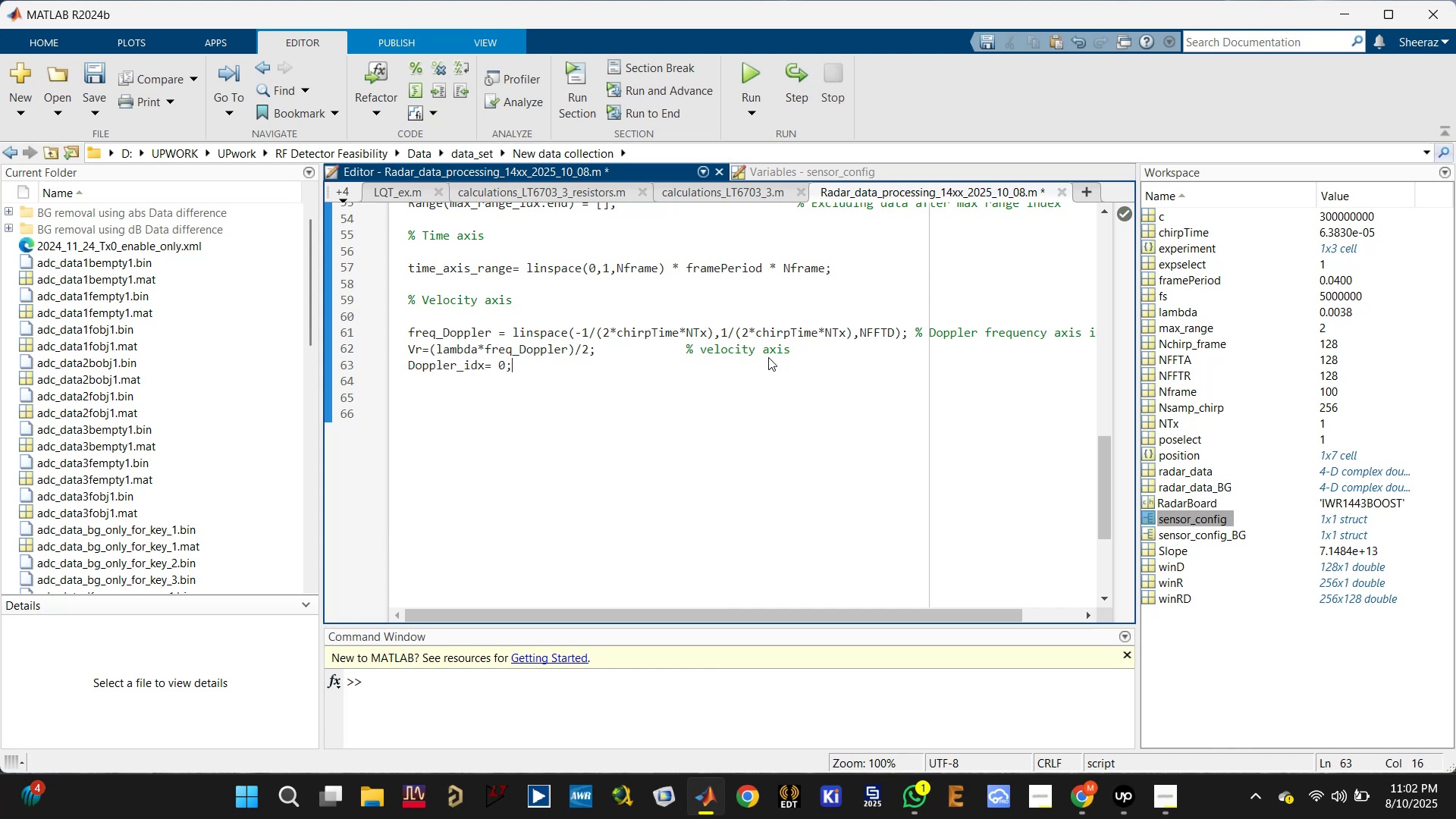 
key(Enter)
 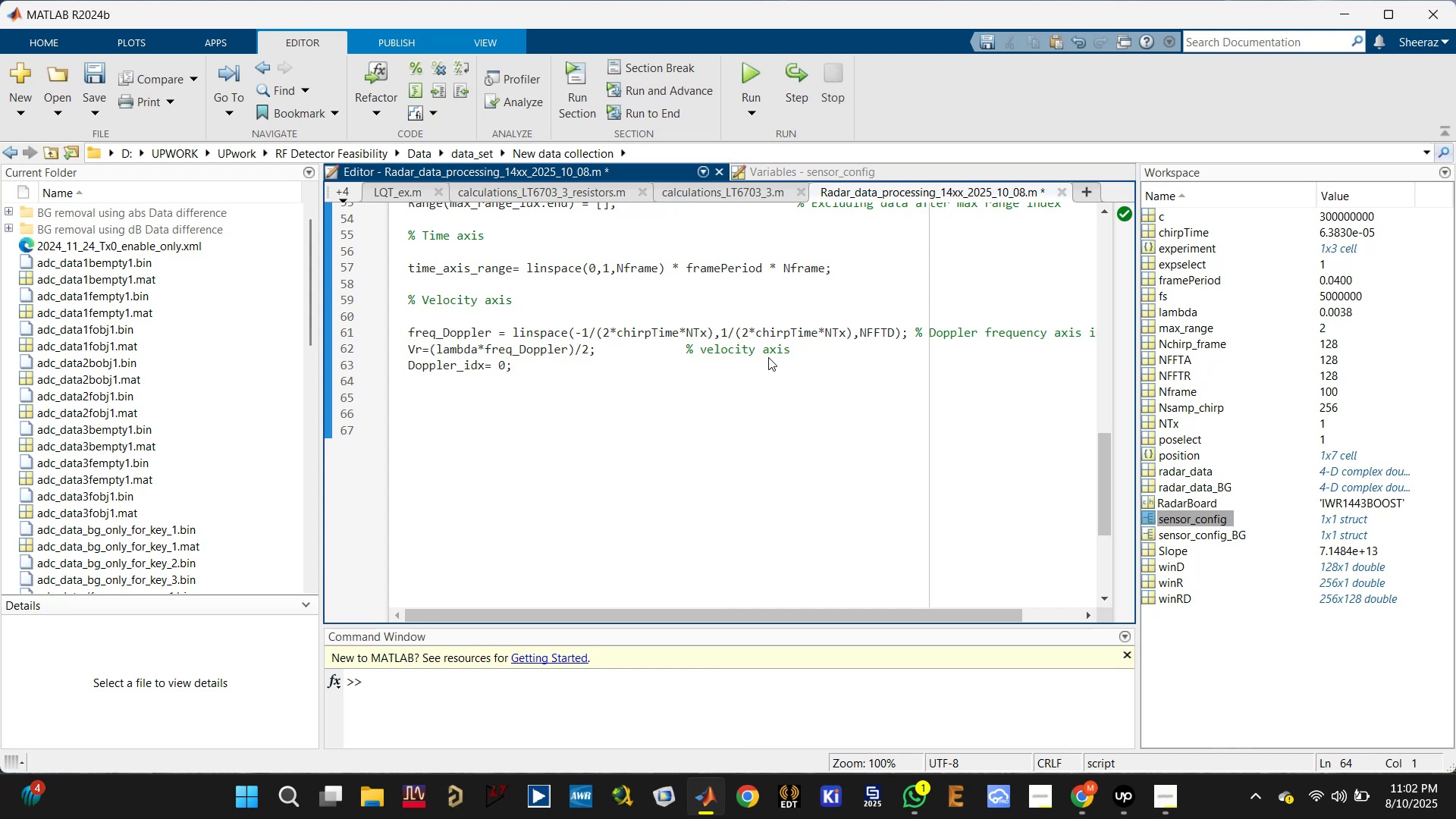 
left_click([726, 367])
 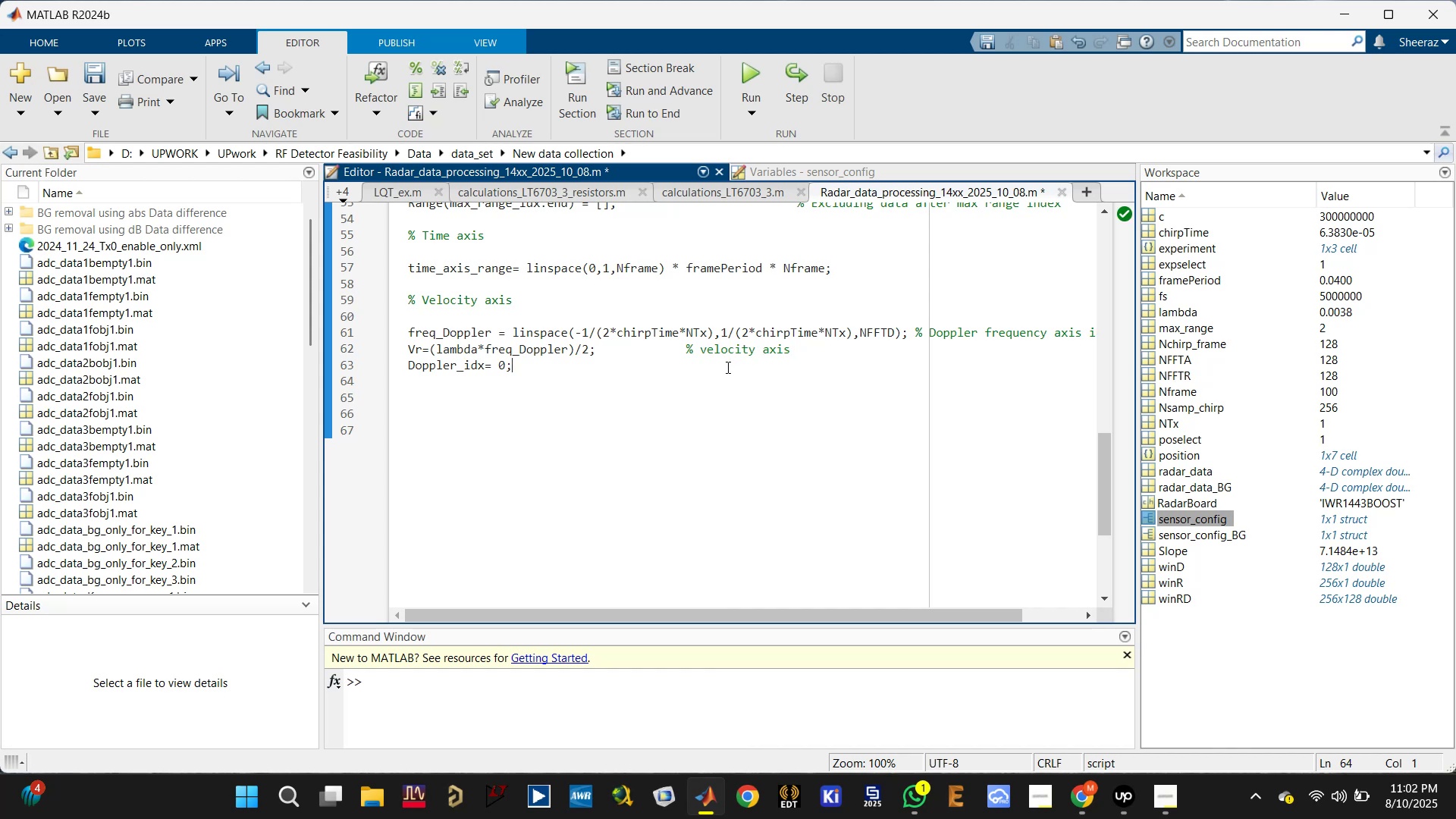 
key(Tab)
key(Tab)
key(Tab)
key(Tab)
key(Tab)
key(Tab)
key(Tab)
key(Tab)
type(% Zero Doppler index)
 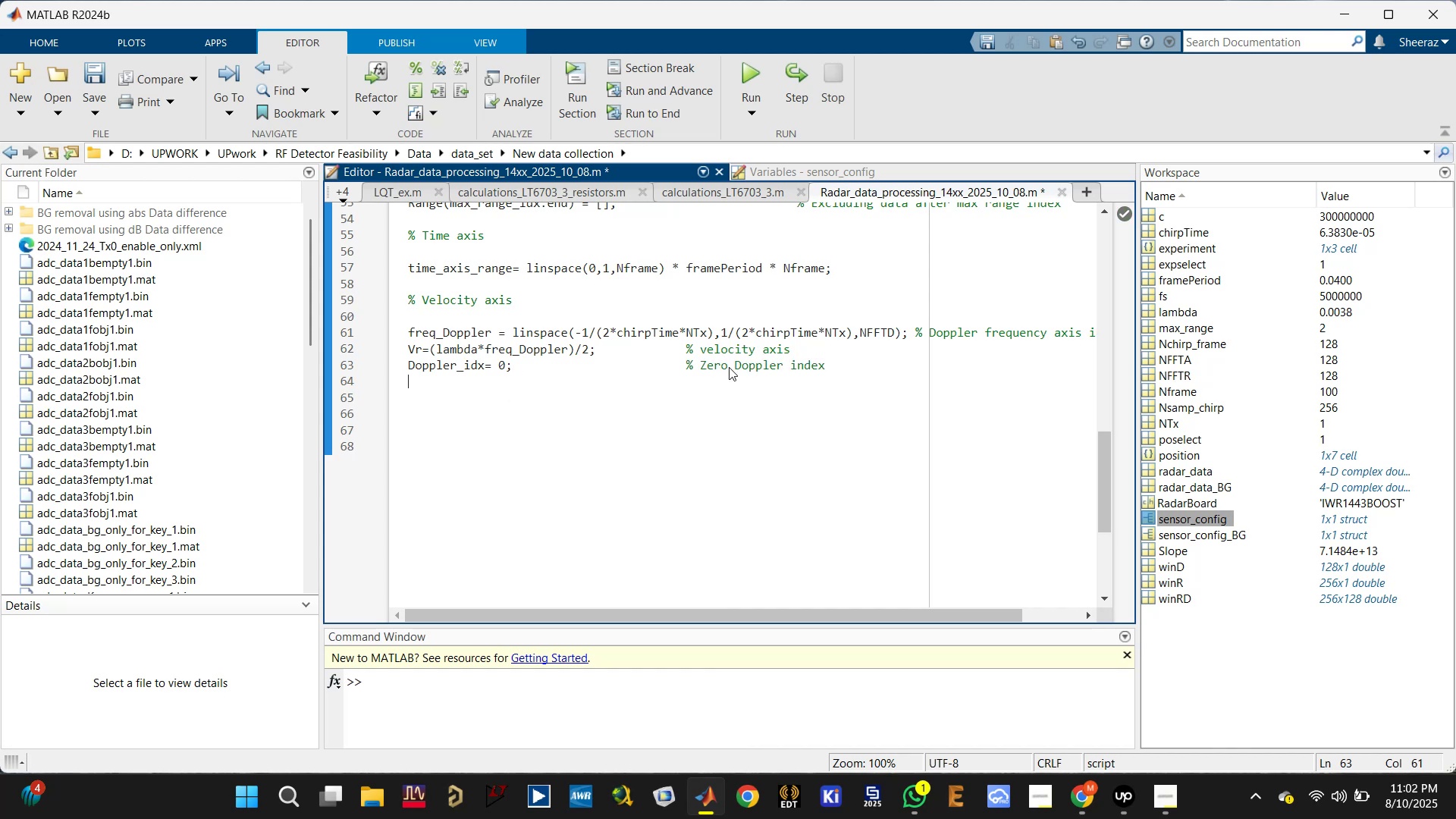 
 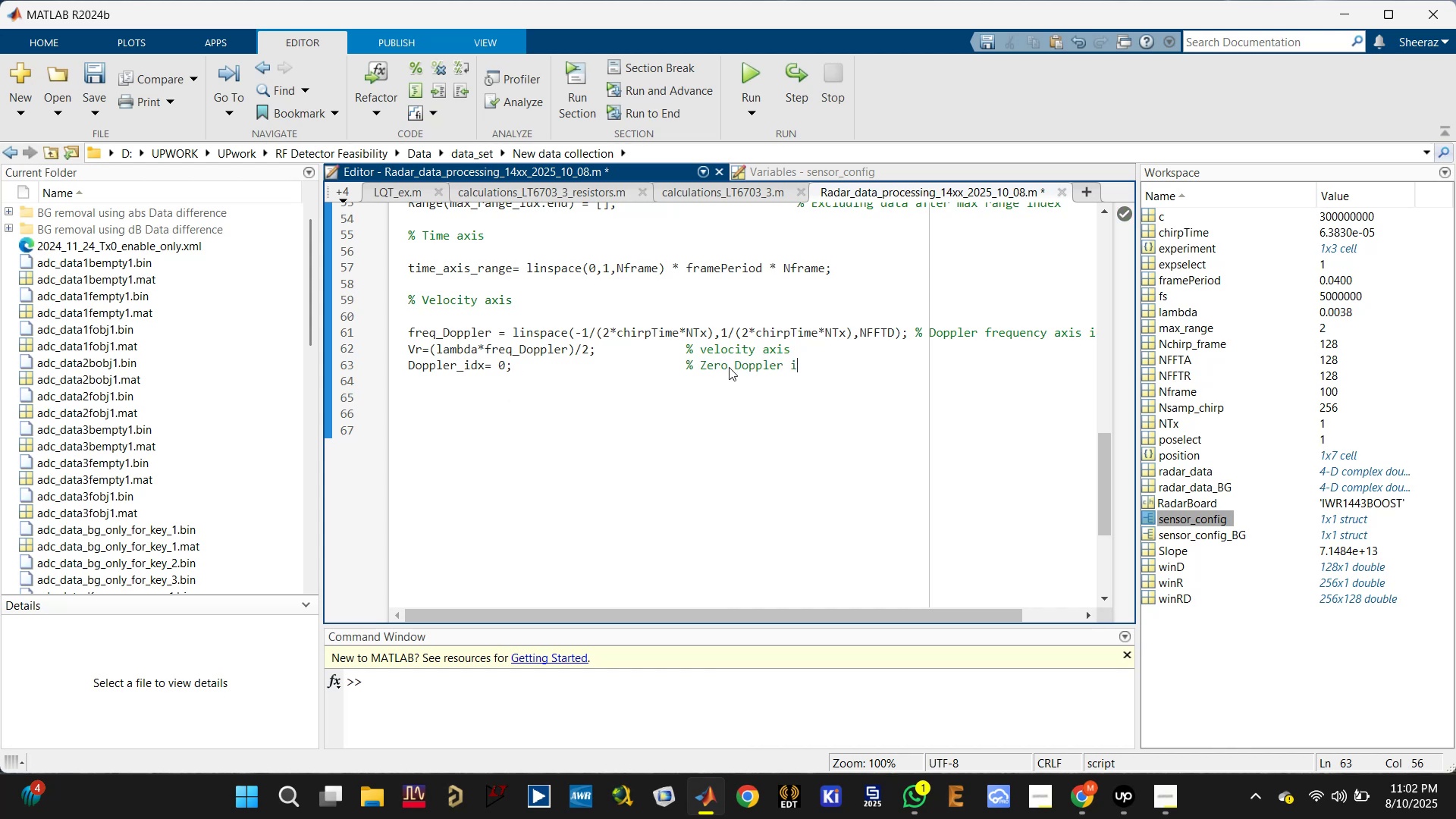 
key(Enter)
 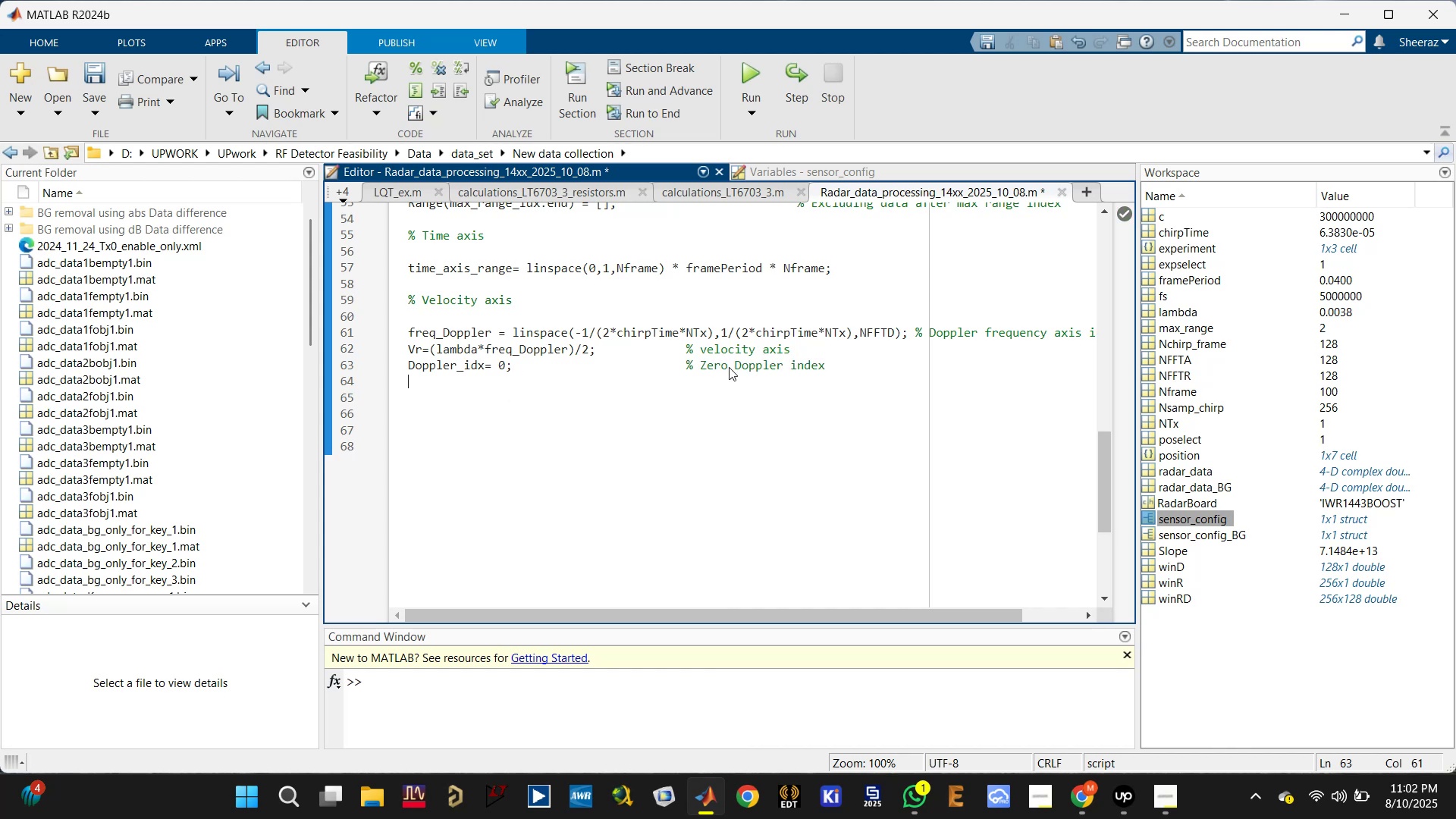 
key(Control+S)
 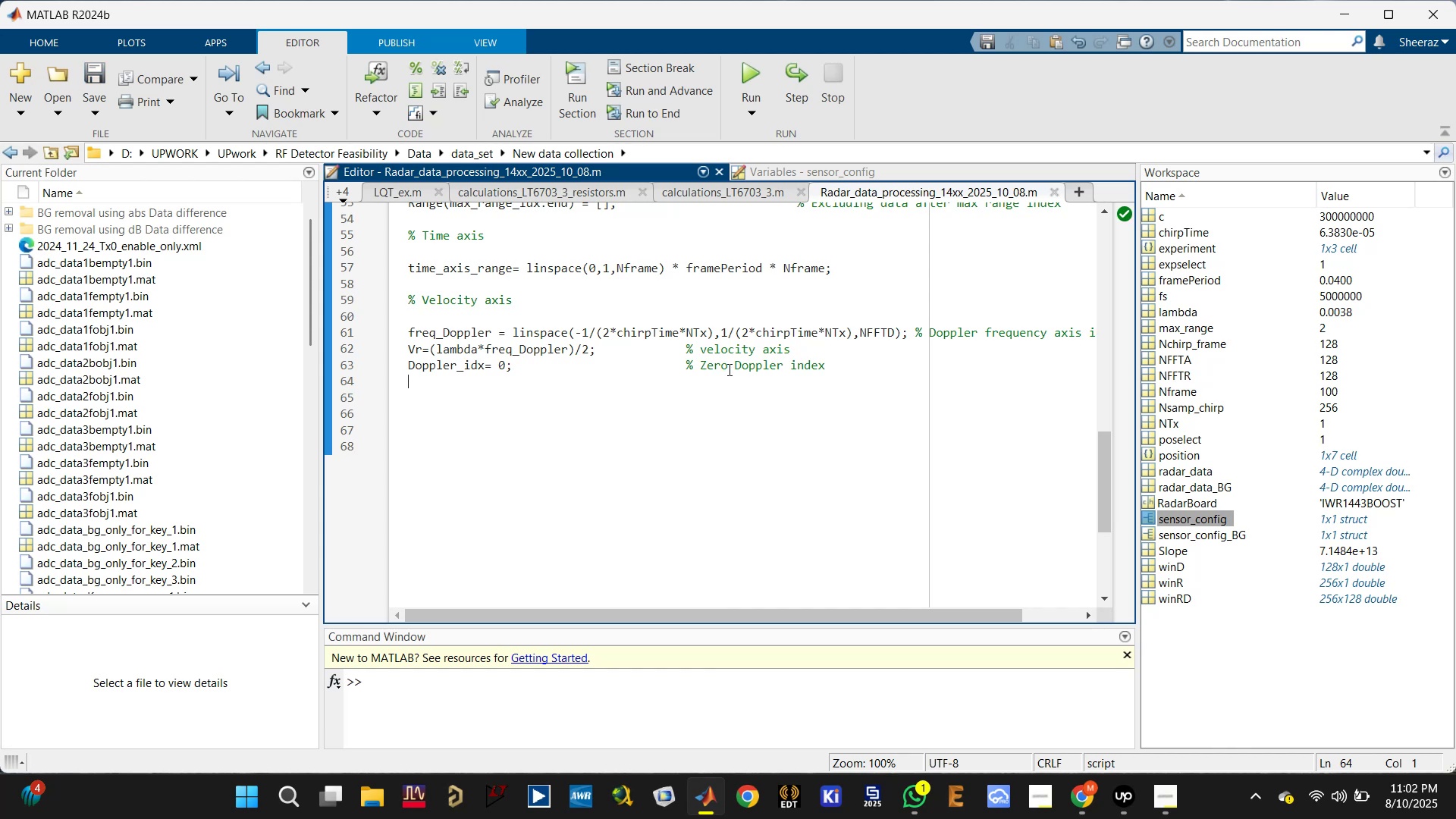 
type(zero_Vr_idx = find())
 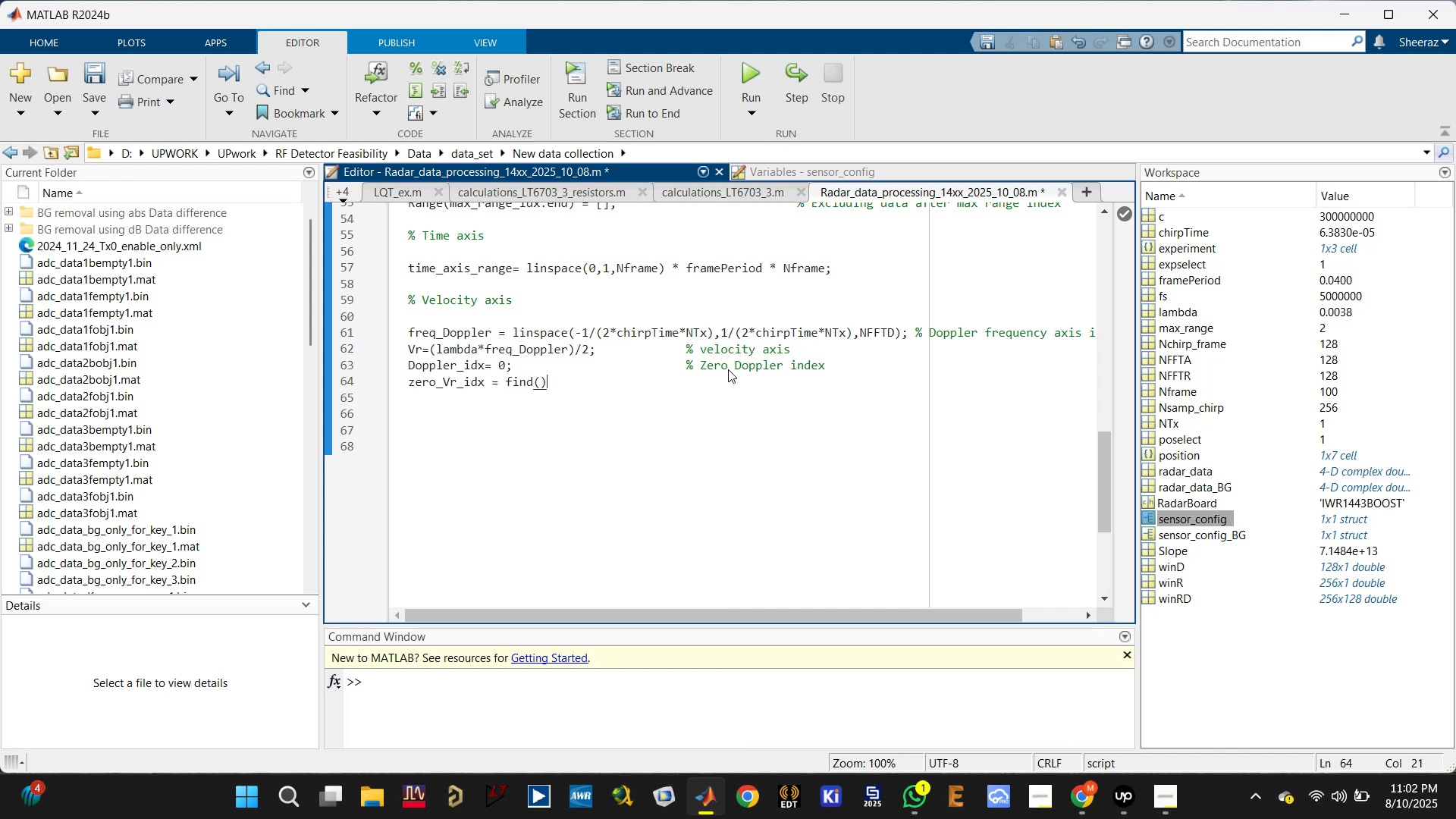 
key(ArrowLeft)
 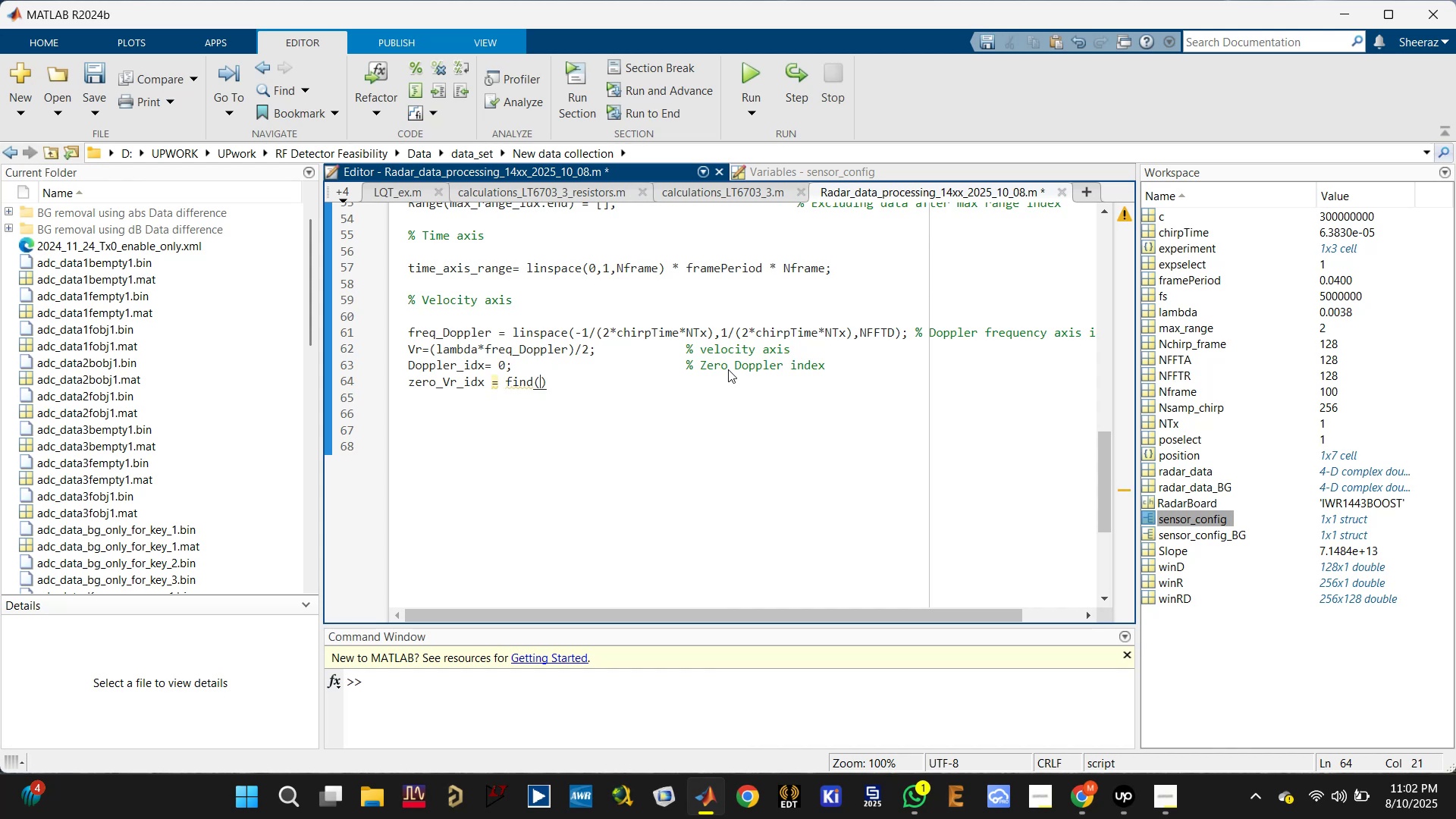 
type(Vr <=Do)
 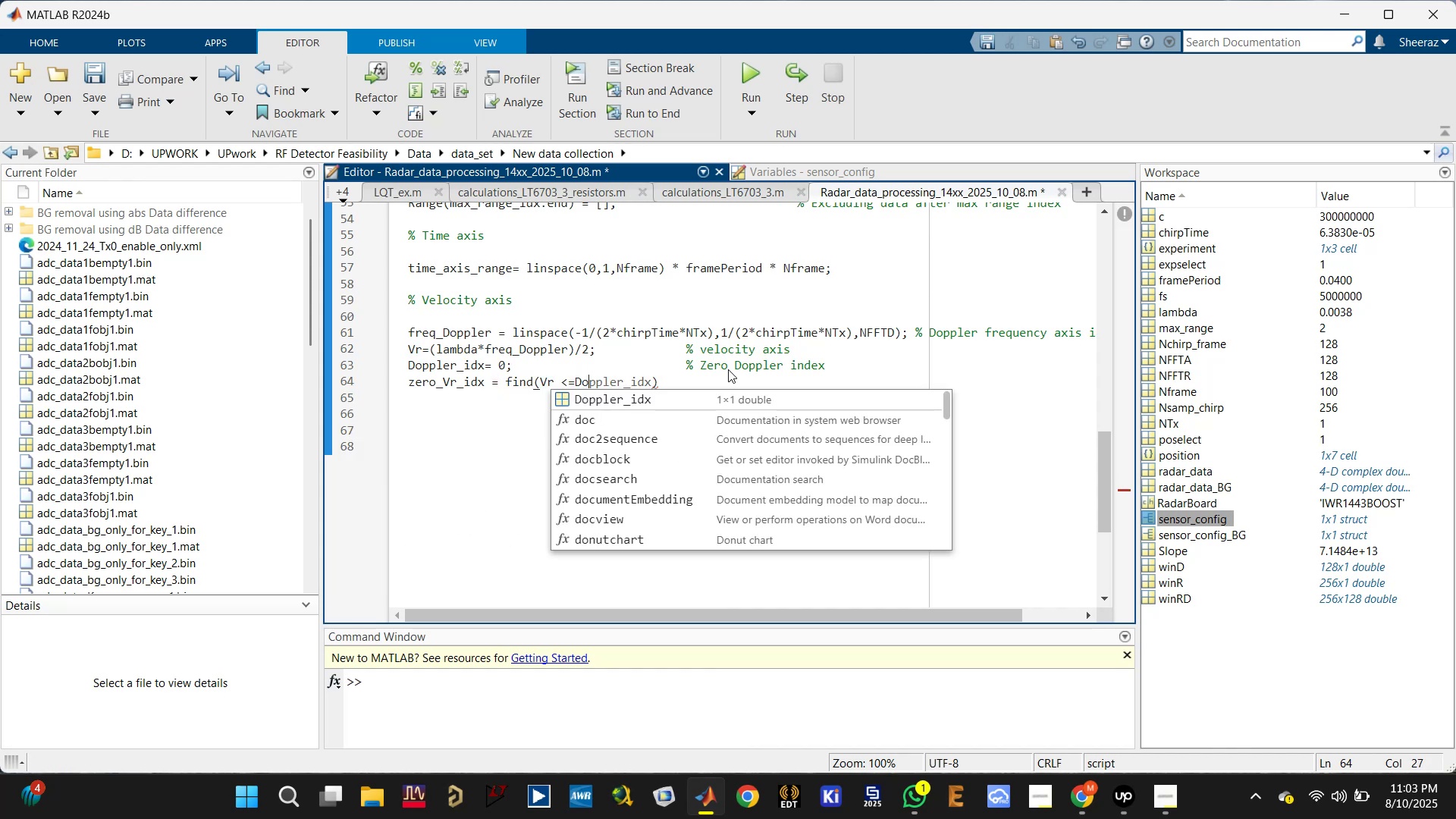 
key(ArrowDown)
 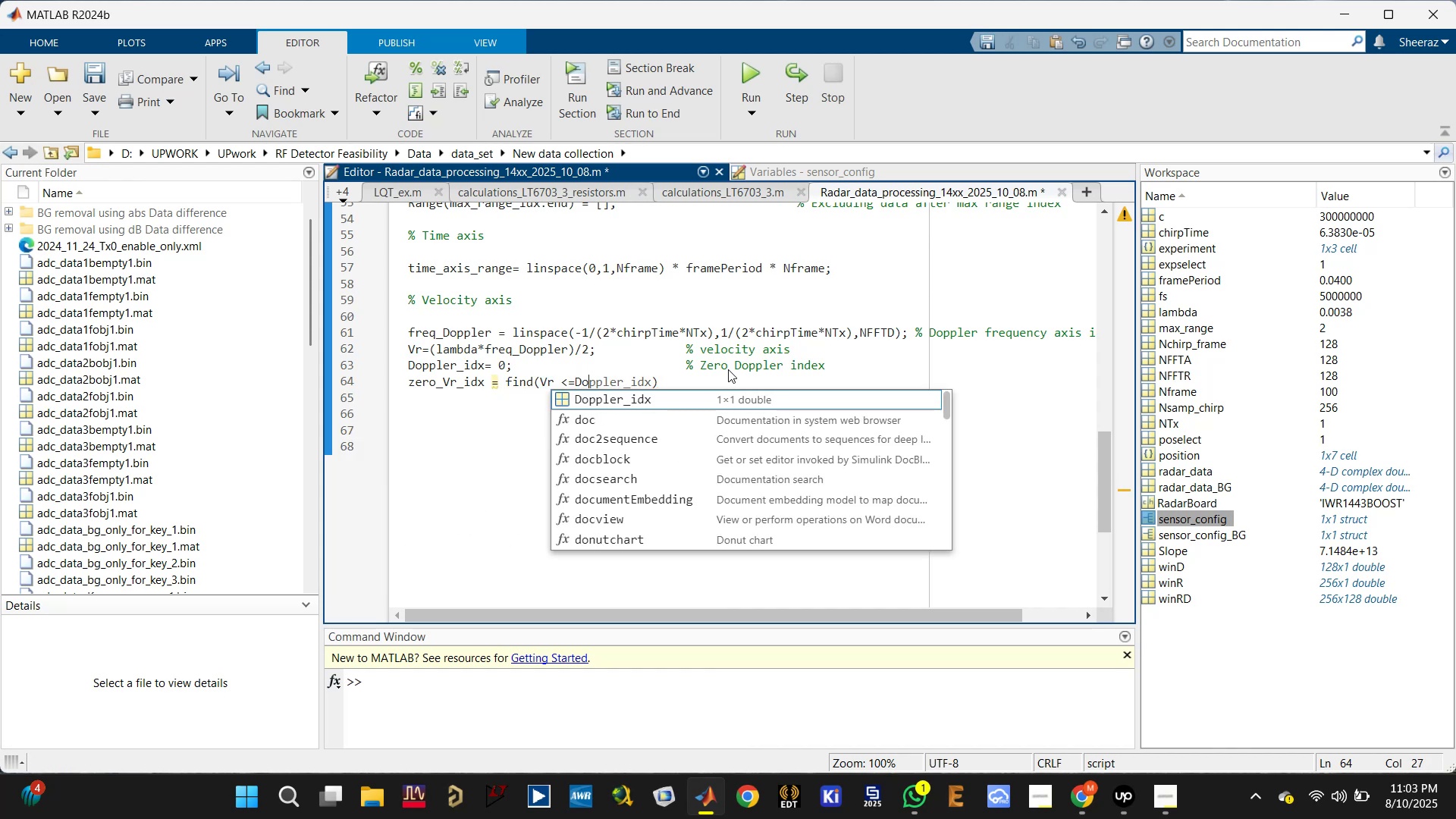 
key(Enter)
 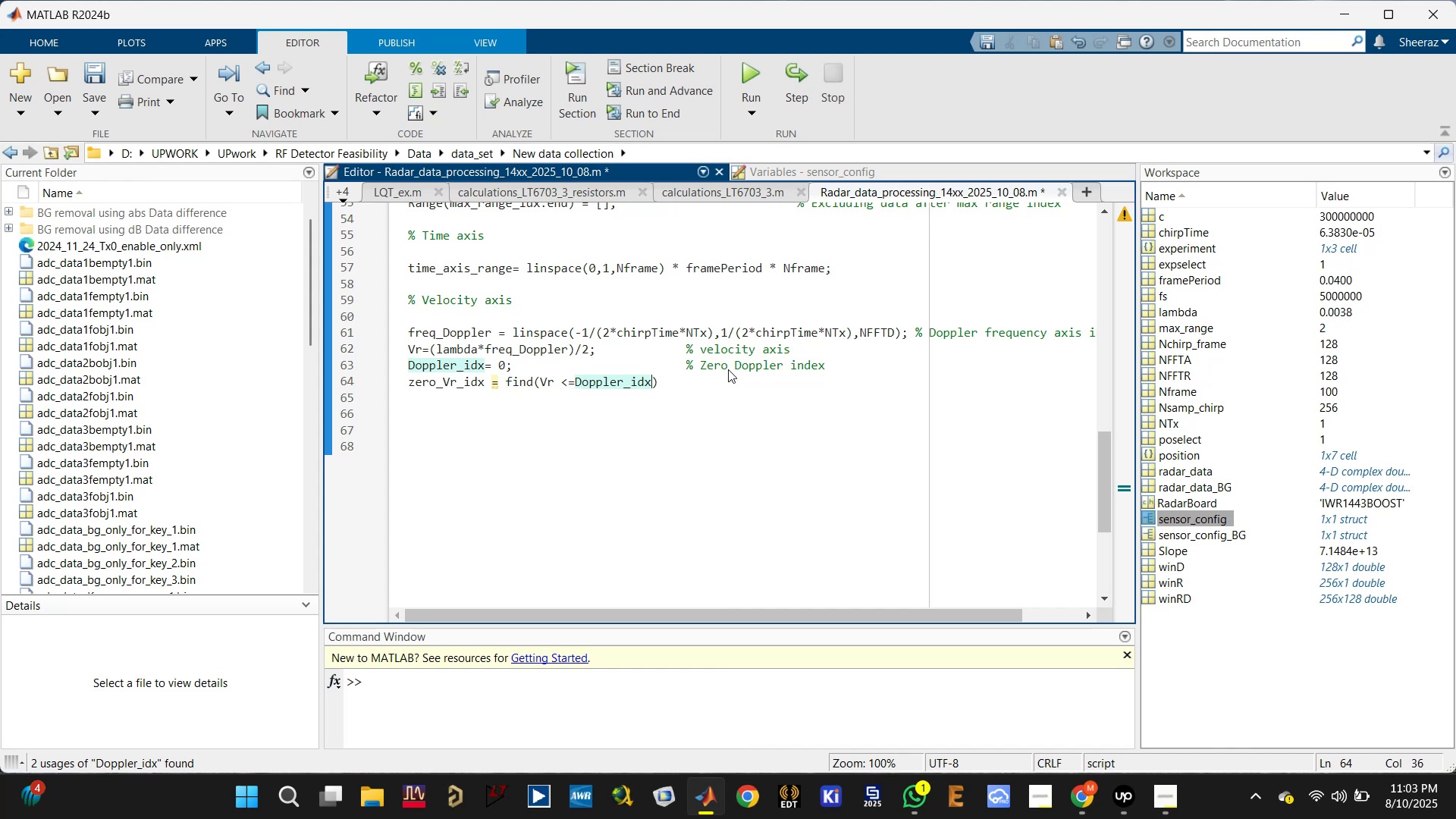 
type(,1,'las)
 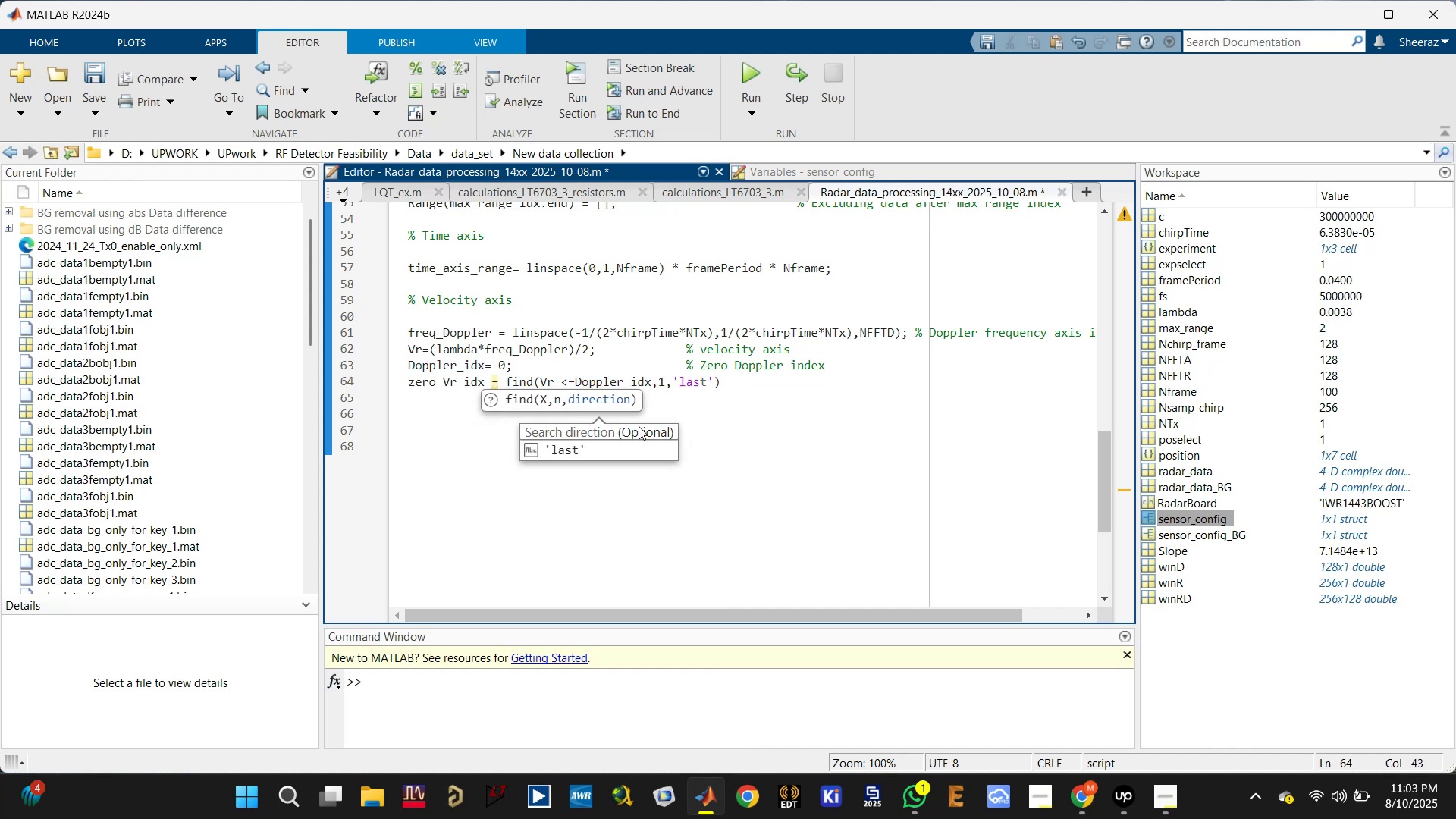 
left_click([612, 447])
 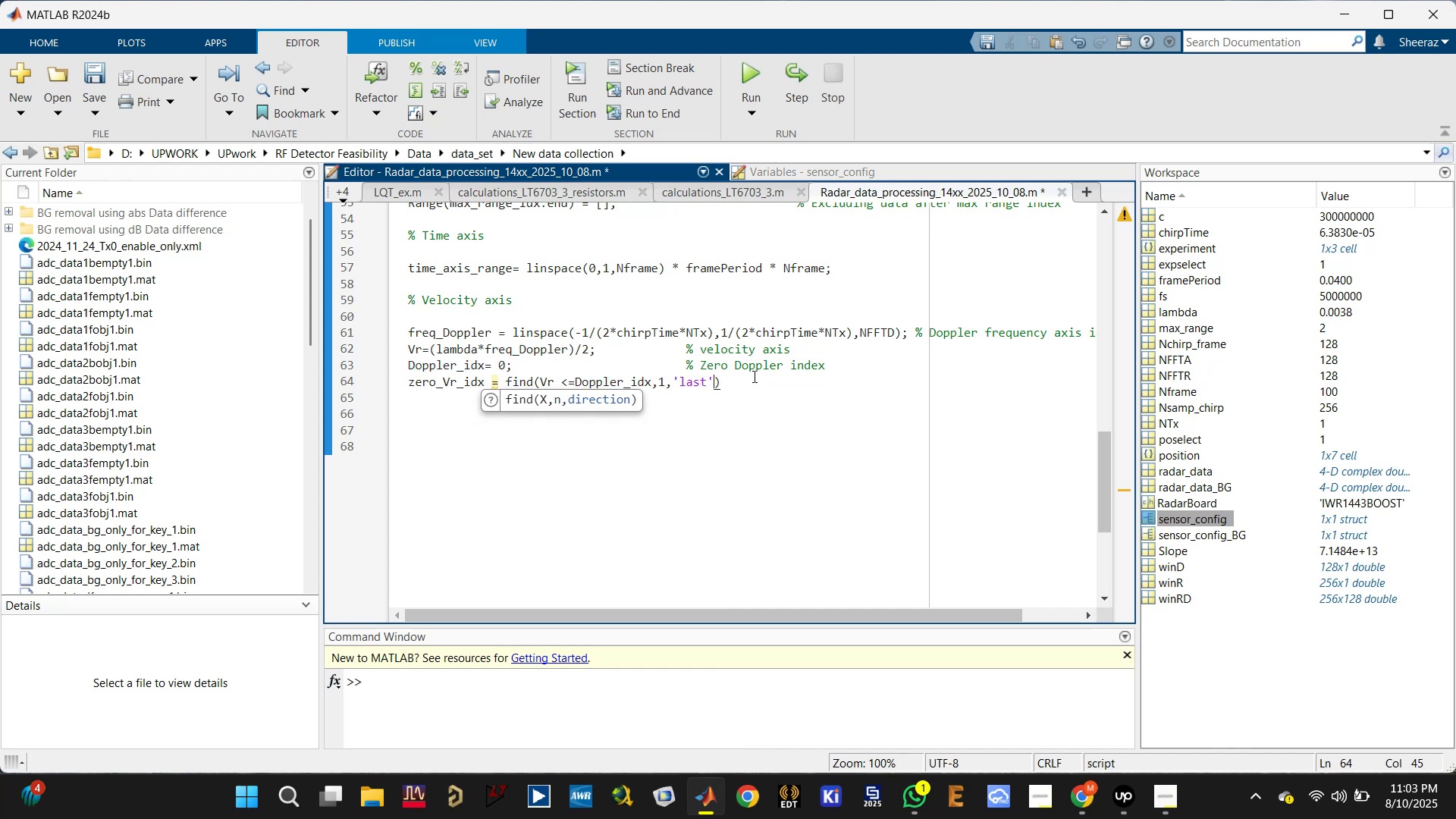 
left_click([751, 376])
 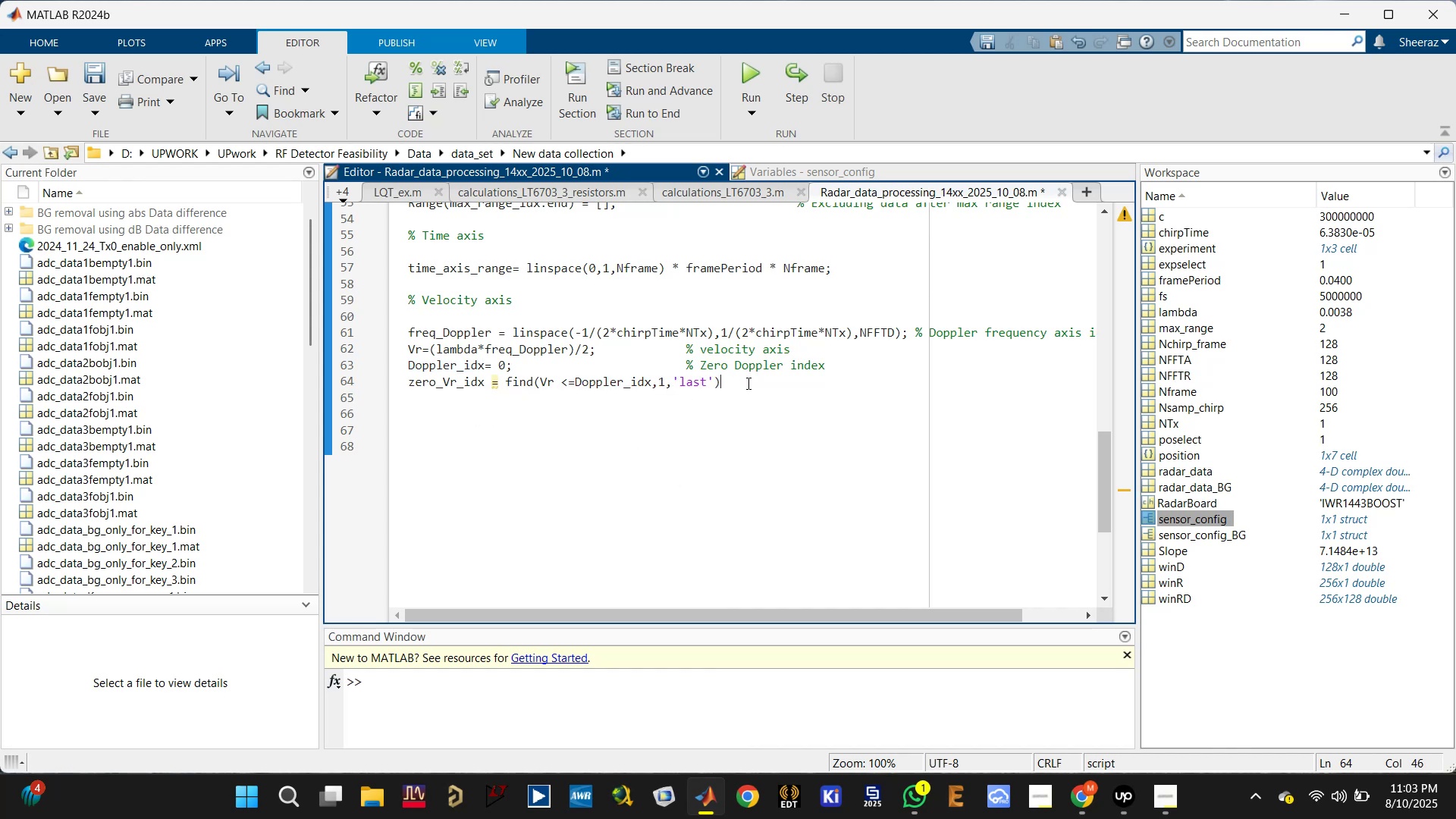 
key(Semicolon)
 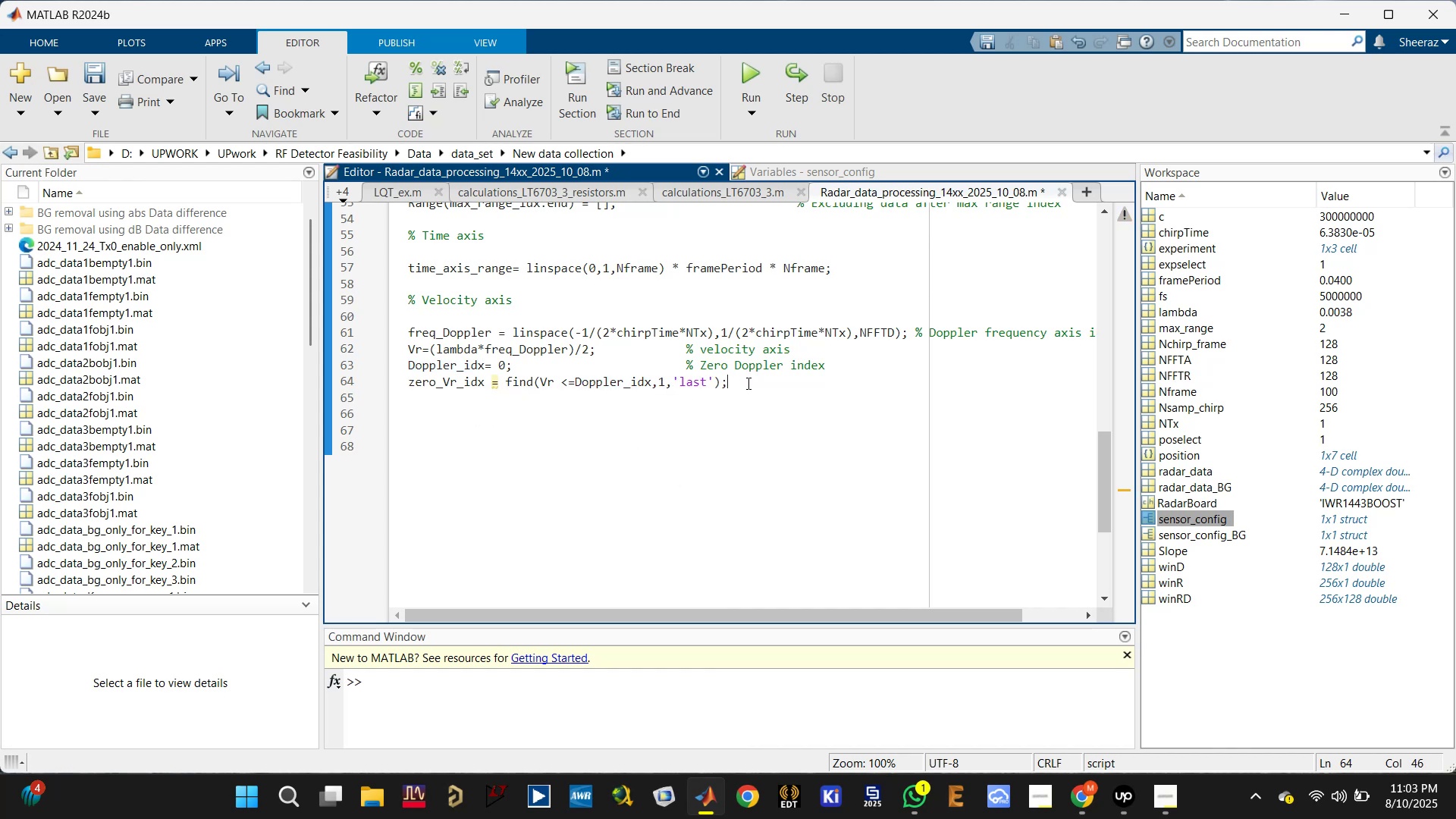 
key(Space)
 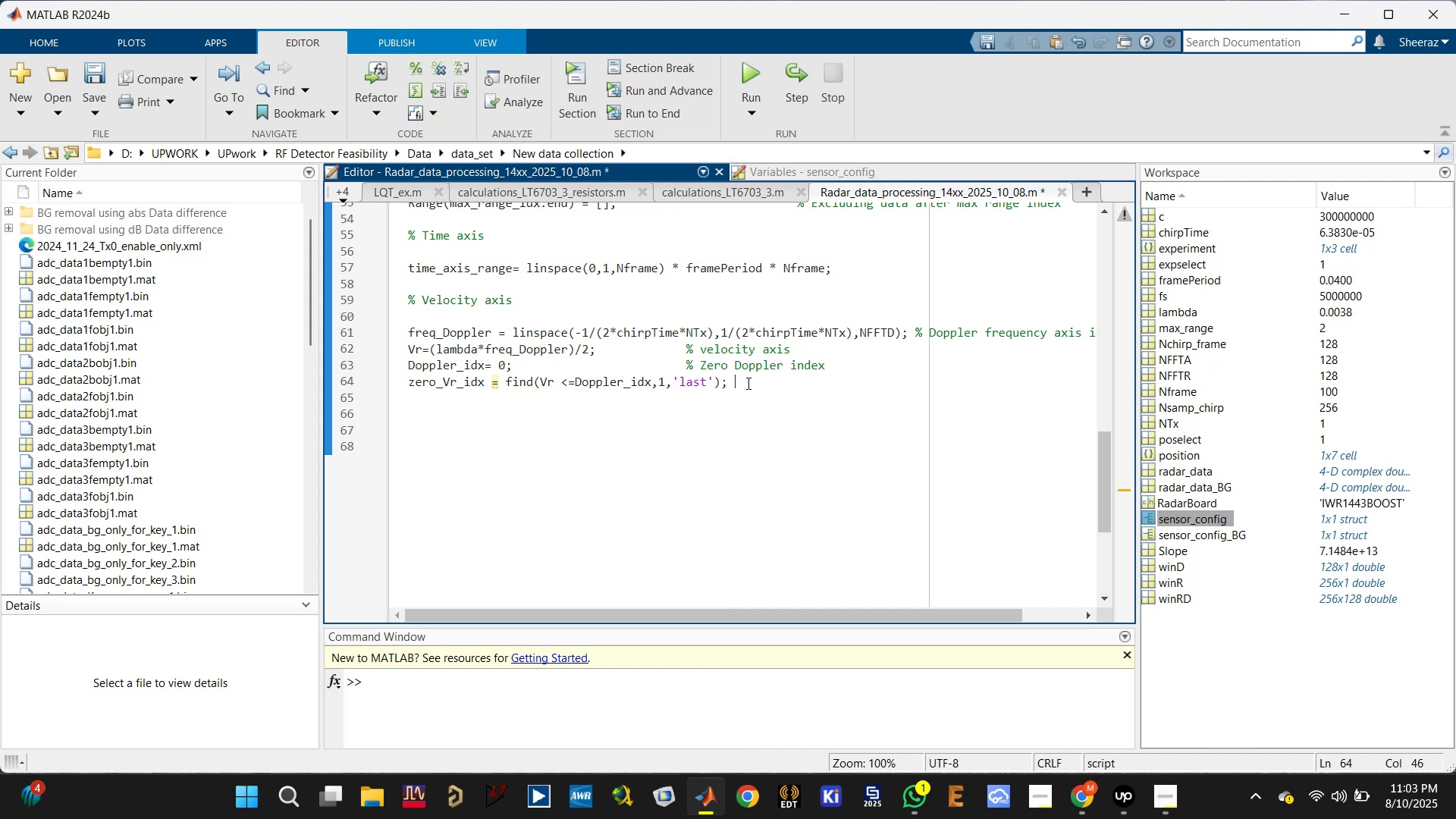 
key(Control+S)
 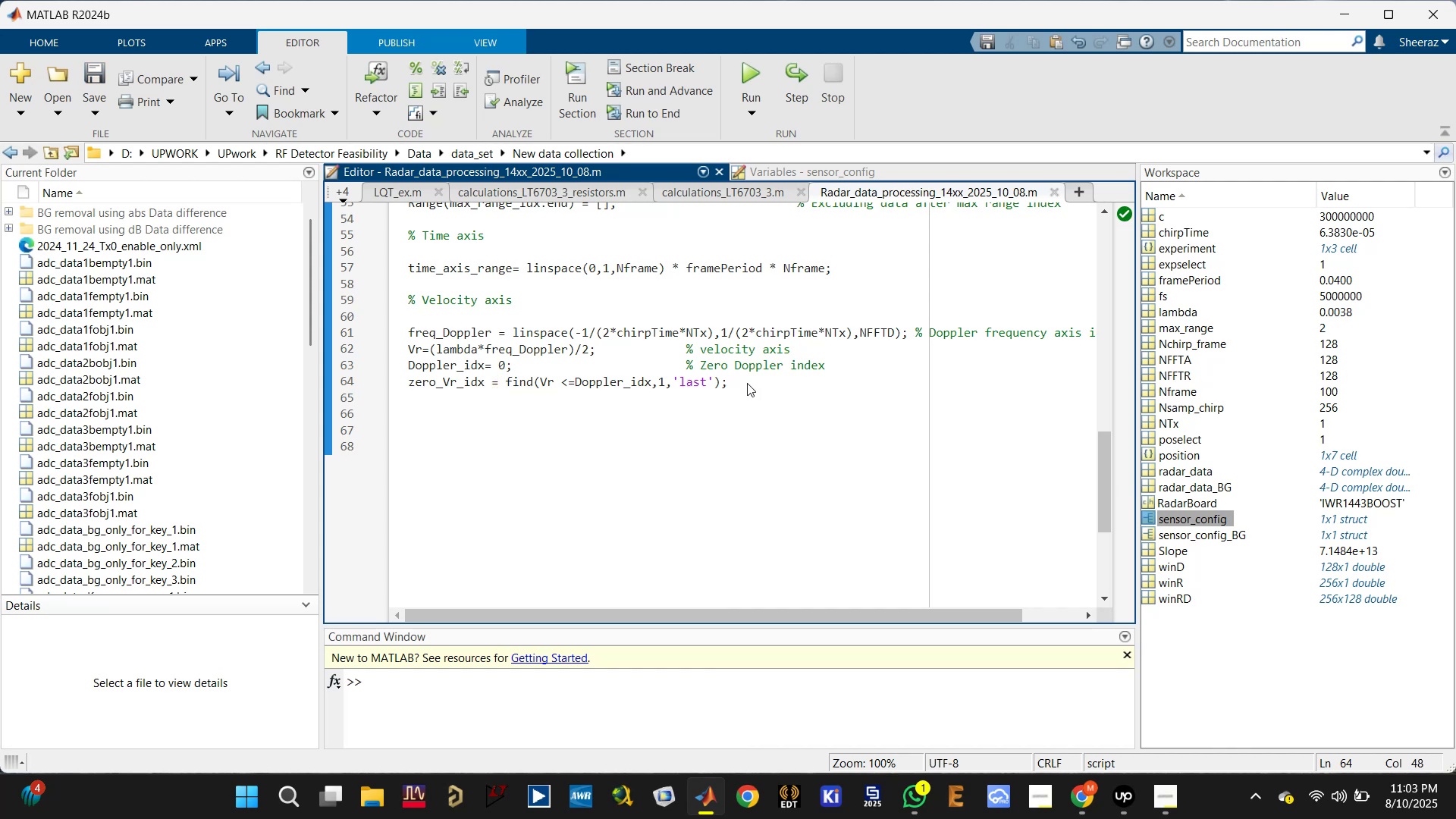 
wait(5.25)
 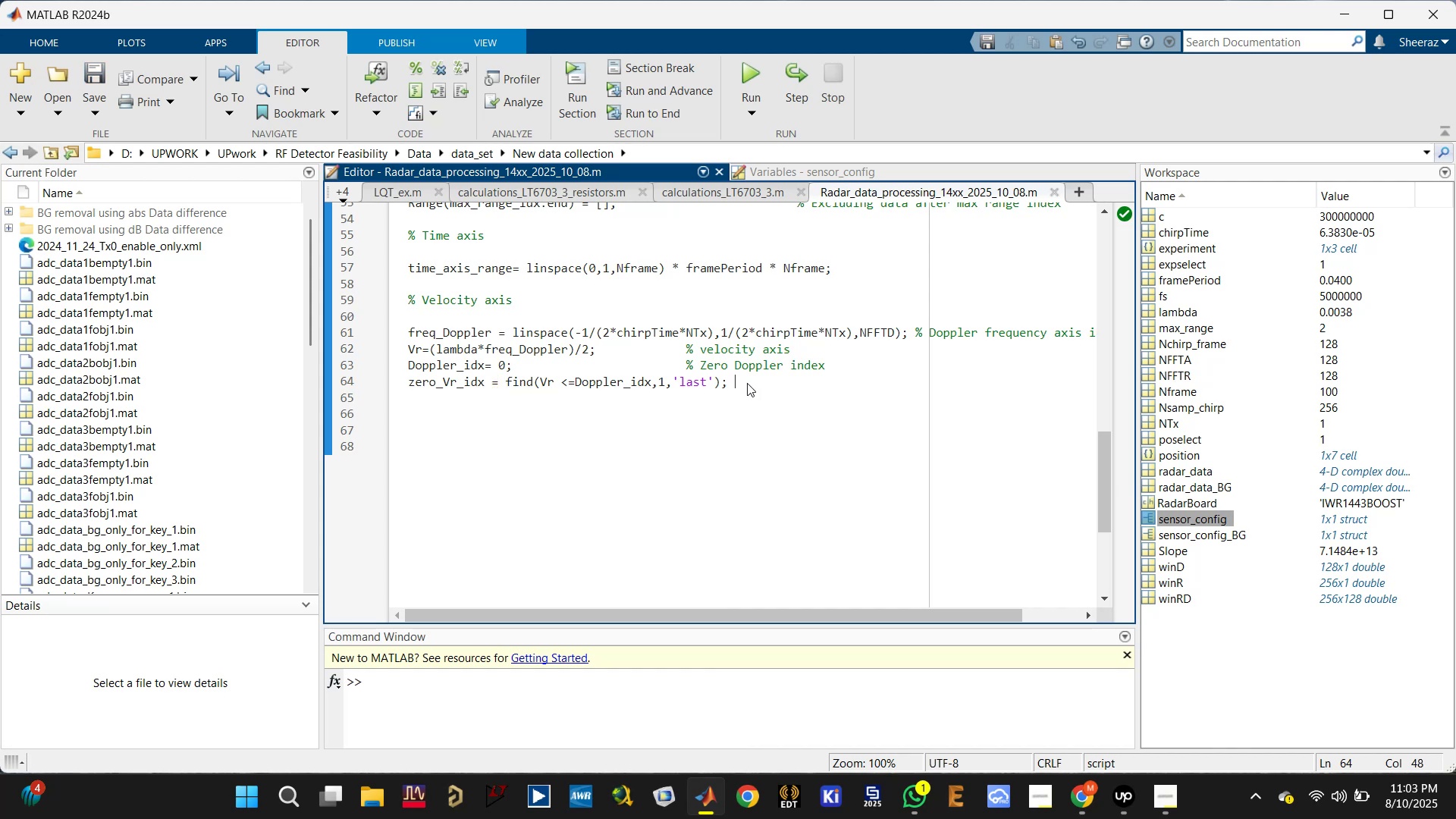 
key(Enter)
 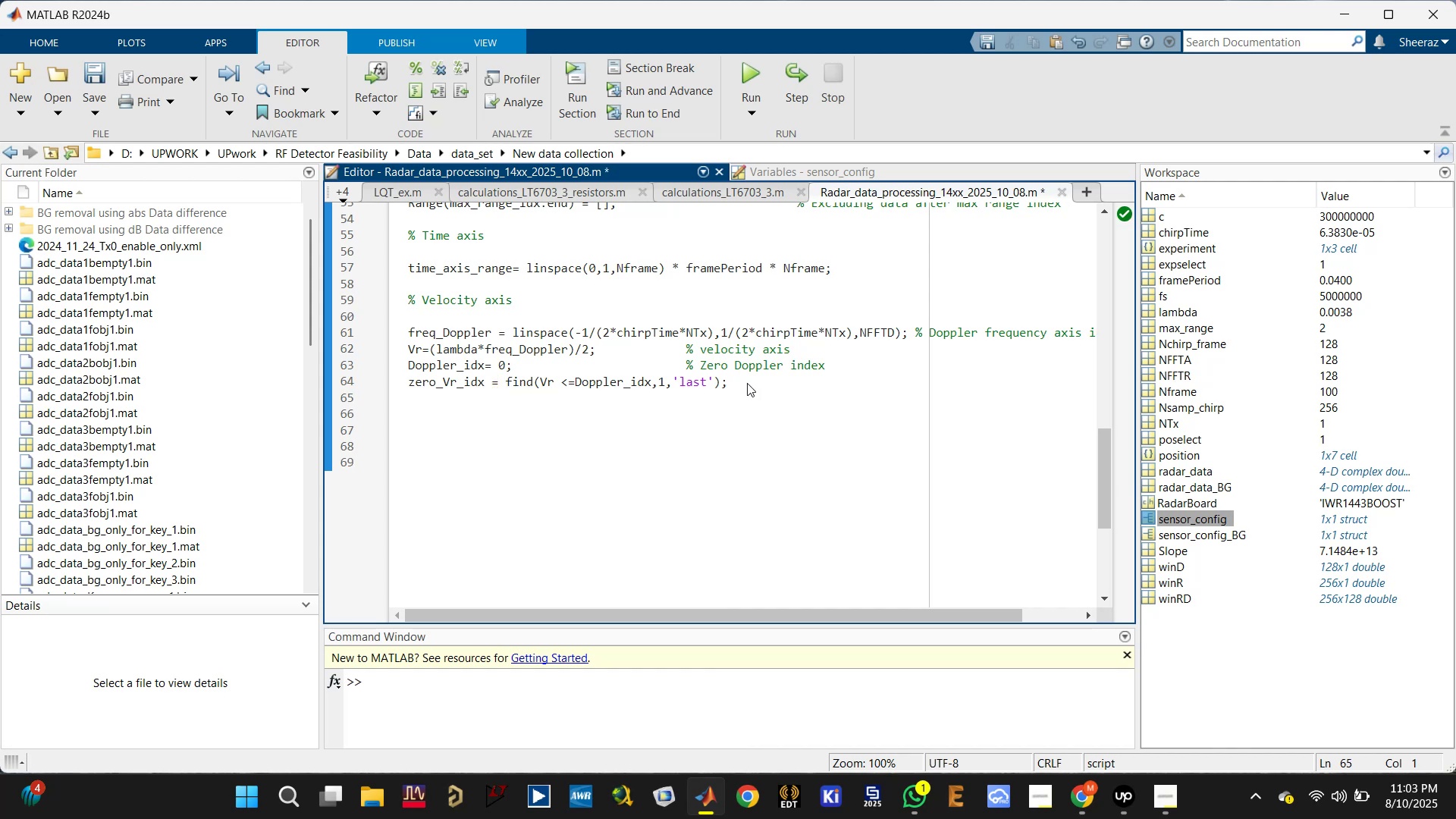 
key(Enter)
 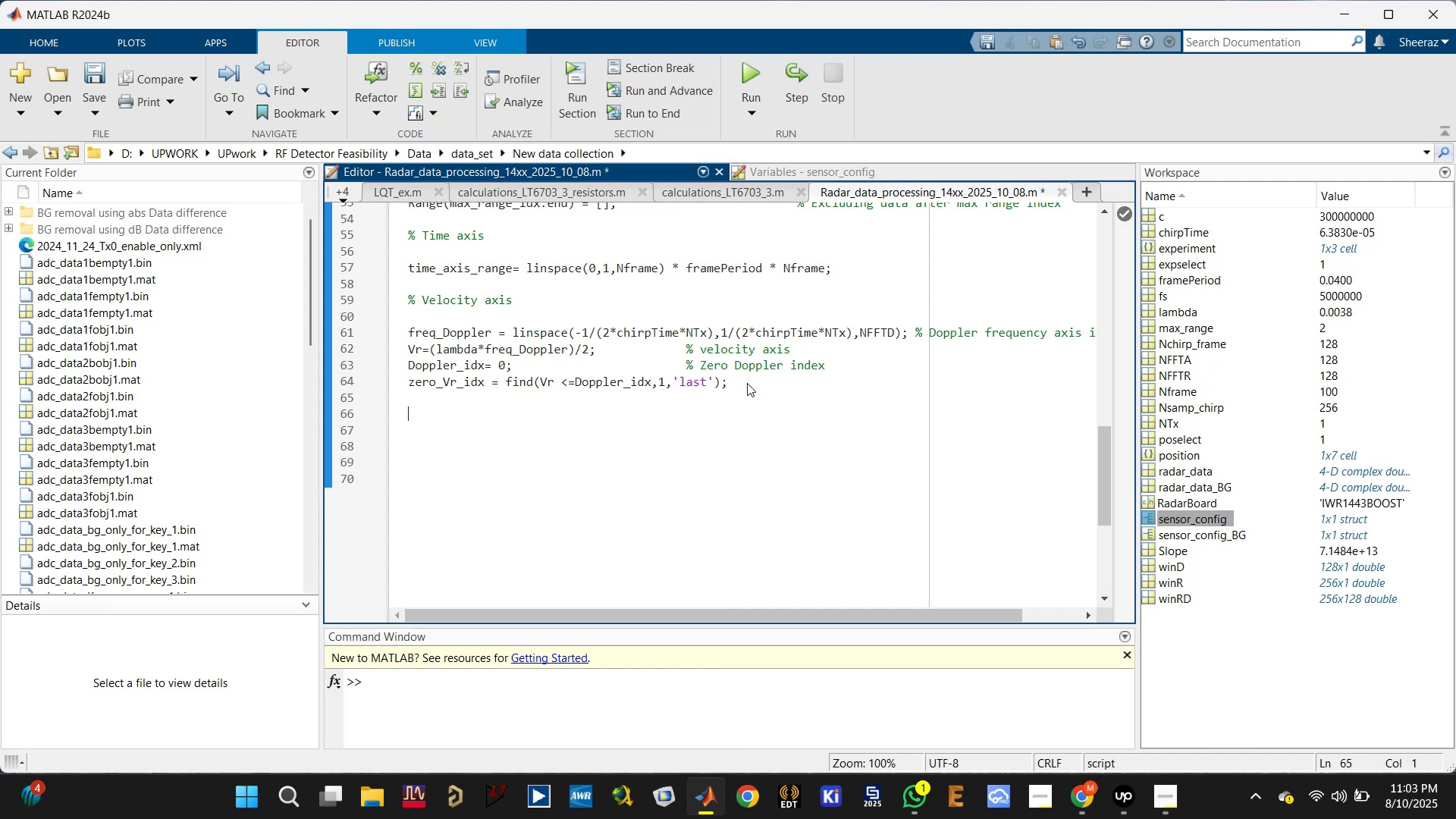 
type(% Angler )
key(Backspace)
key(Backspace)
type( axis)
 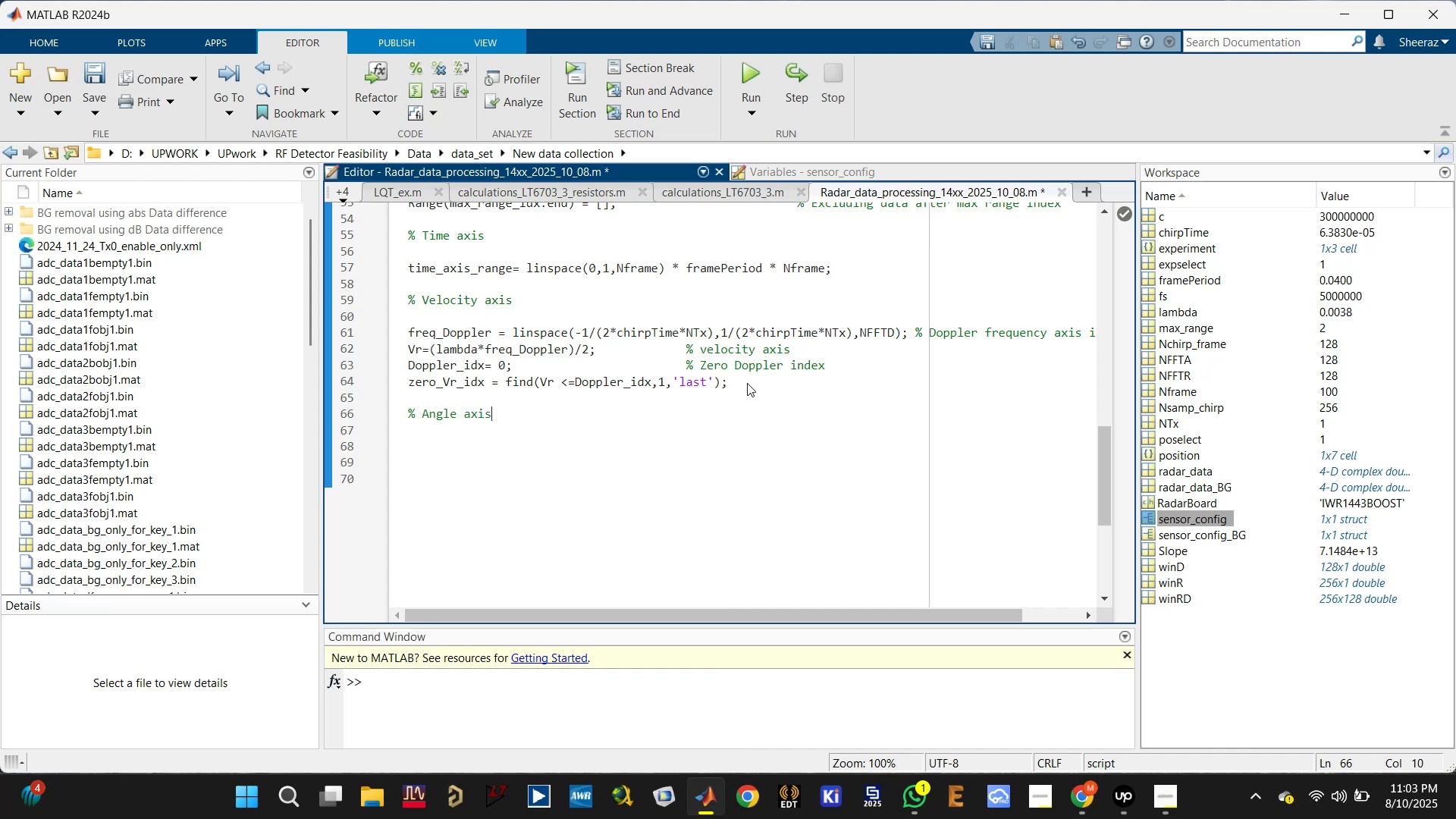 
key(Enter)
 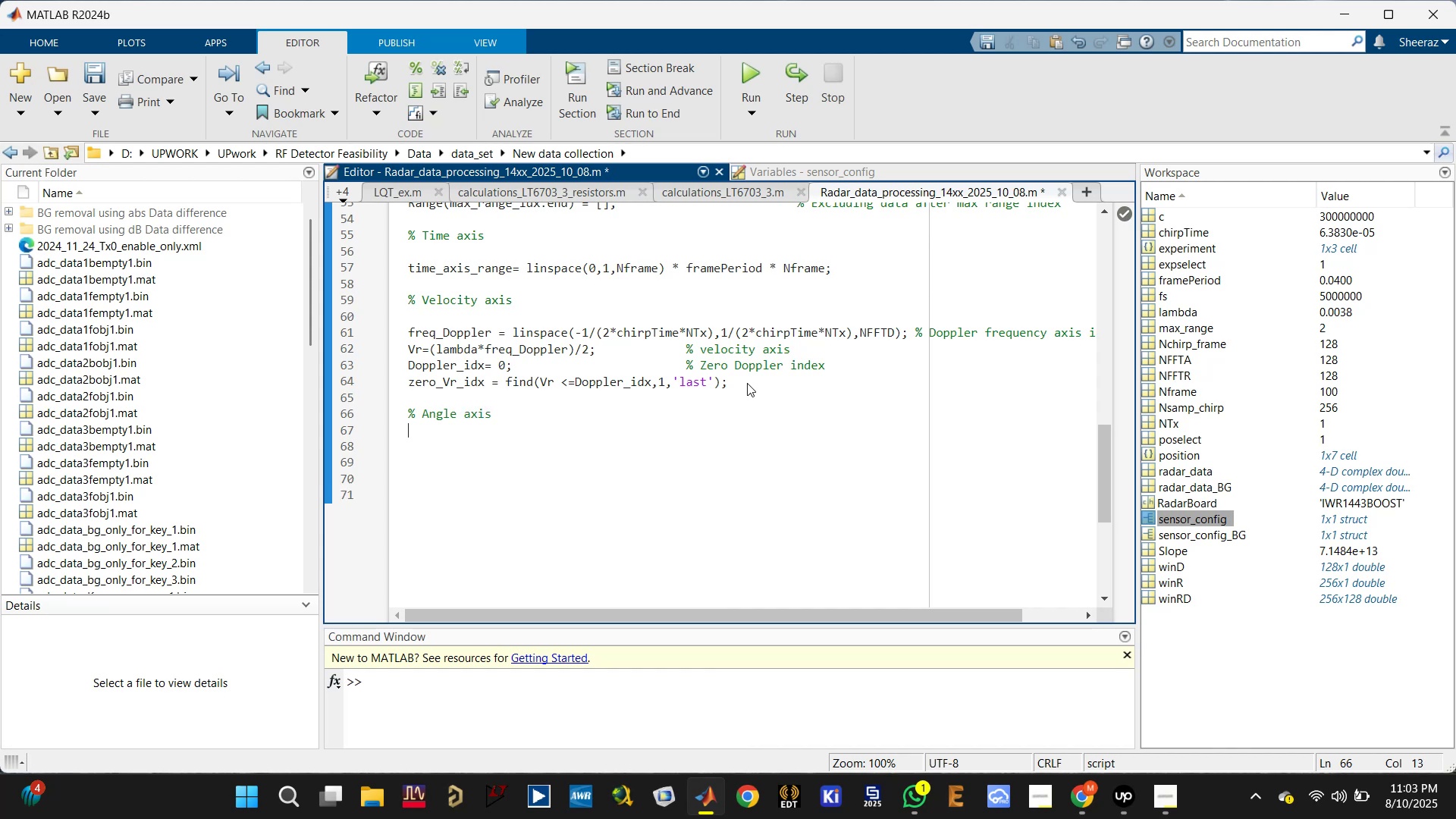 
key(Enter)
 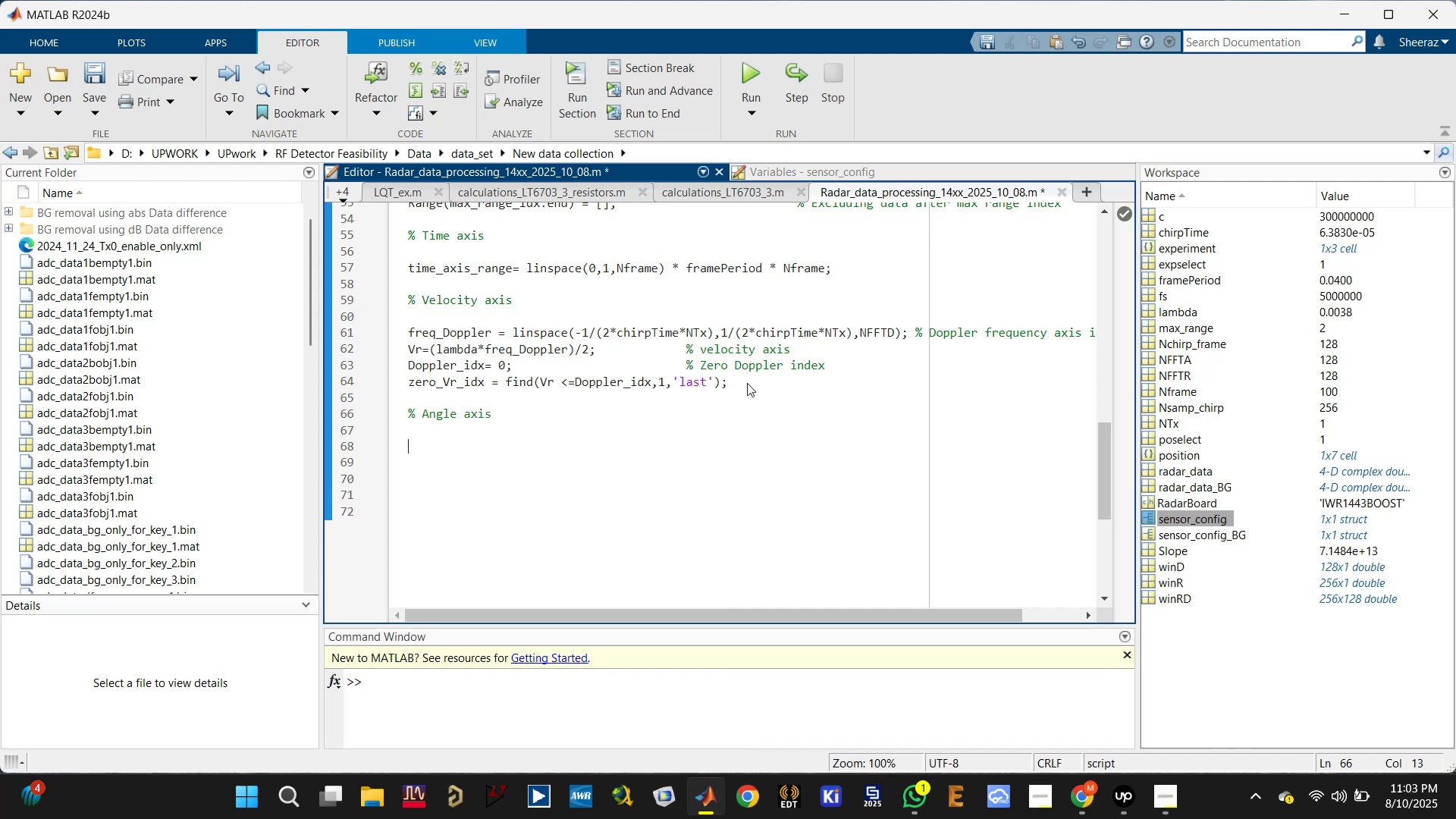 
key(Control+S)
 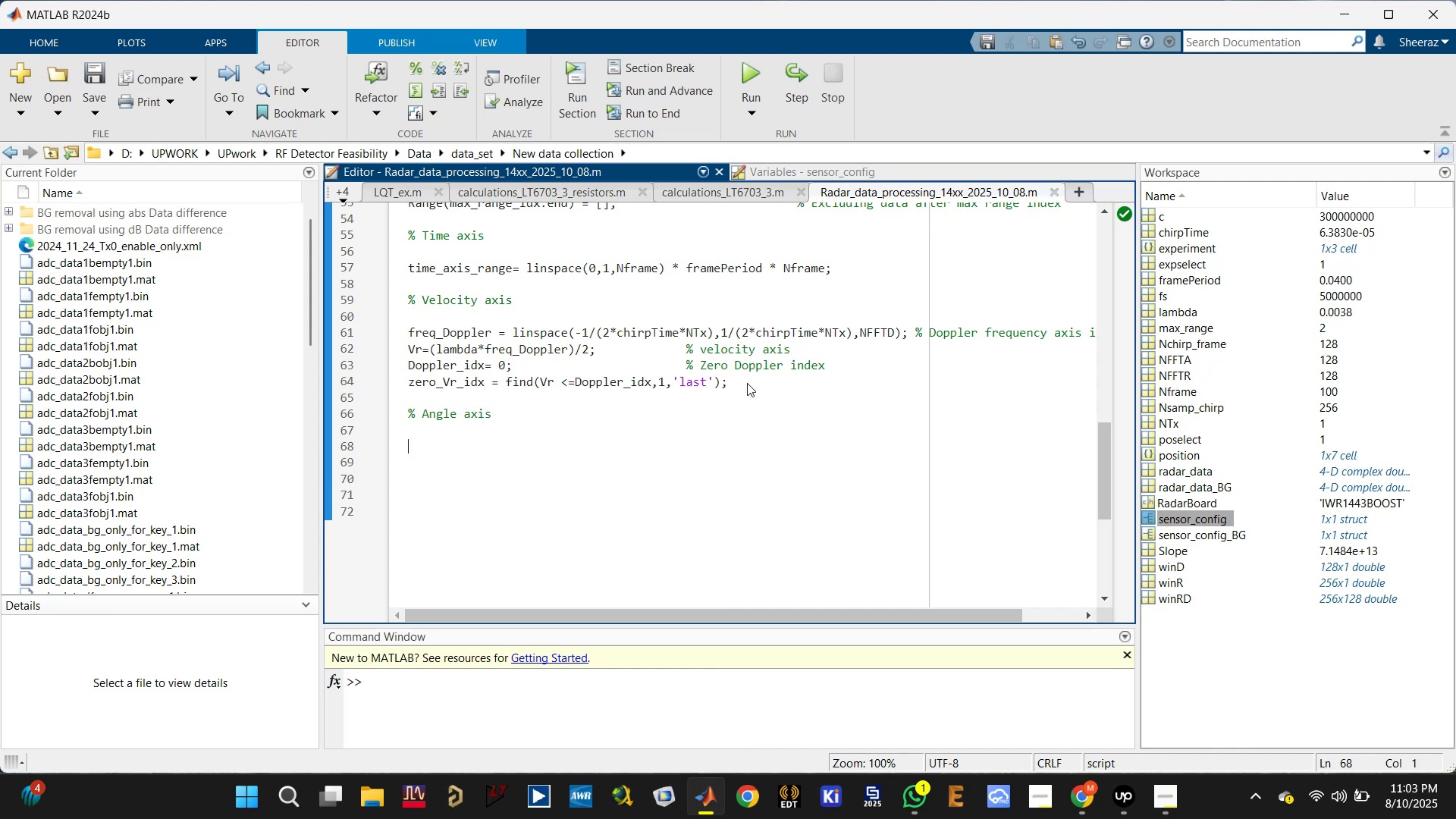 
type(AOA= ai)
key(Backspace)
type(sind())
 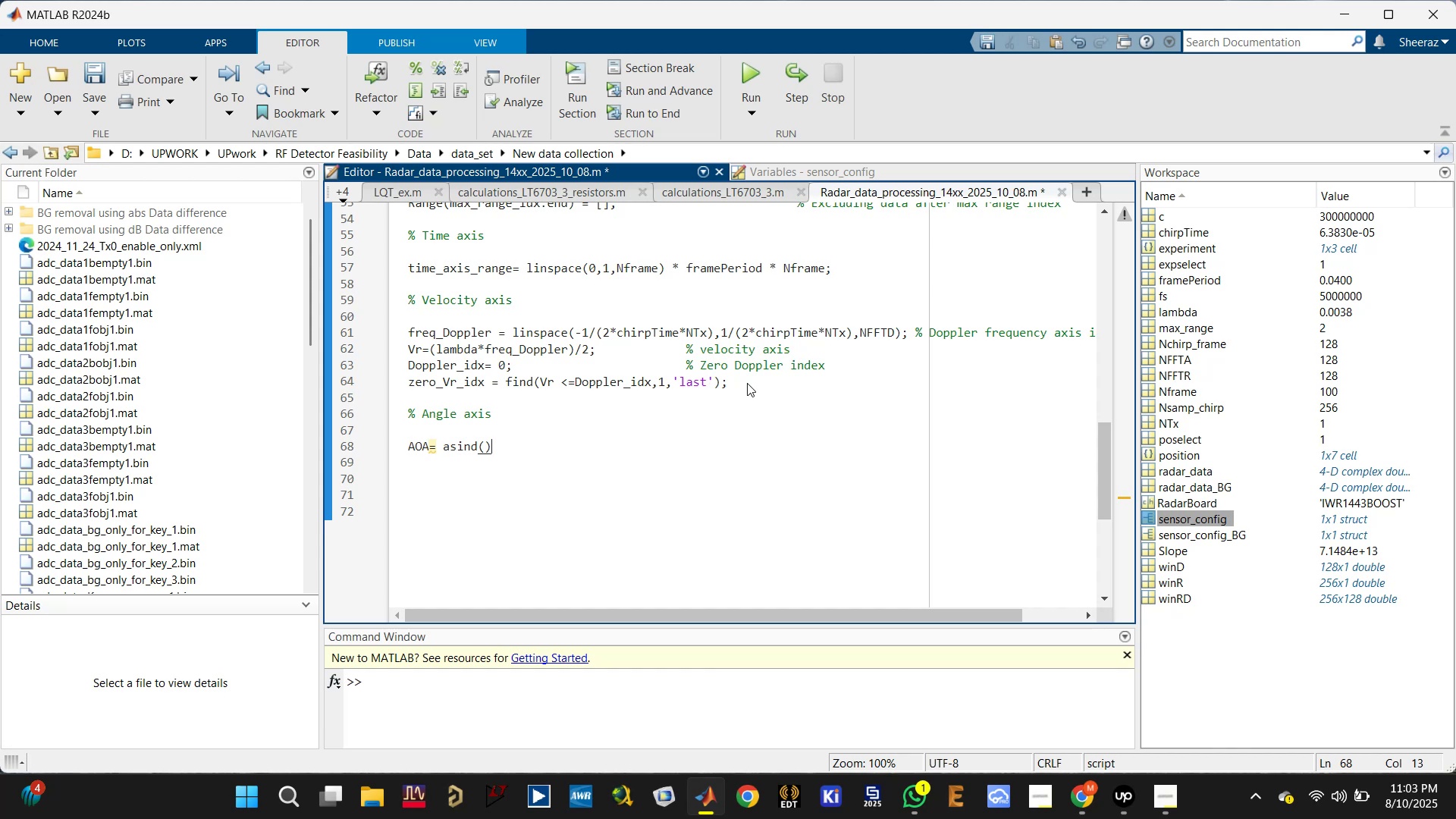 
key(ArrowLeft)
 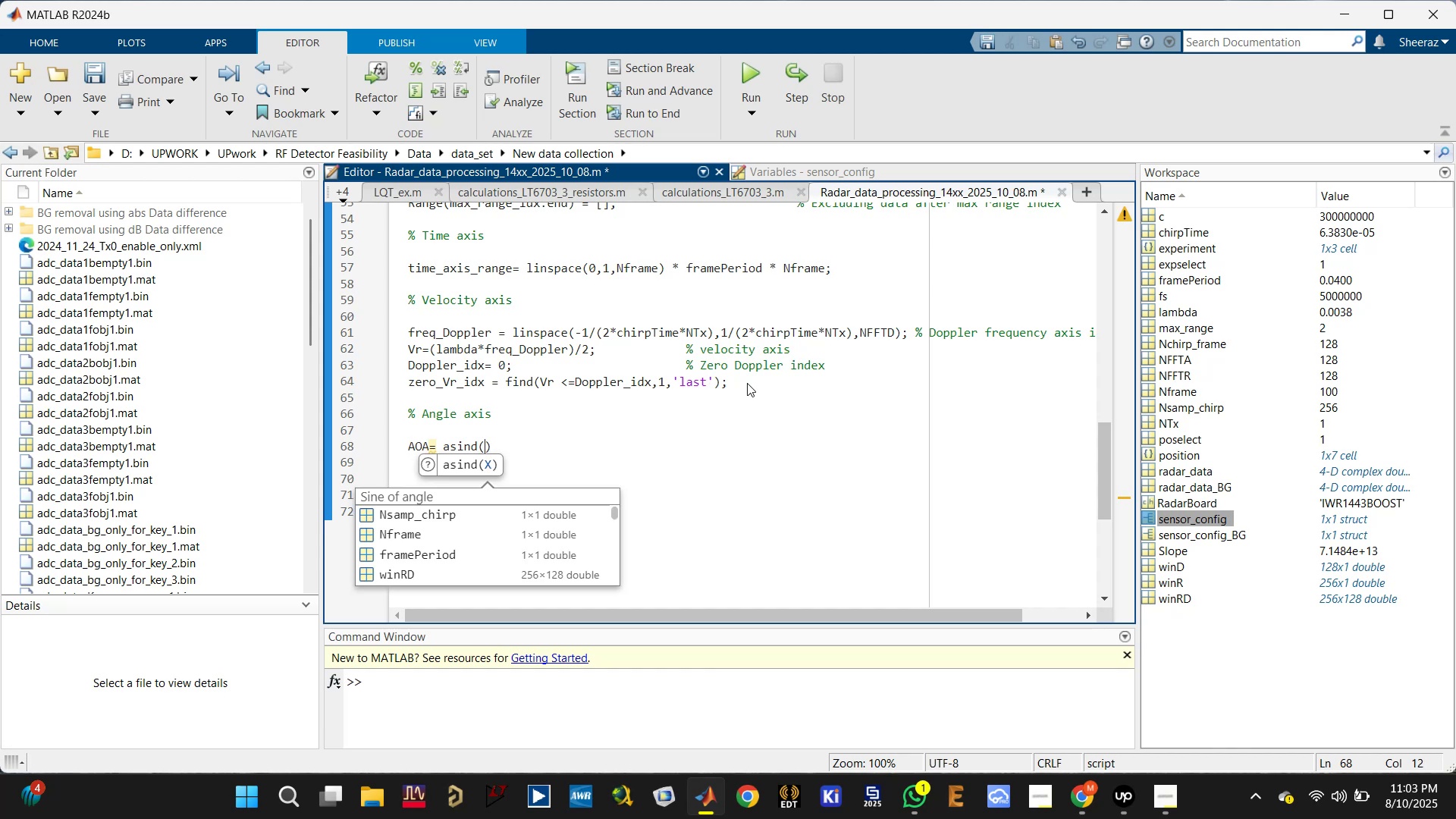 
type(linspace())
 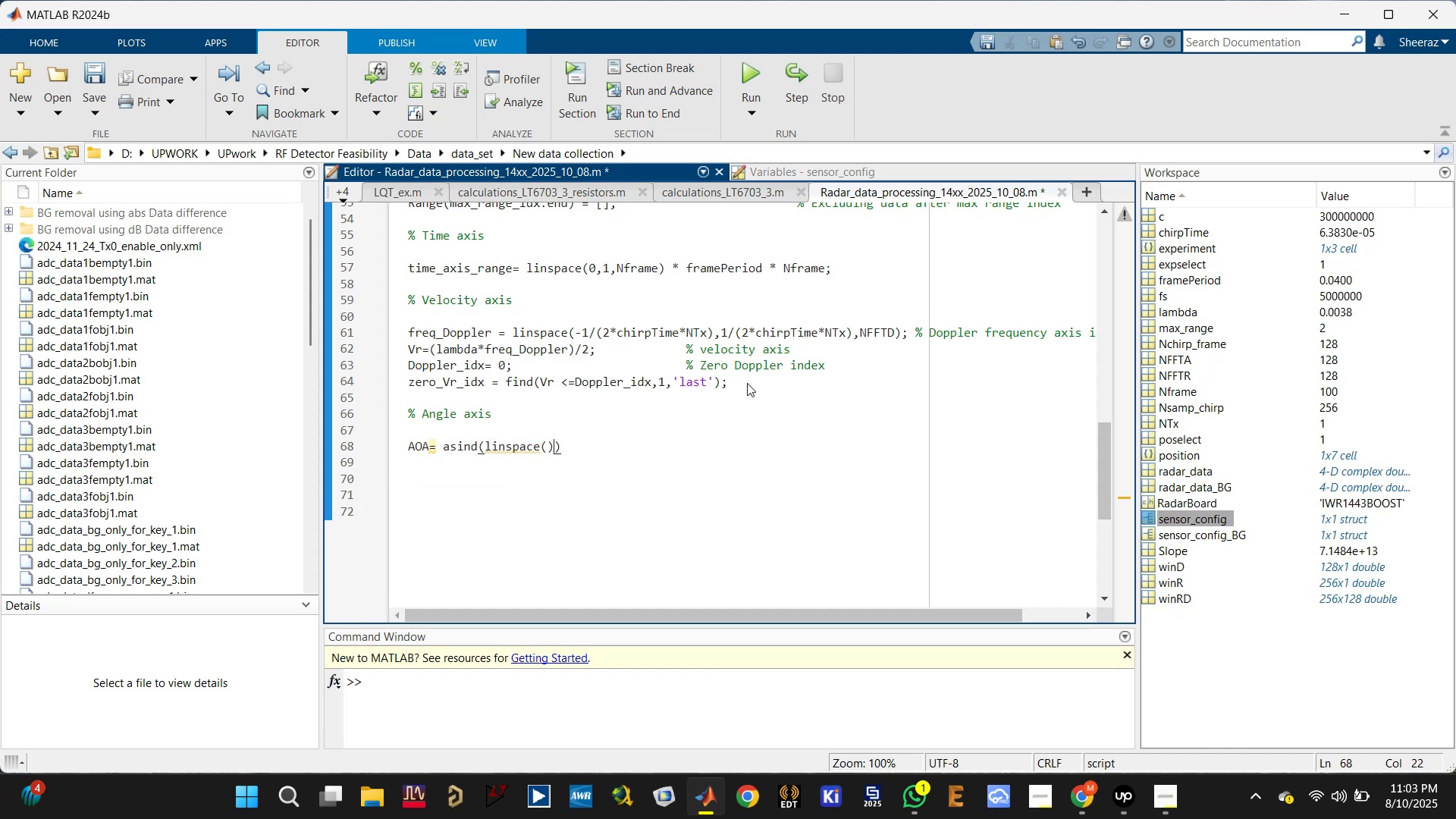 
key(ArrowLeft)
 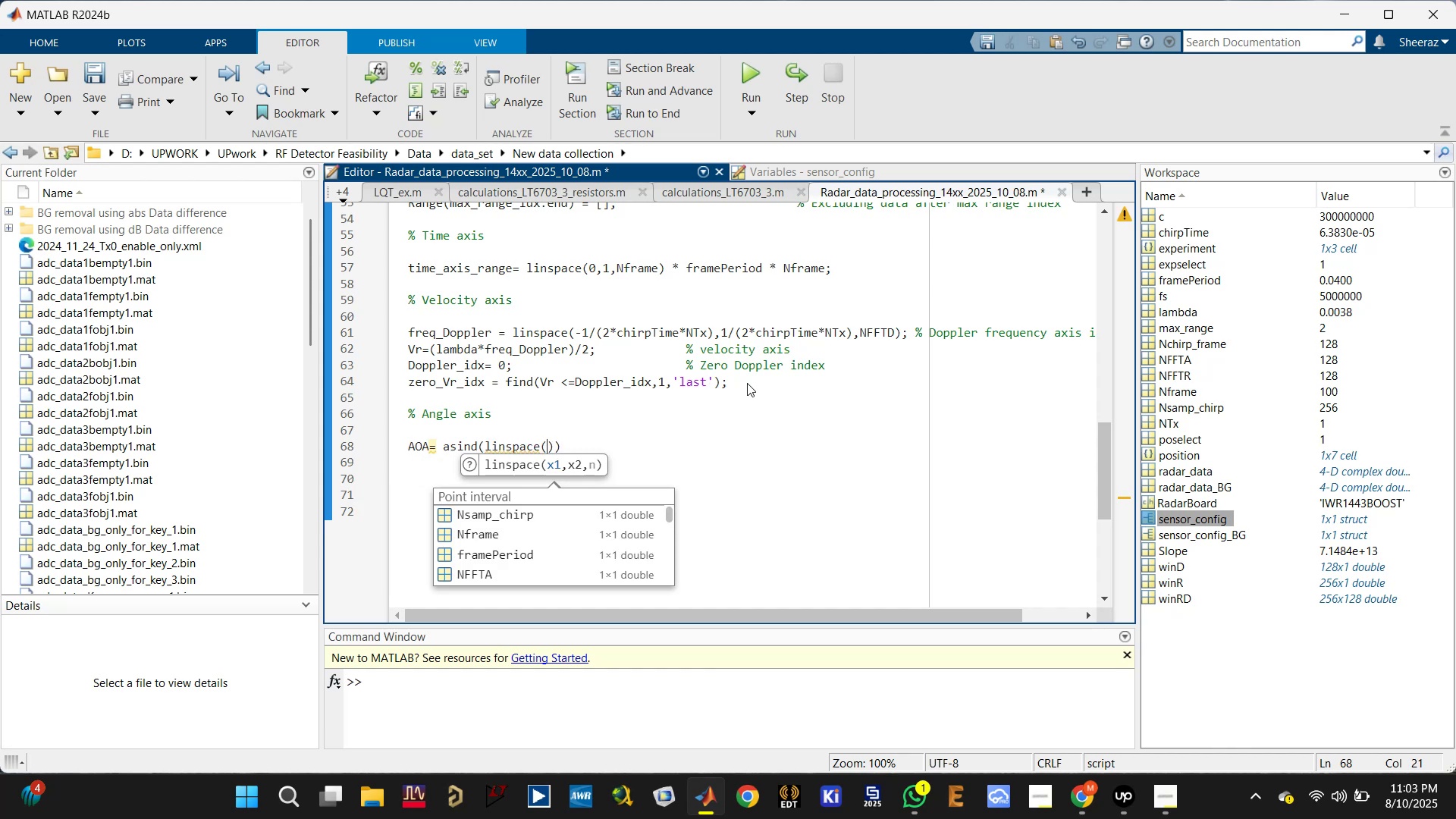 
type(-1,1,NFFTA)
 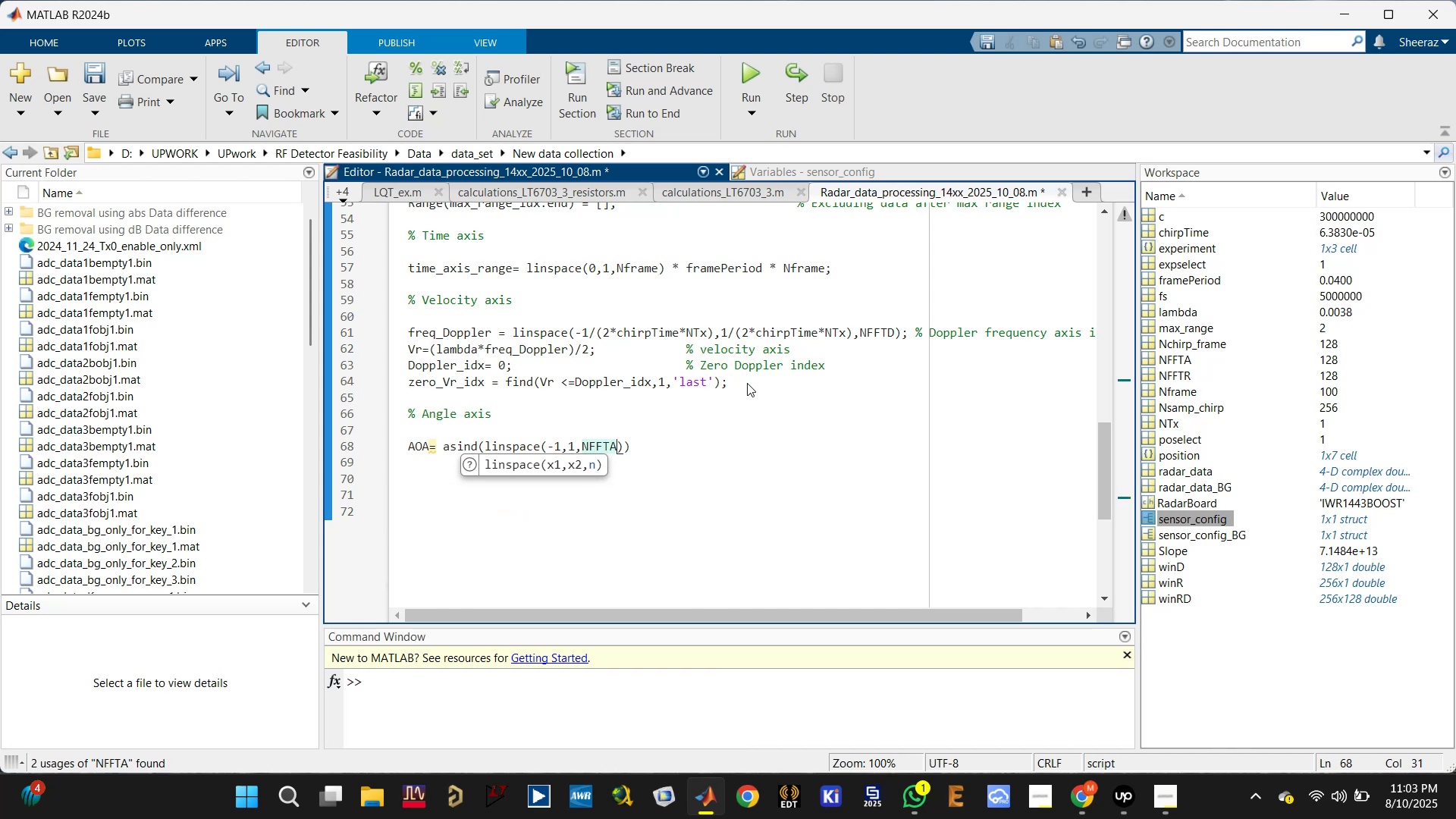 
left_click([683, 438])
 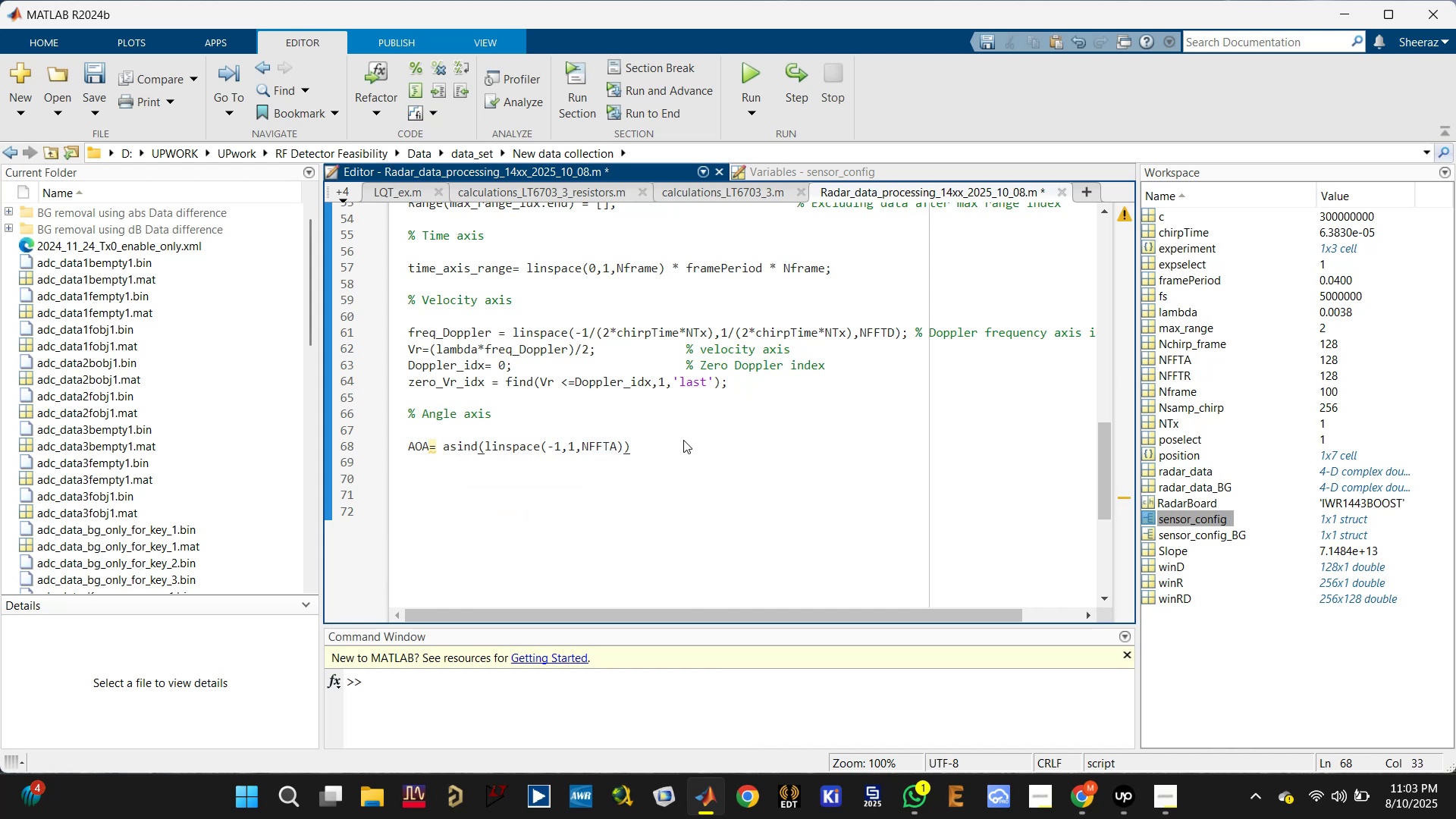 
key(Semicolon)
 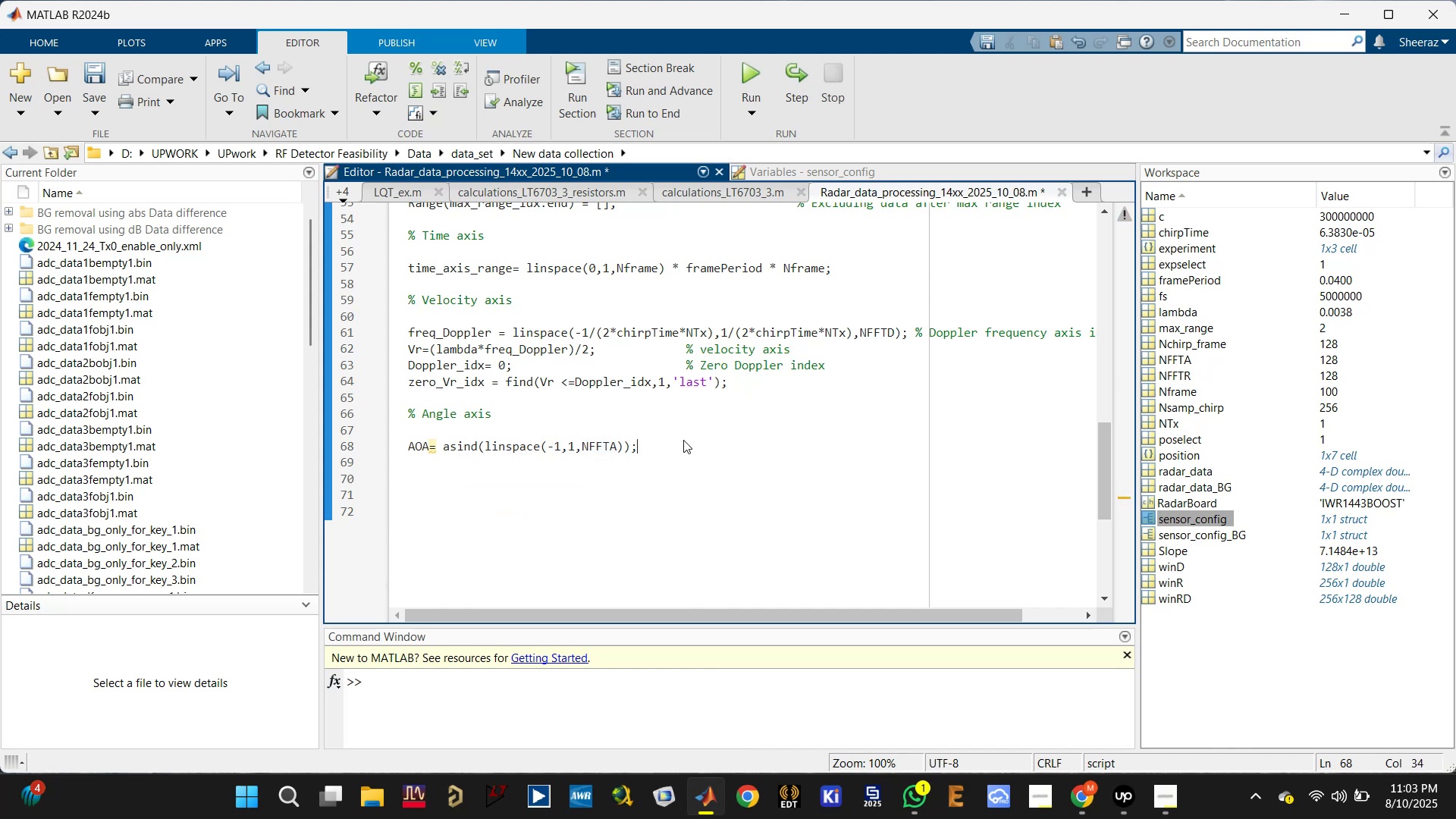 
key(Enter)
 